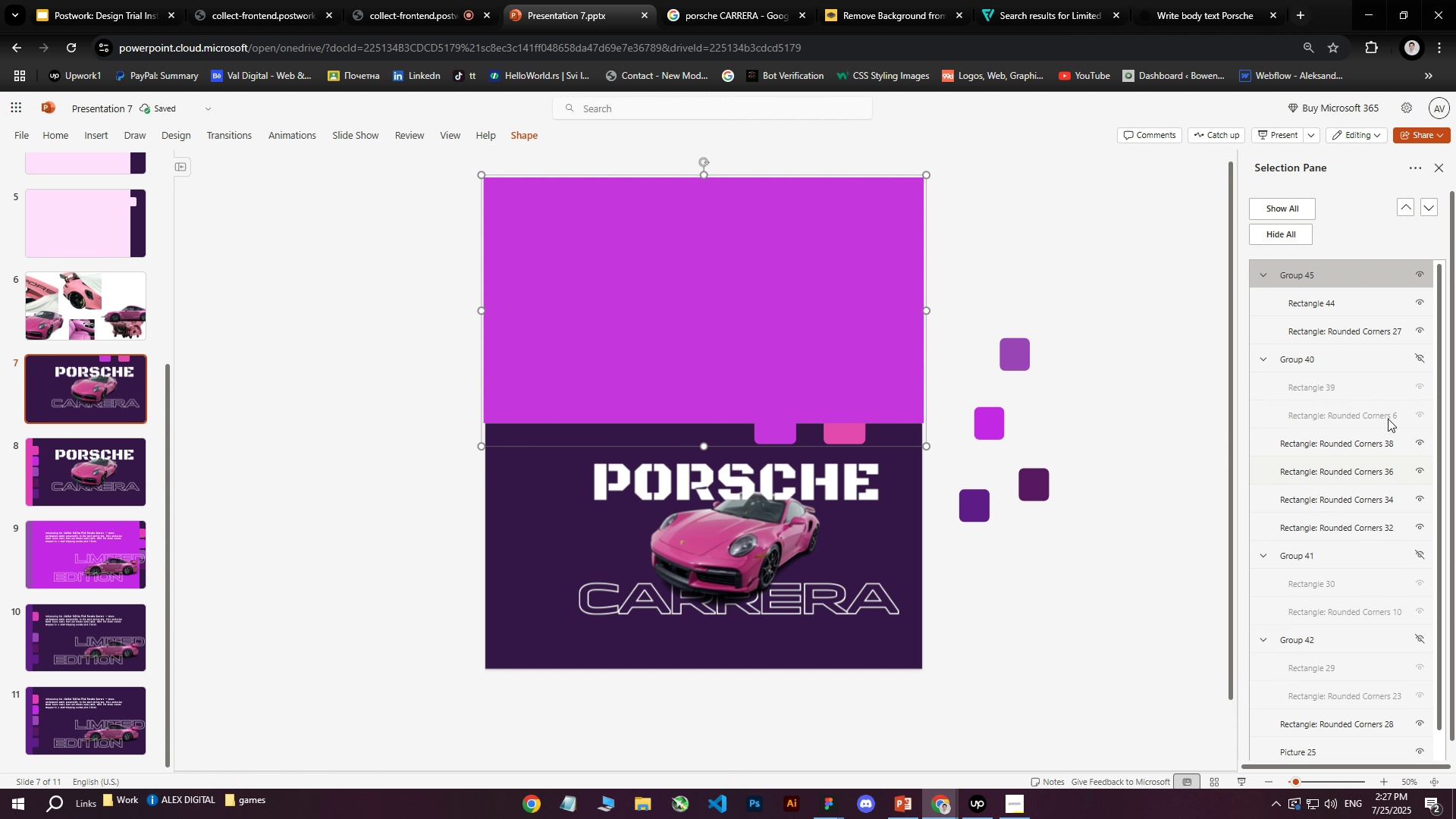 
left_click([1420, 278])
 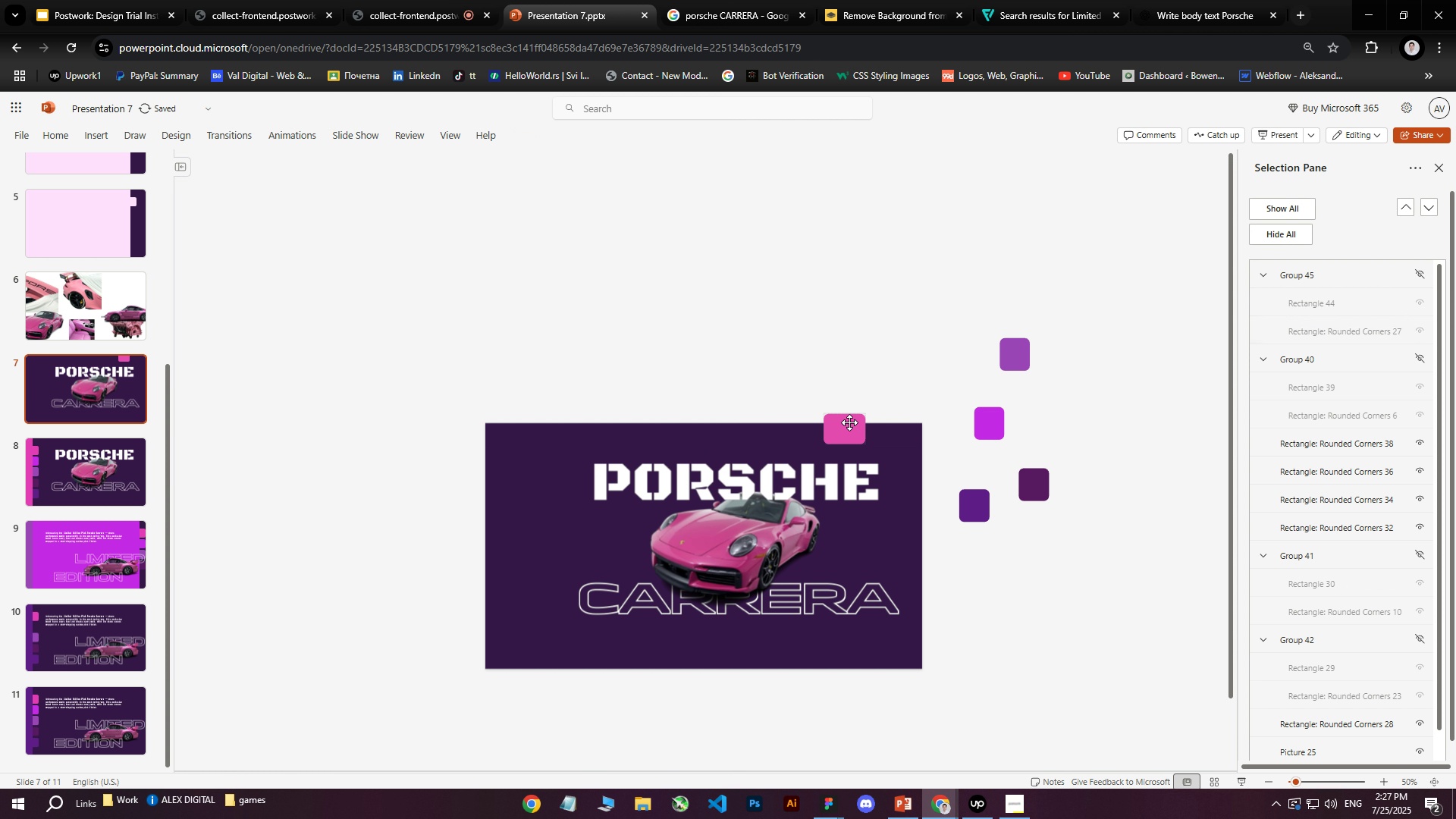 
left_click([840, 431])
 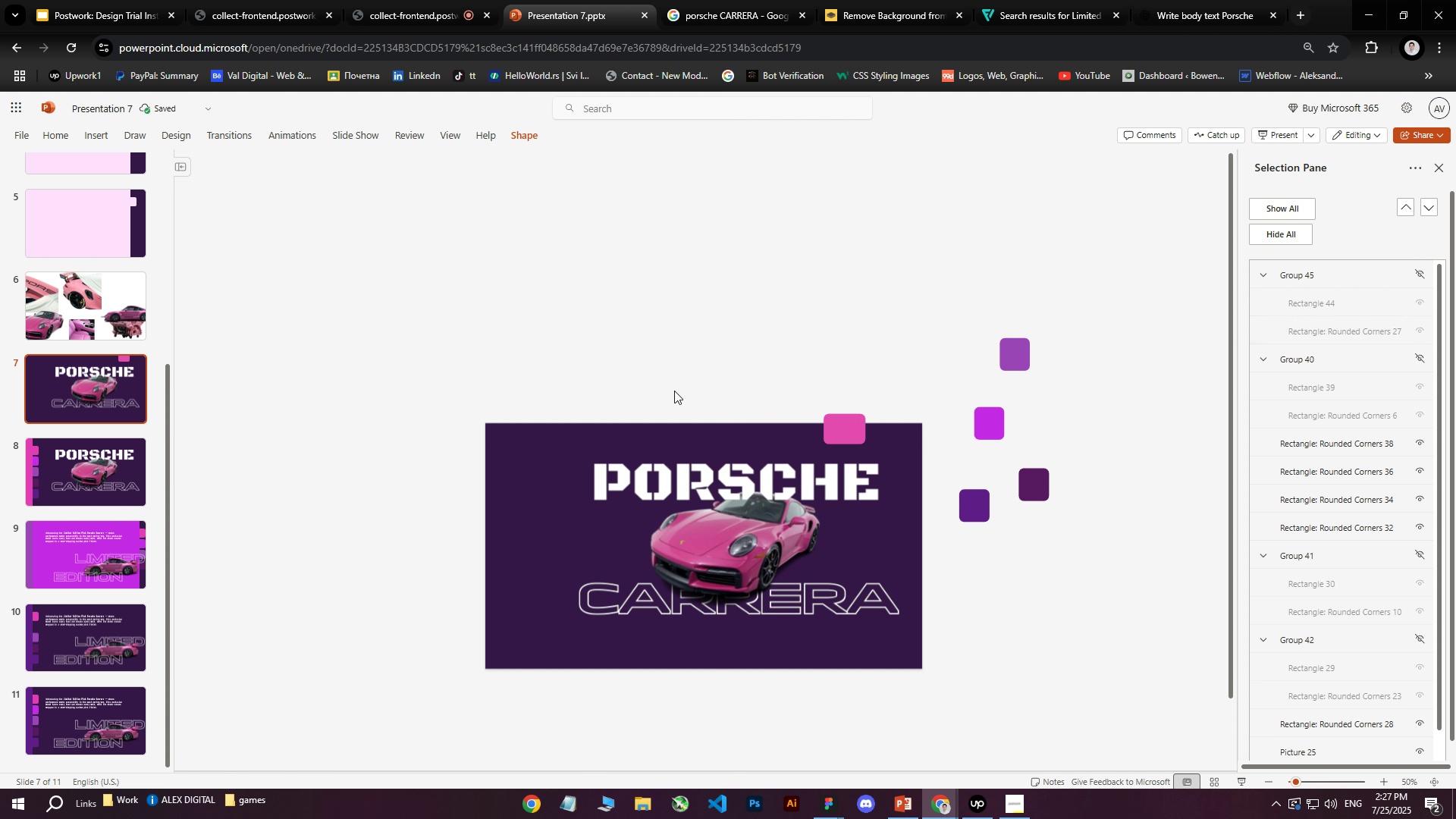 
left_click([674, 391])
 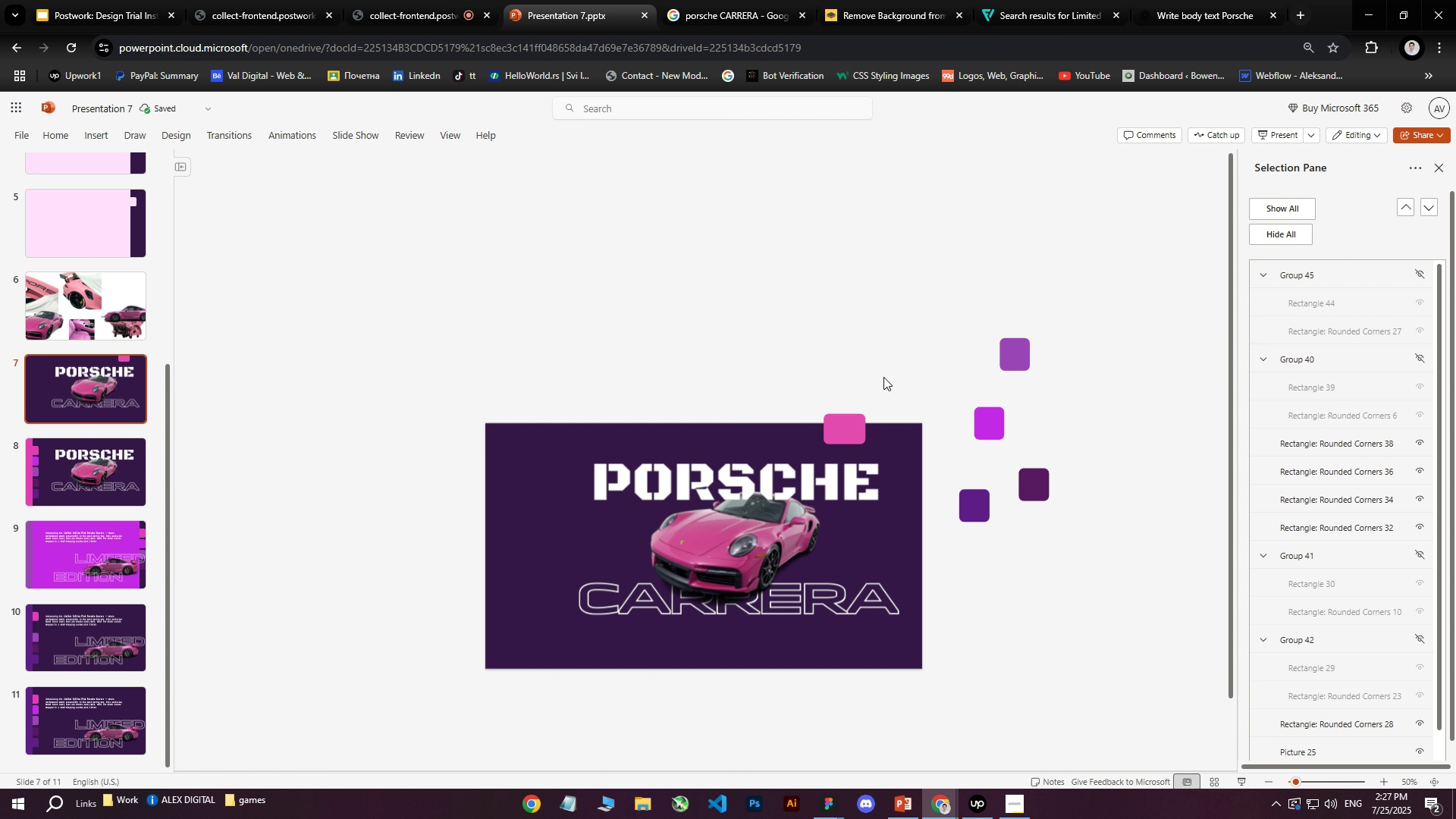 
hold_key(key=ControlLeft, duration=0.52)
 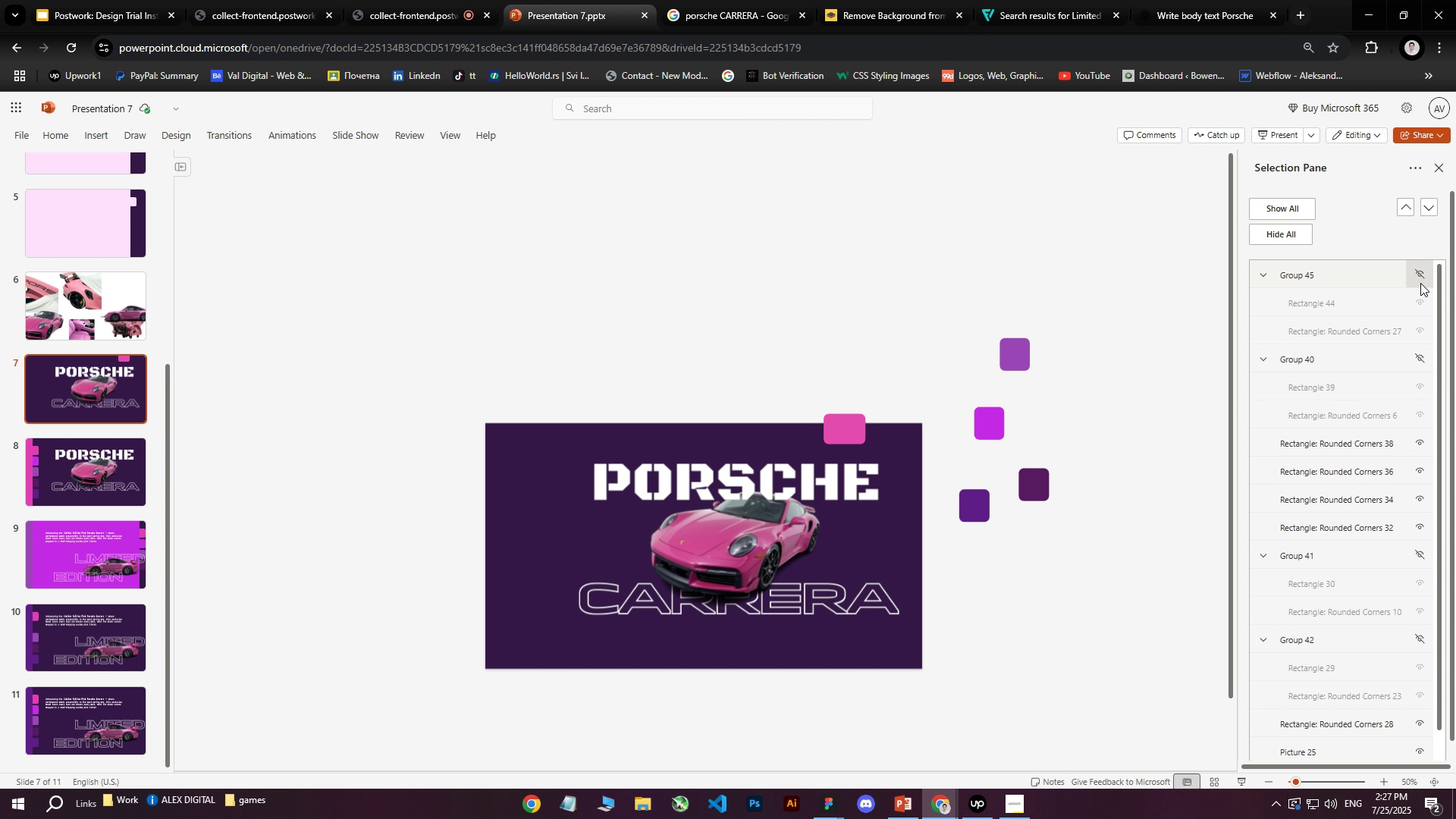 
left_click([1420, 273])
 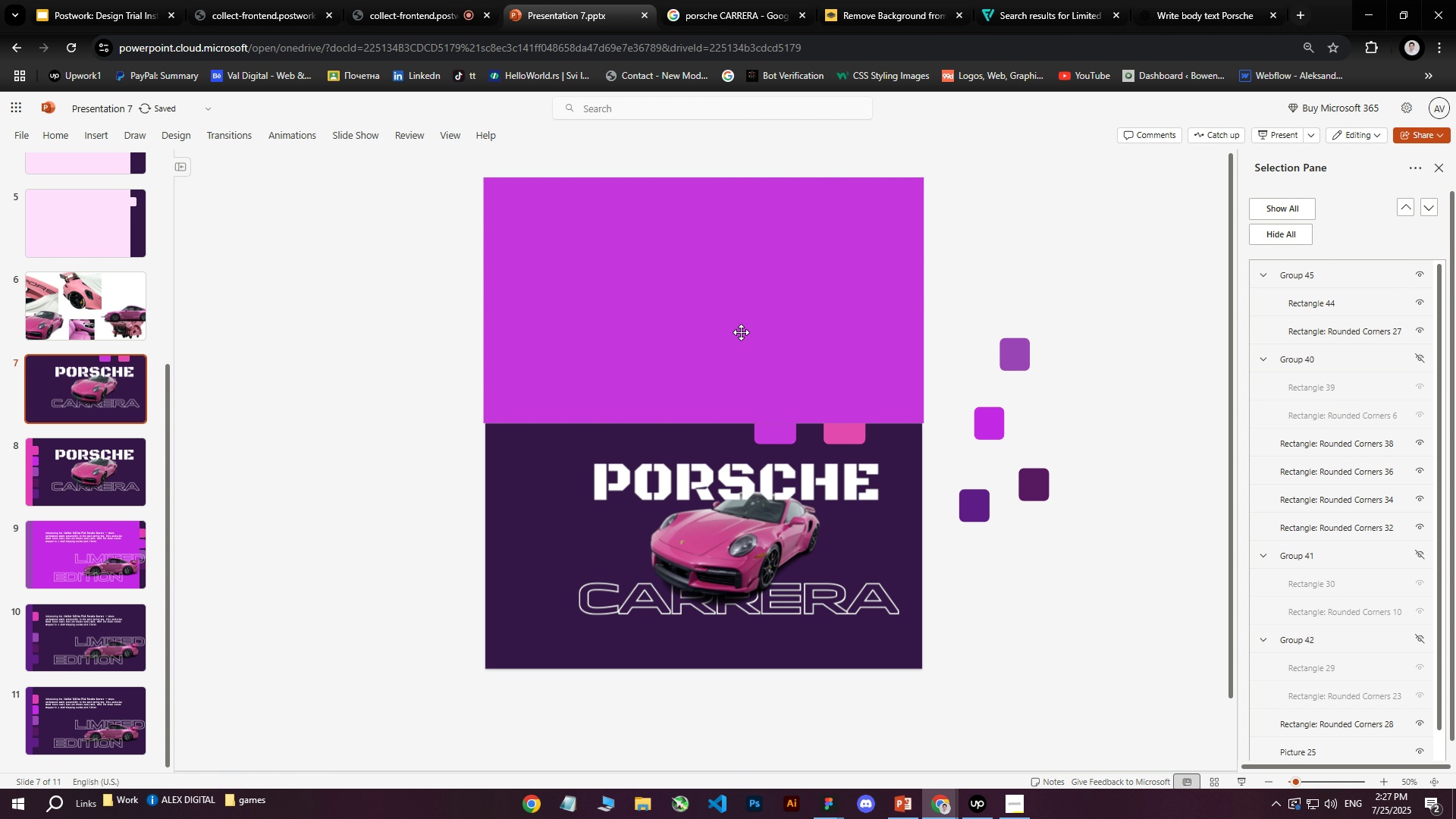 
left_click([734, 331])
 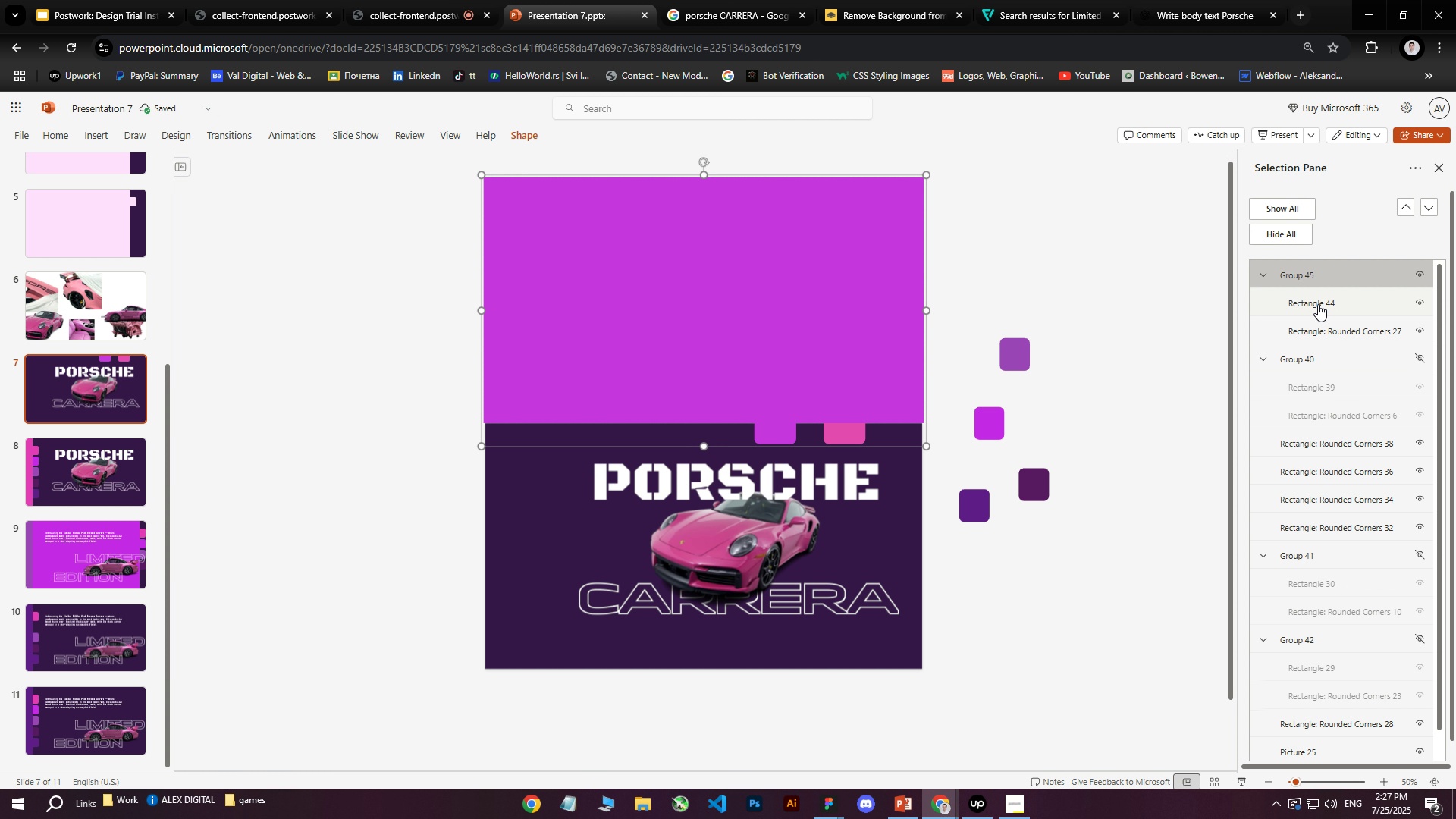 
left_click([1318, 304])
 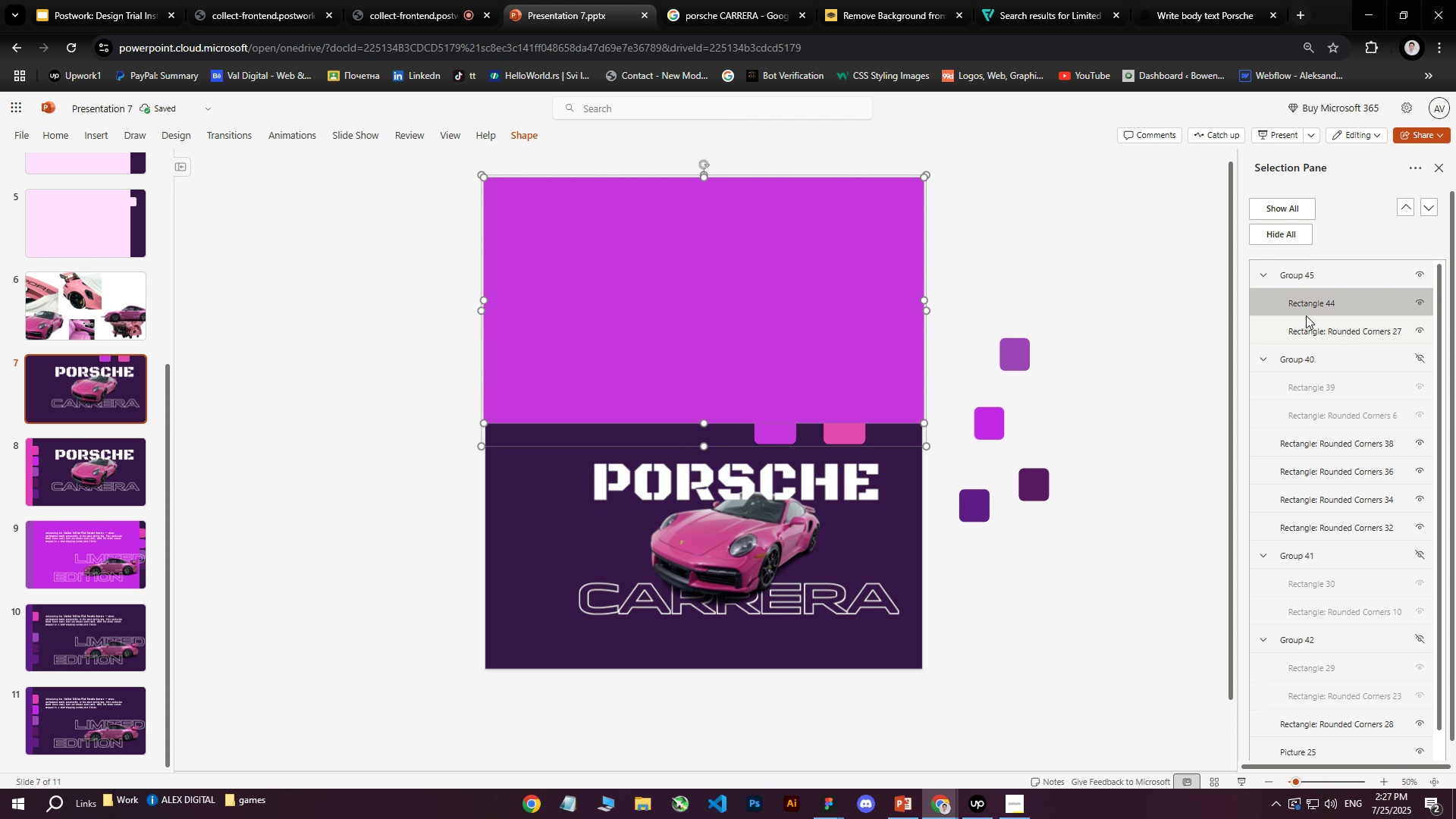 
key(Control+D)
 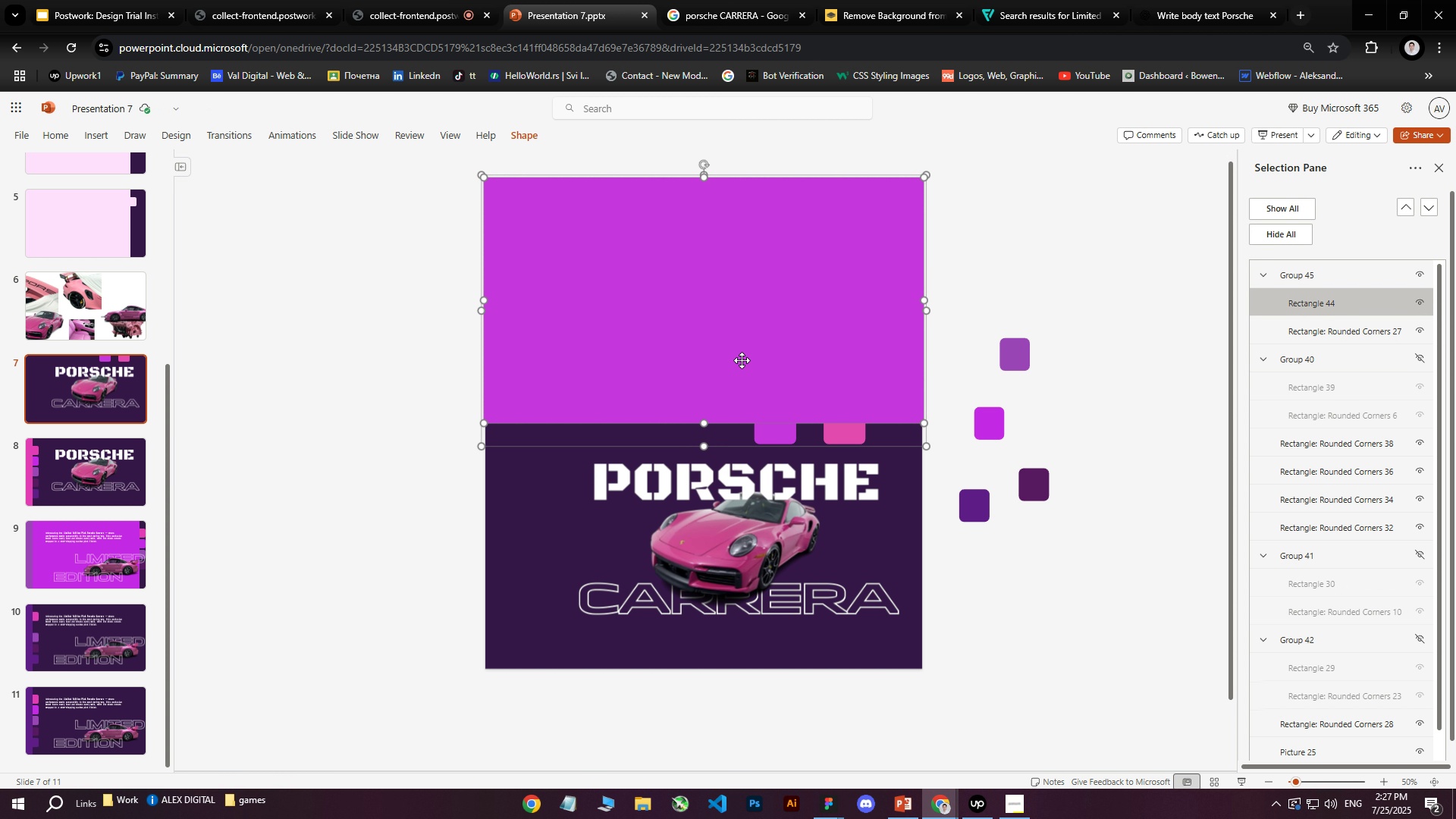 
left_click_drag(start_coordinate=[704, 356], to_coordinate=[704, 403])
 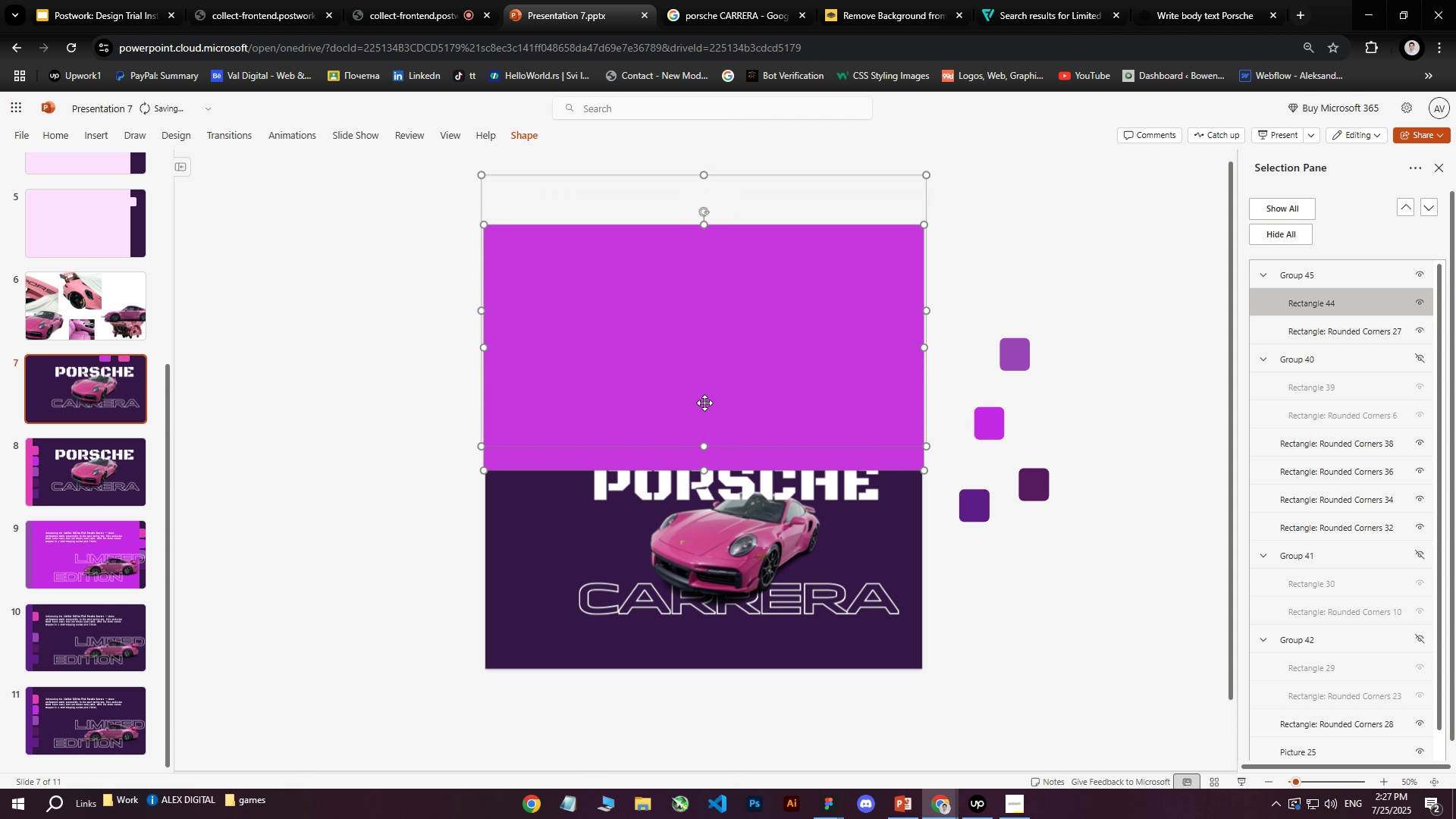 
key(Control+Z)
 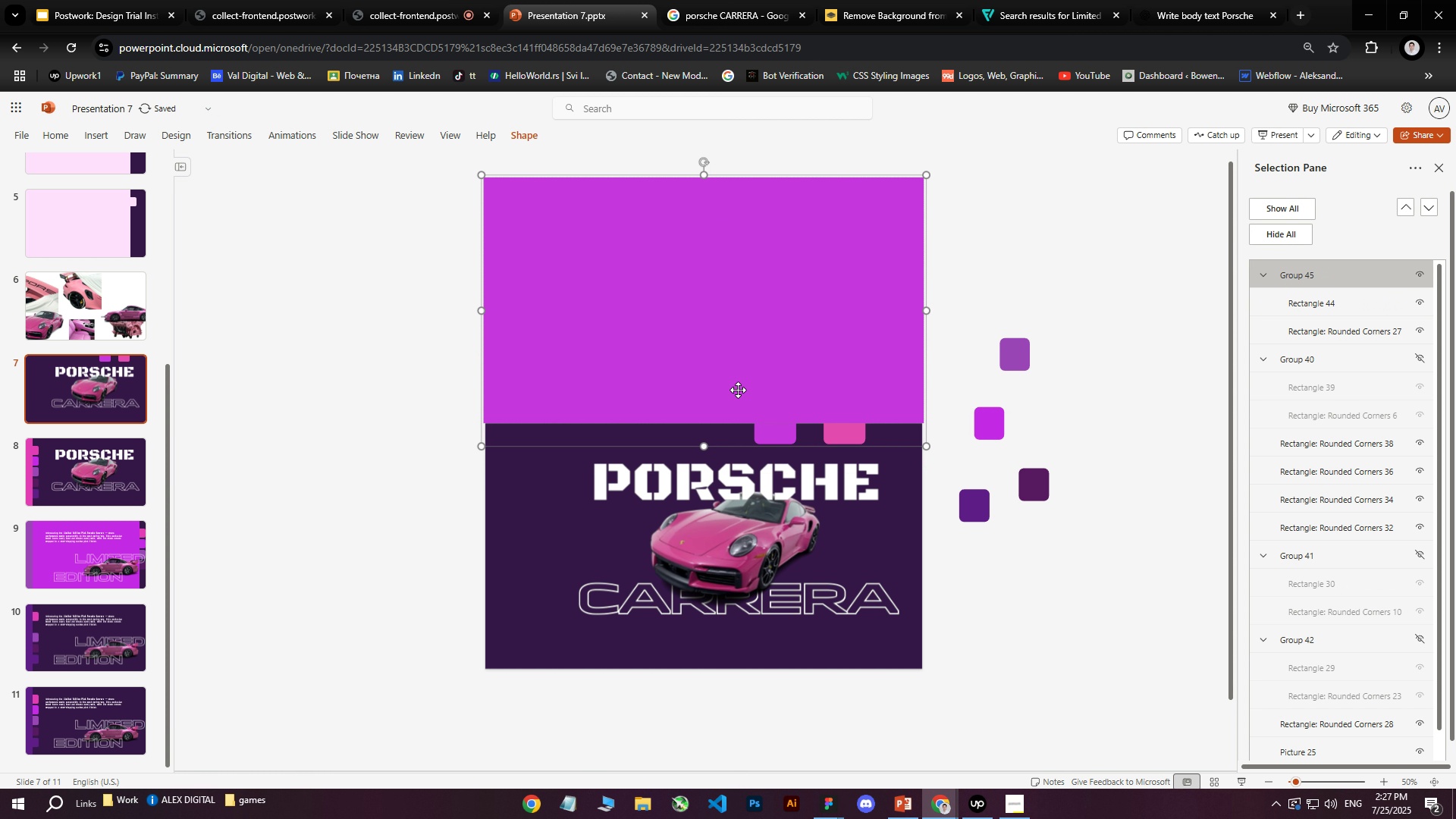 
key(Control+ControlLeft)
 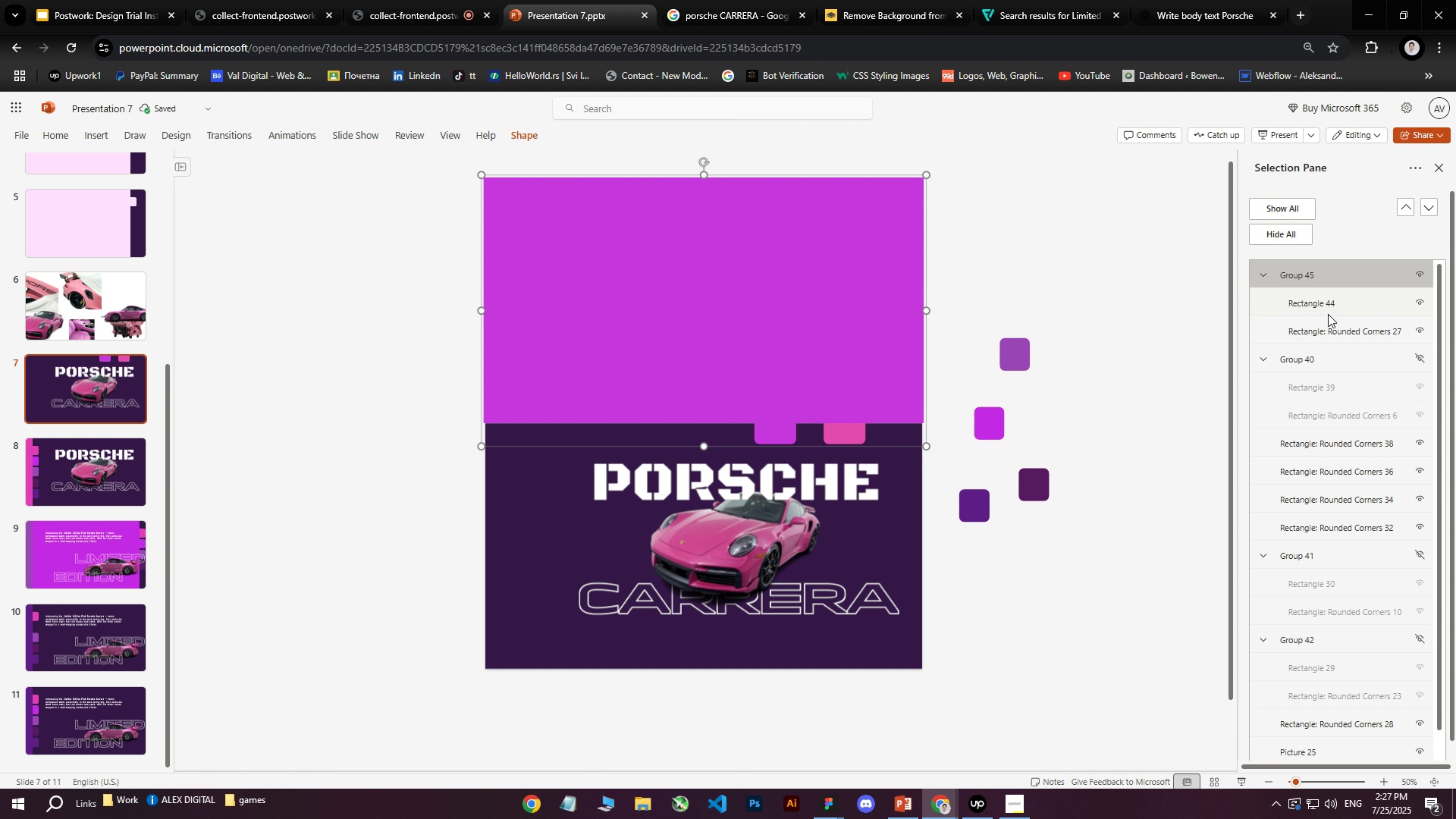 
left_click([1329, 302])
 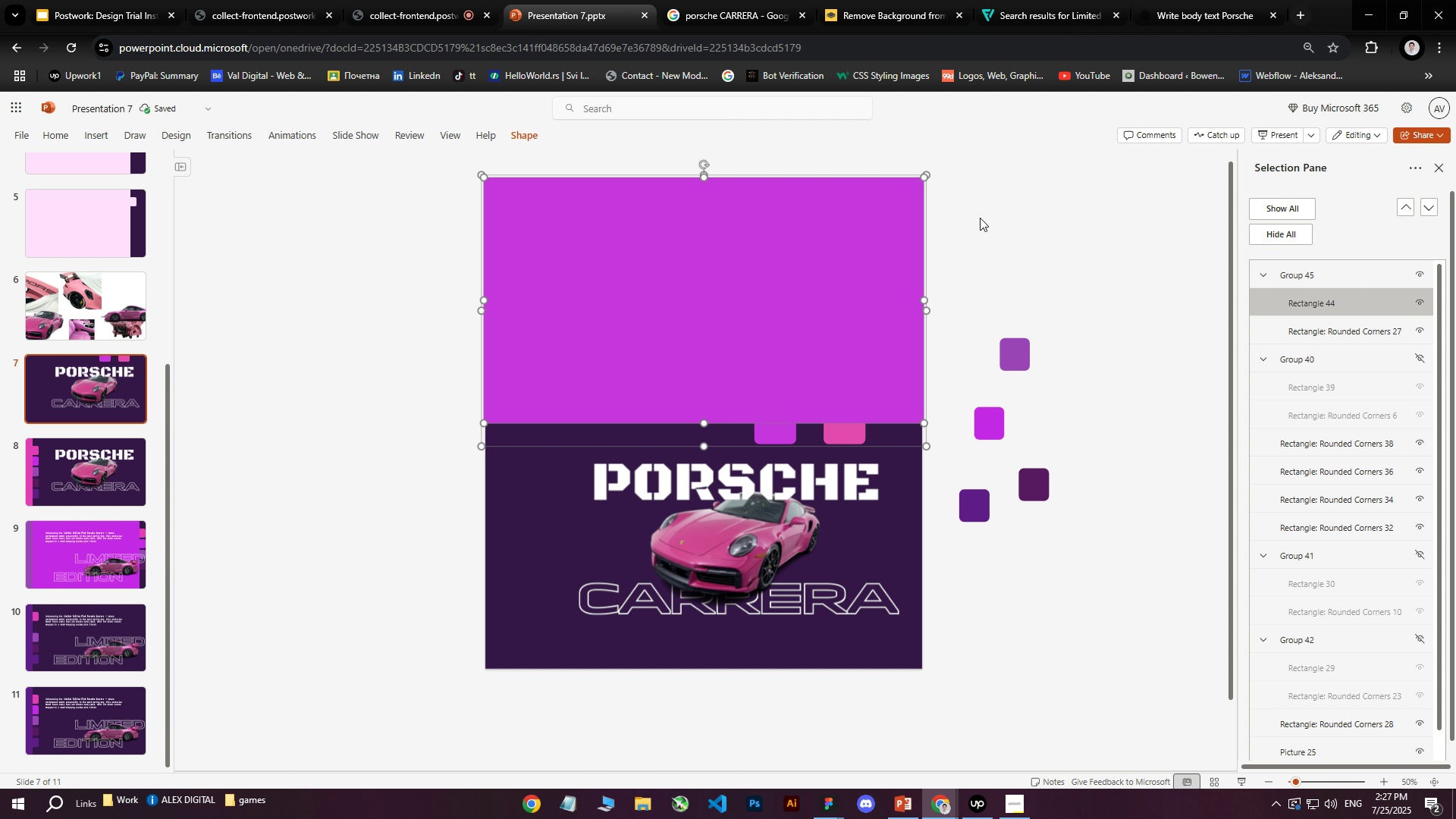 
left_click([1314, 272])
 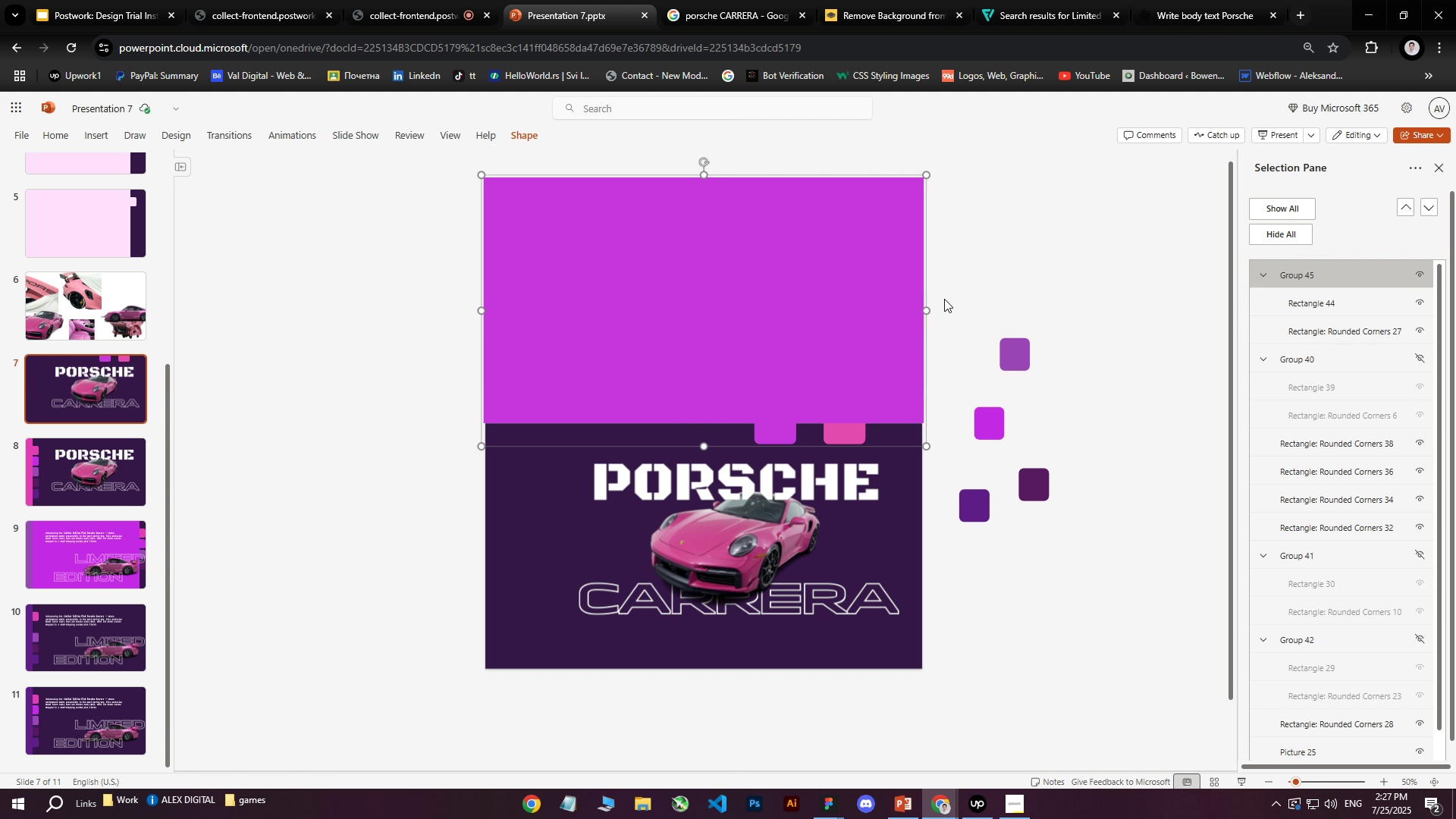 
left_click_drag(start_coordinate=[679, 271], to_coordinate=[723, 388])
 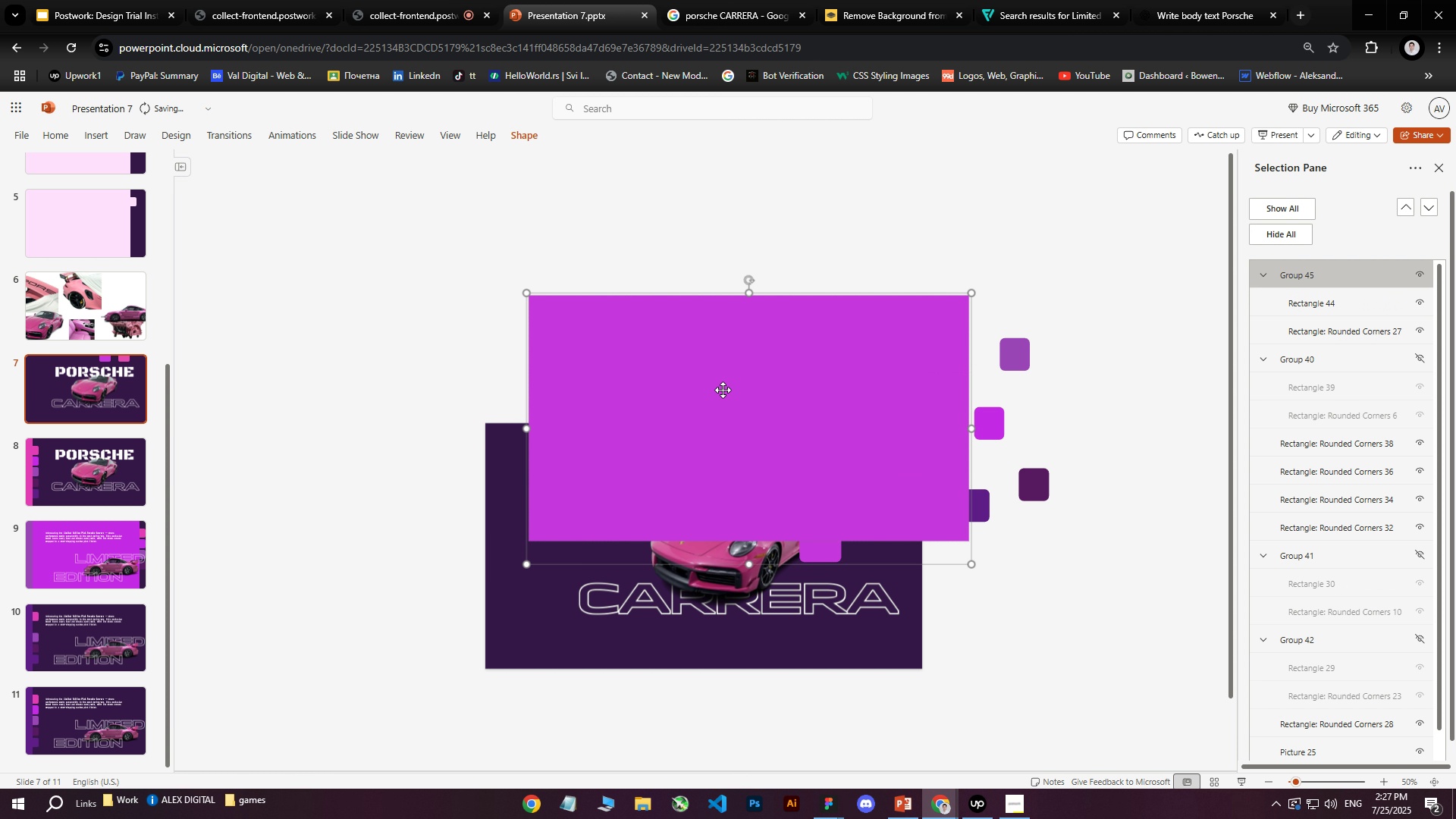 
key(Control+Z)
 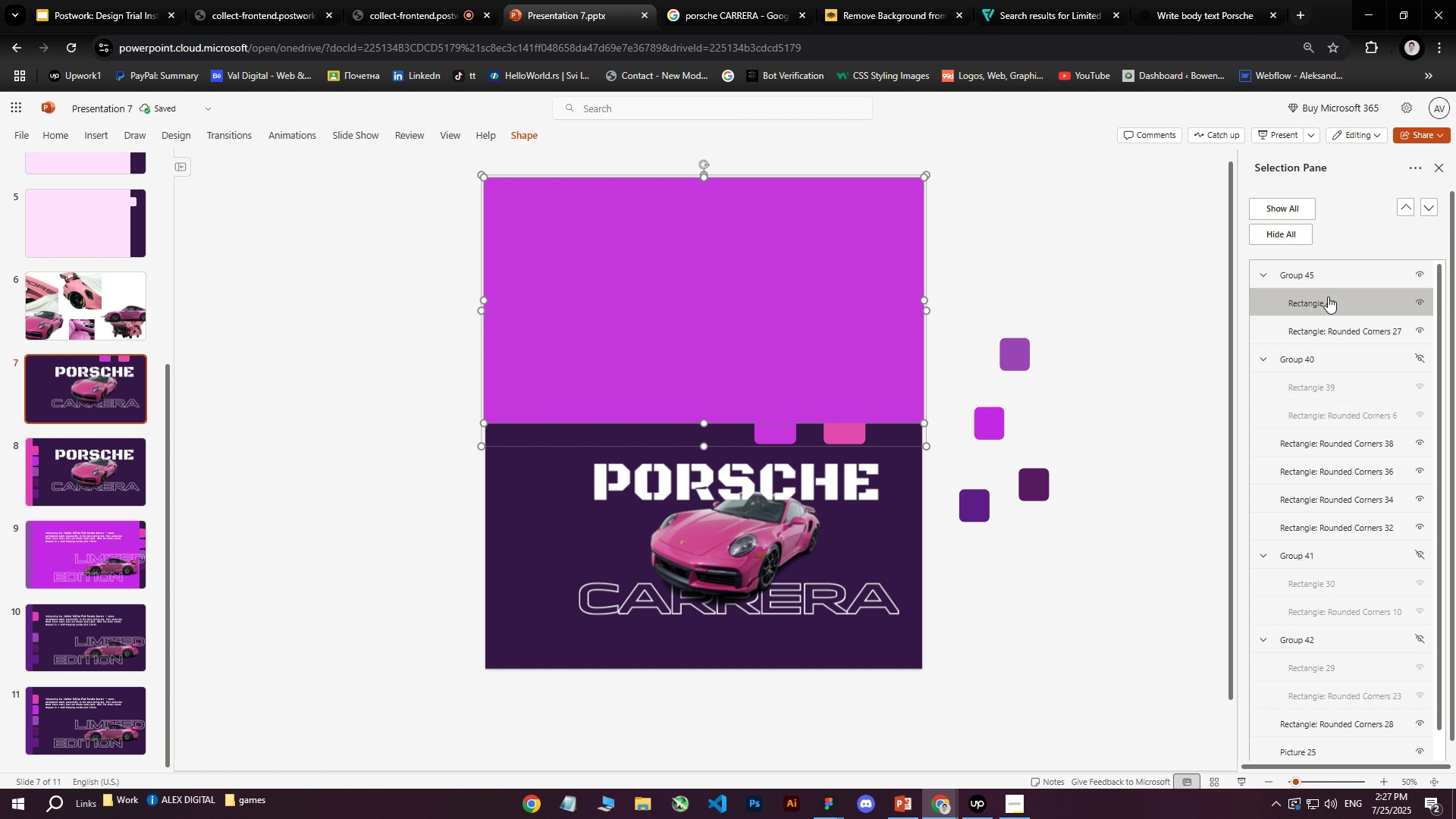 
double_click([1322, 329])
 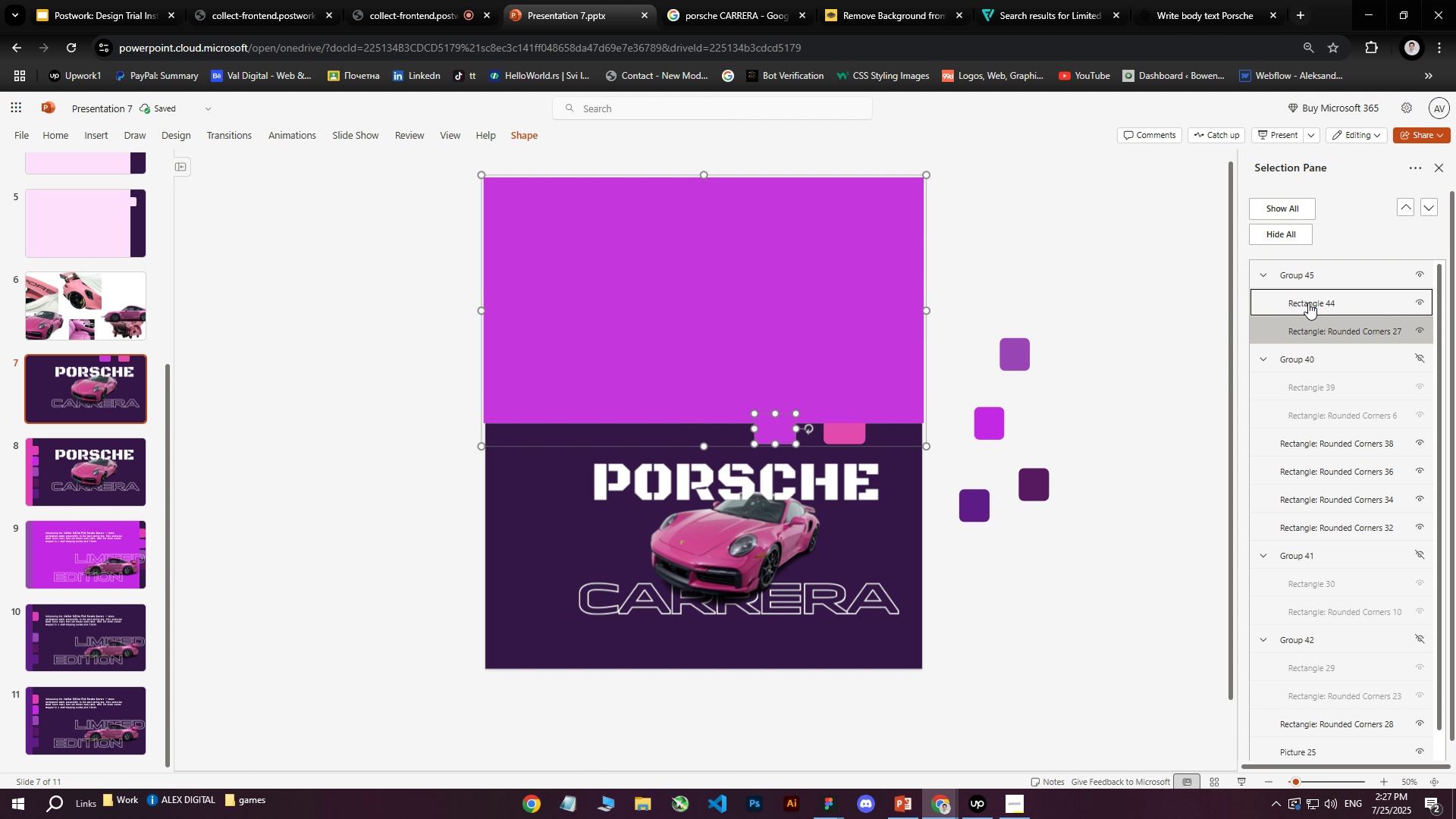 
left_click([1308, 303])
 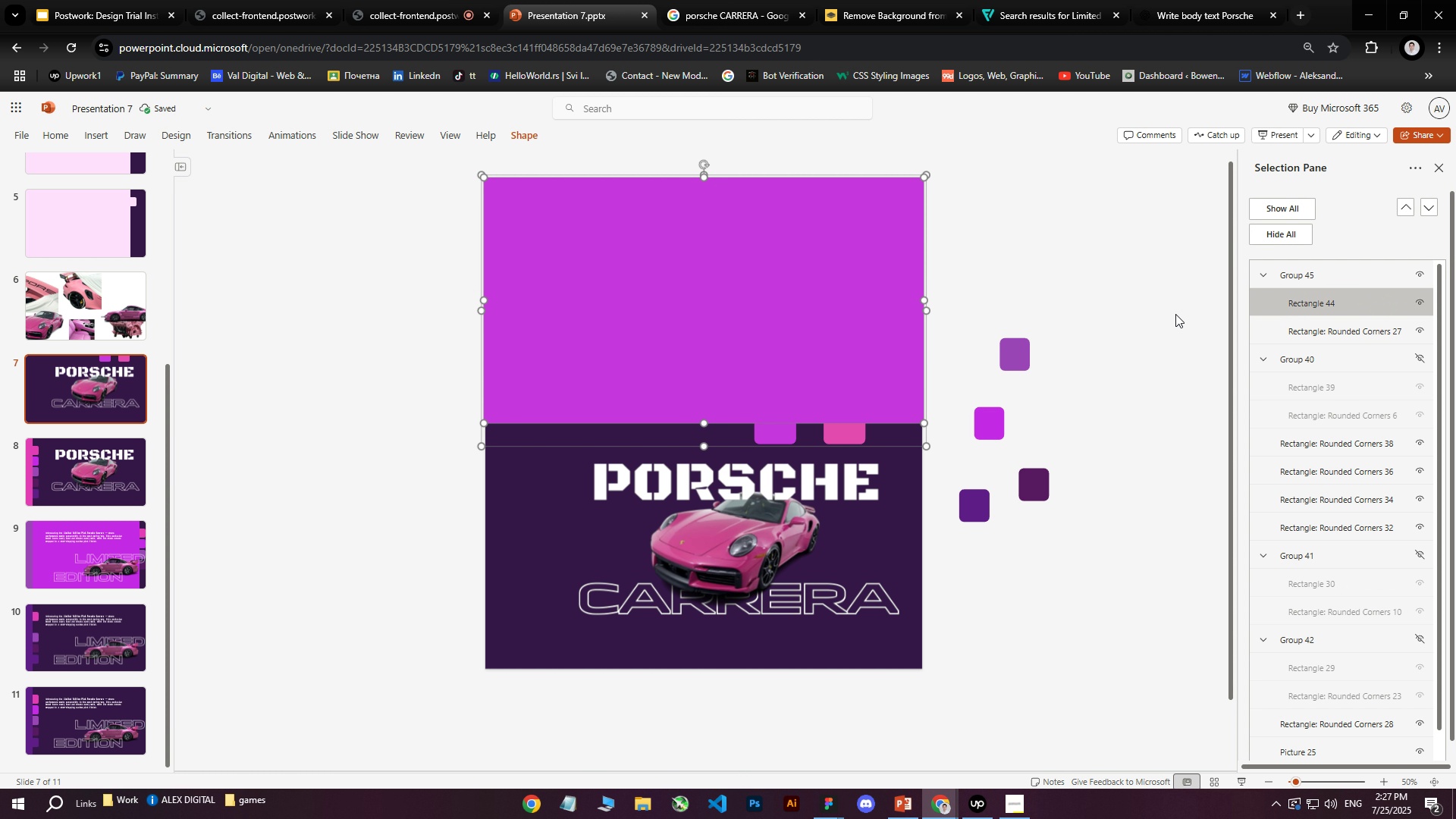 
key(Control+D)
 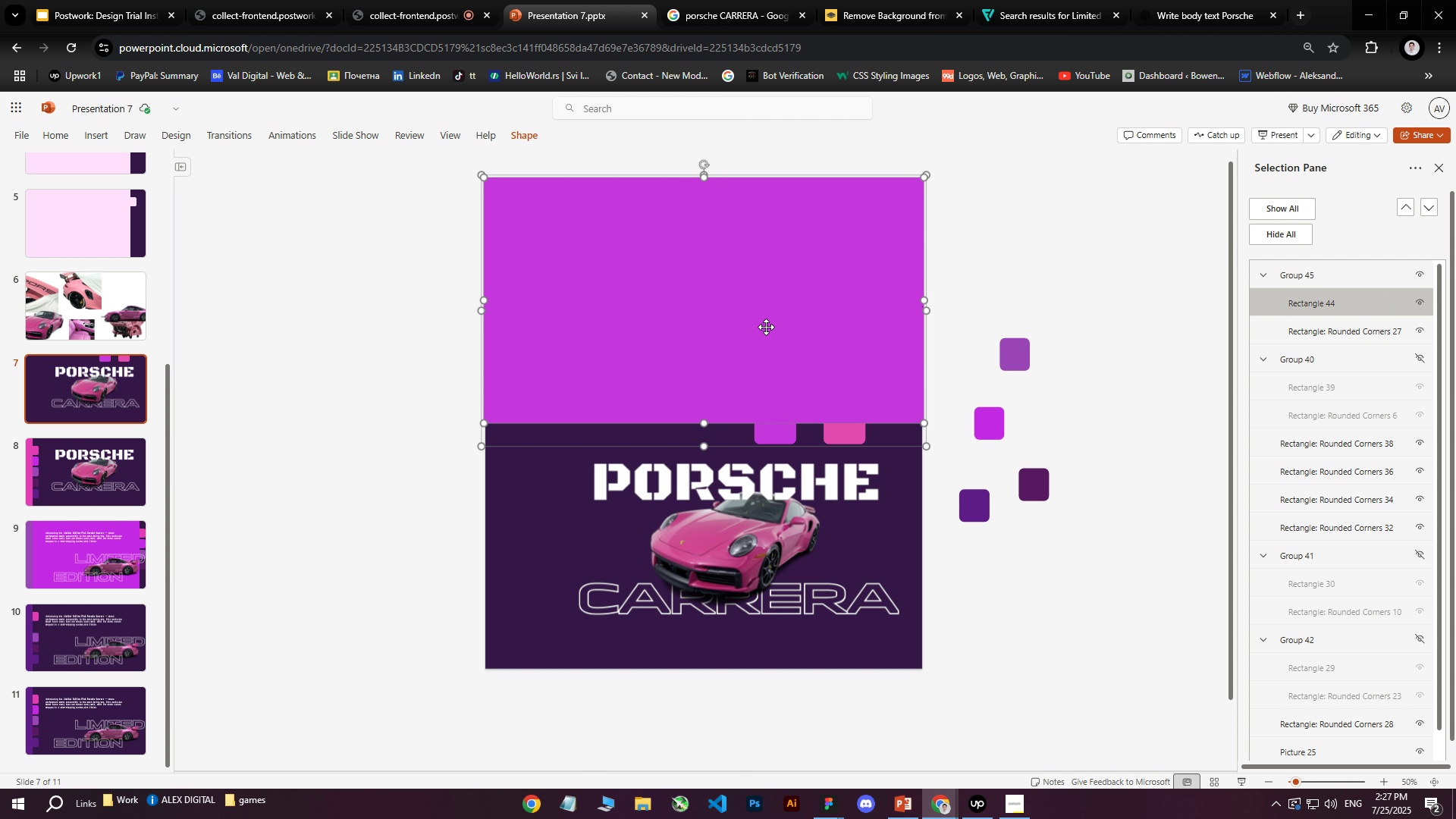 
left_click_drag(start_coordinate=[734, 317], to_coordinate=[742, 394])
 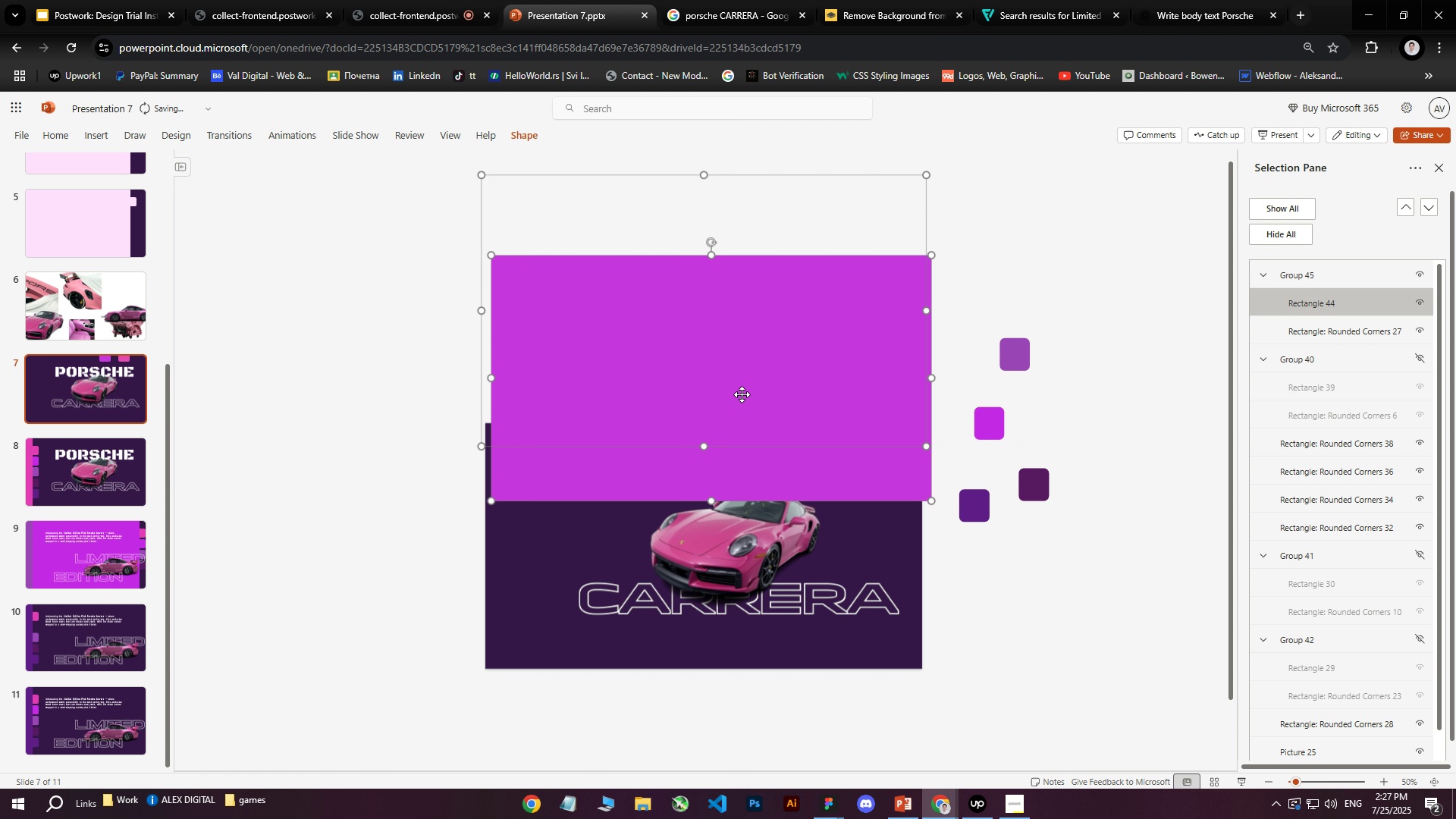 
key(Control+Z)
 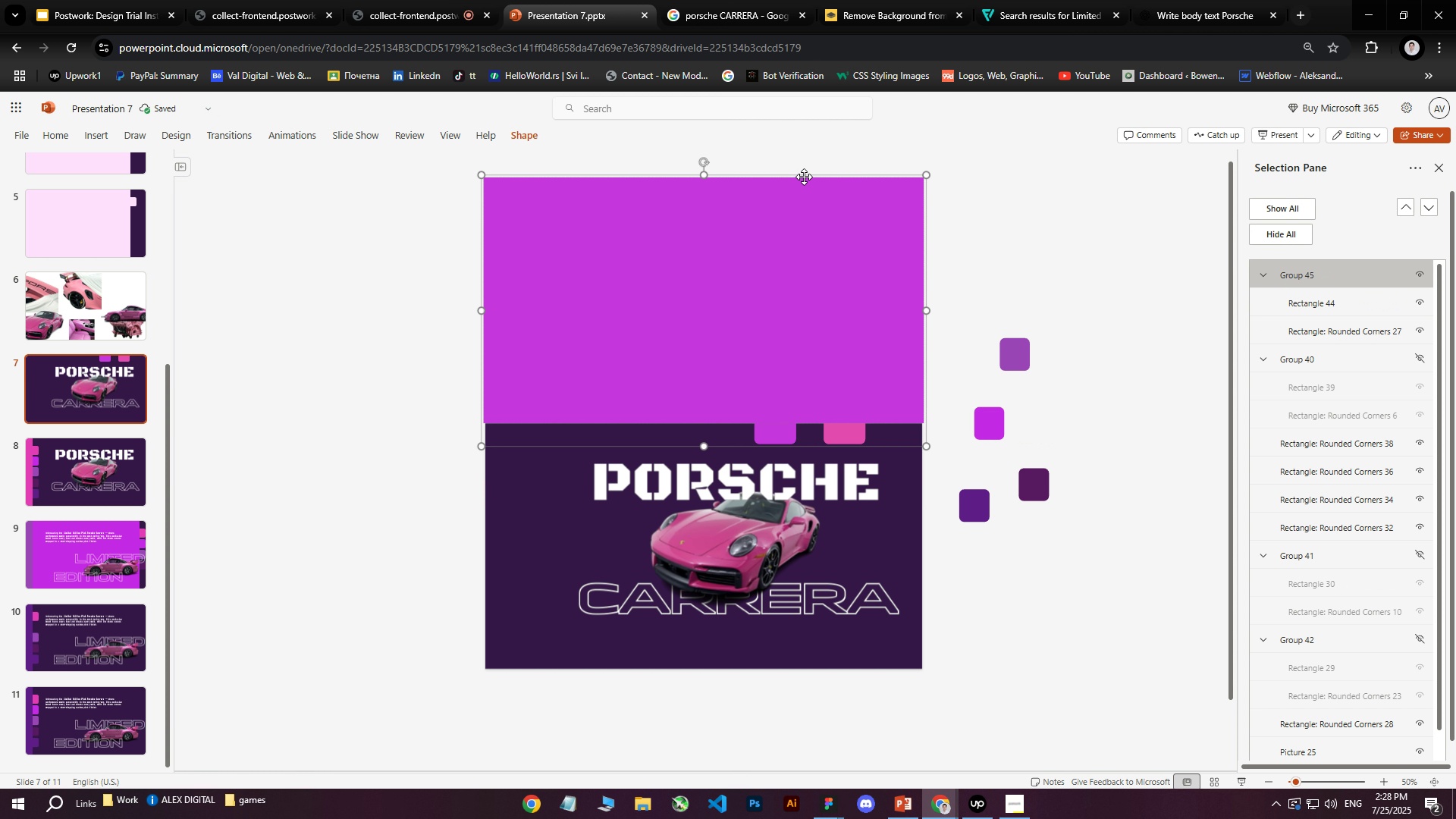 
right_click([807, 175])
 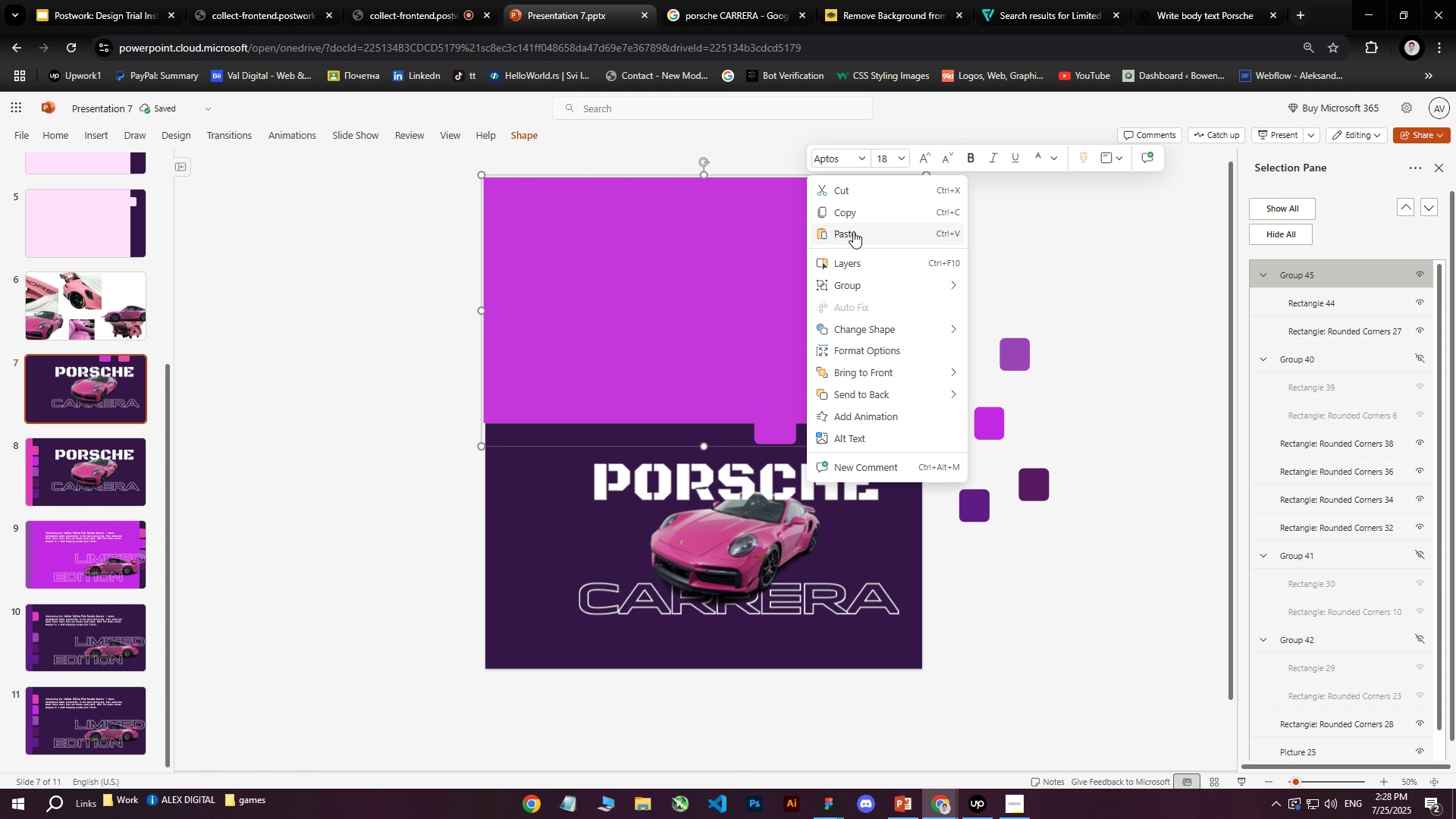 
left_click([862, 213])
 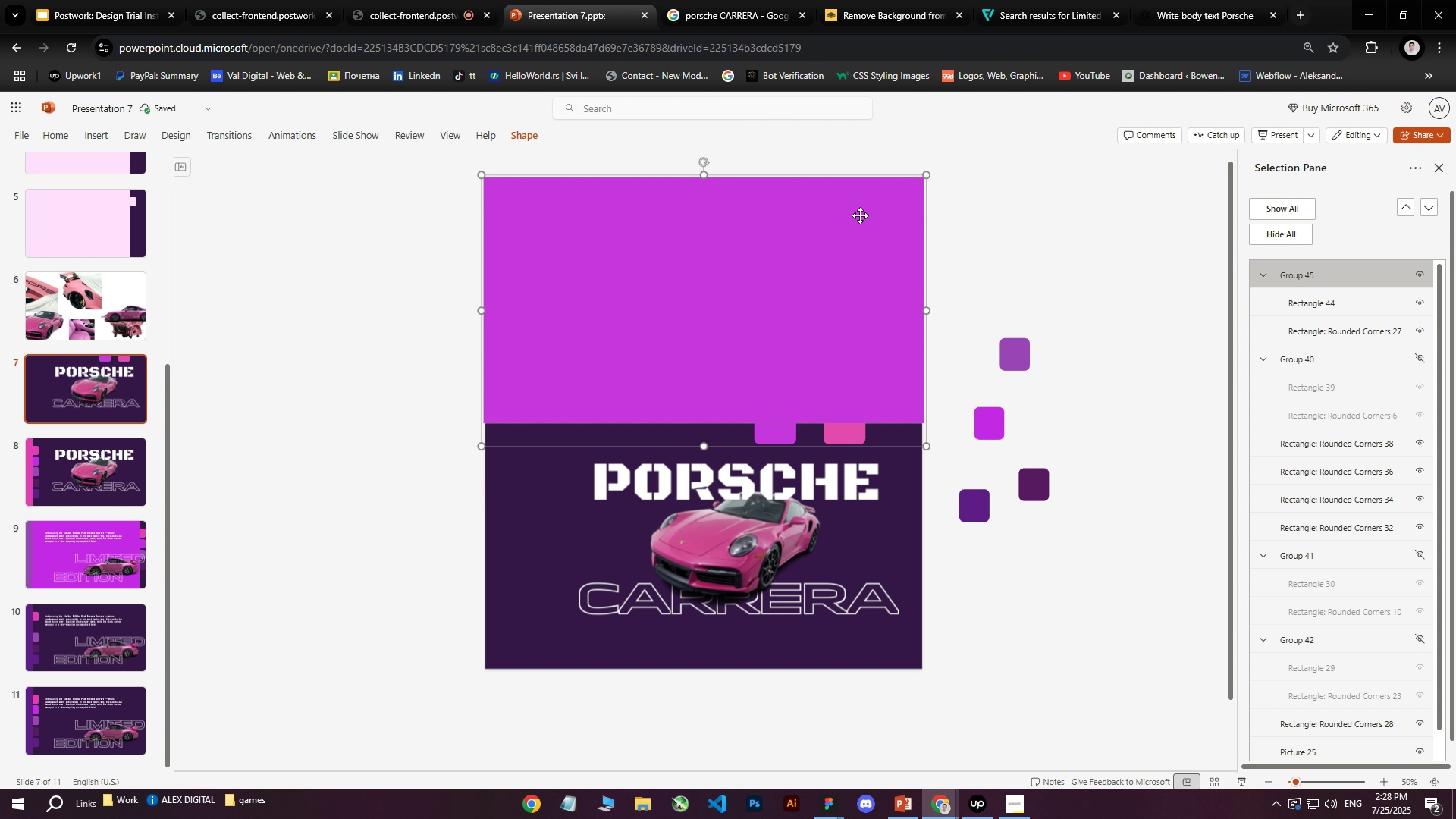 
key(Control+V)
 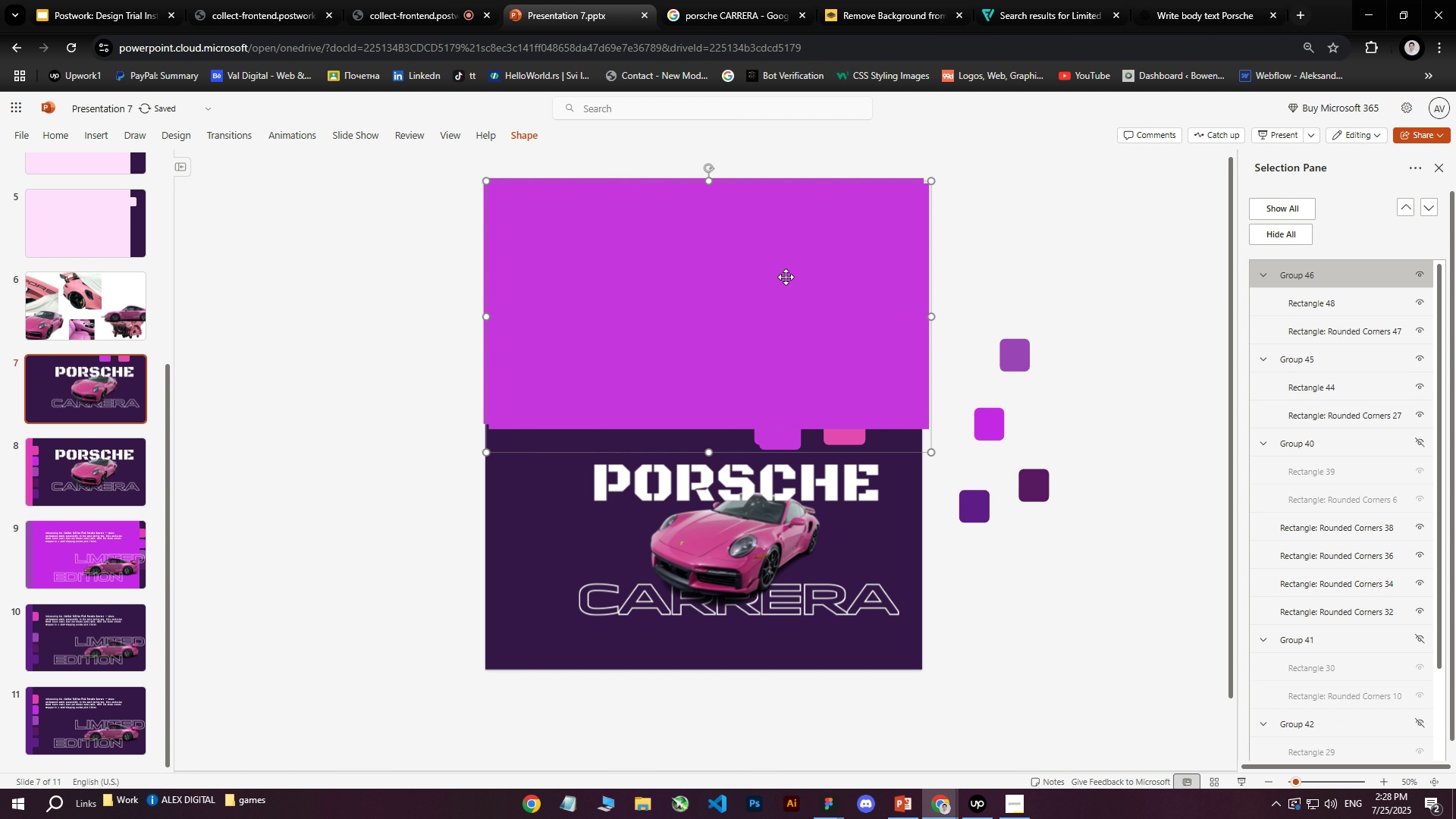 
left_click_drag(start_coordinate=[744, 297], to_coordinate=[740, 291])
 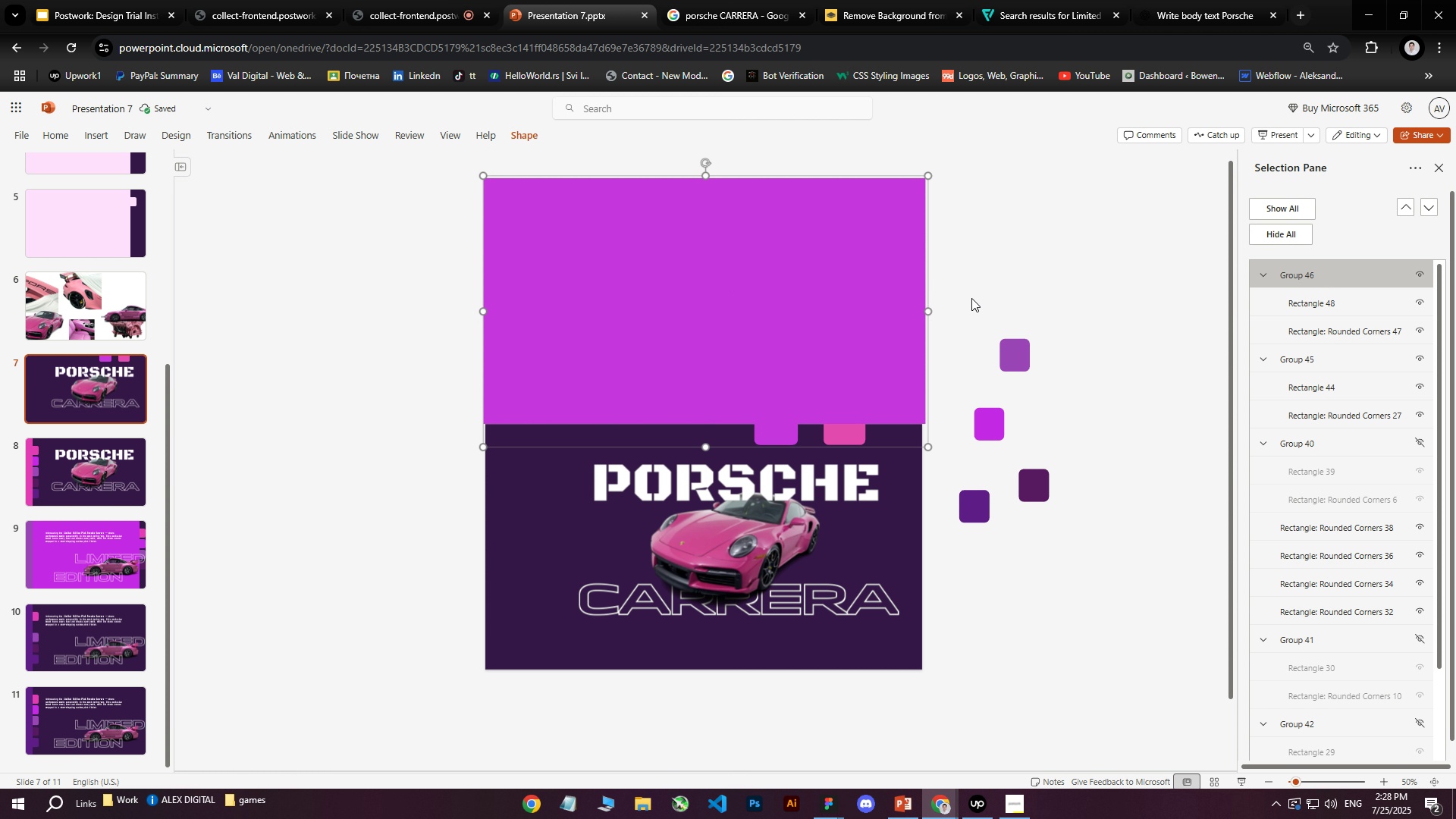 
key(Delete)
 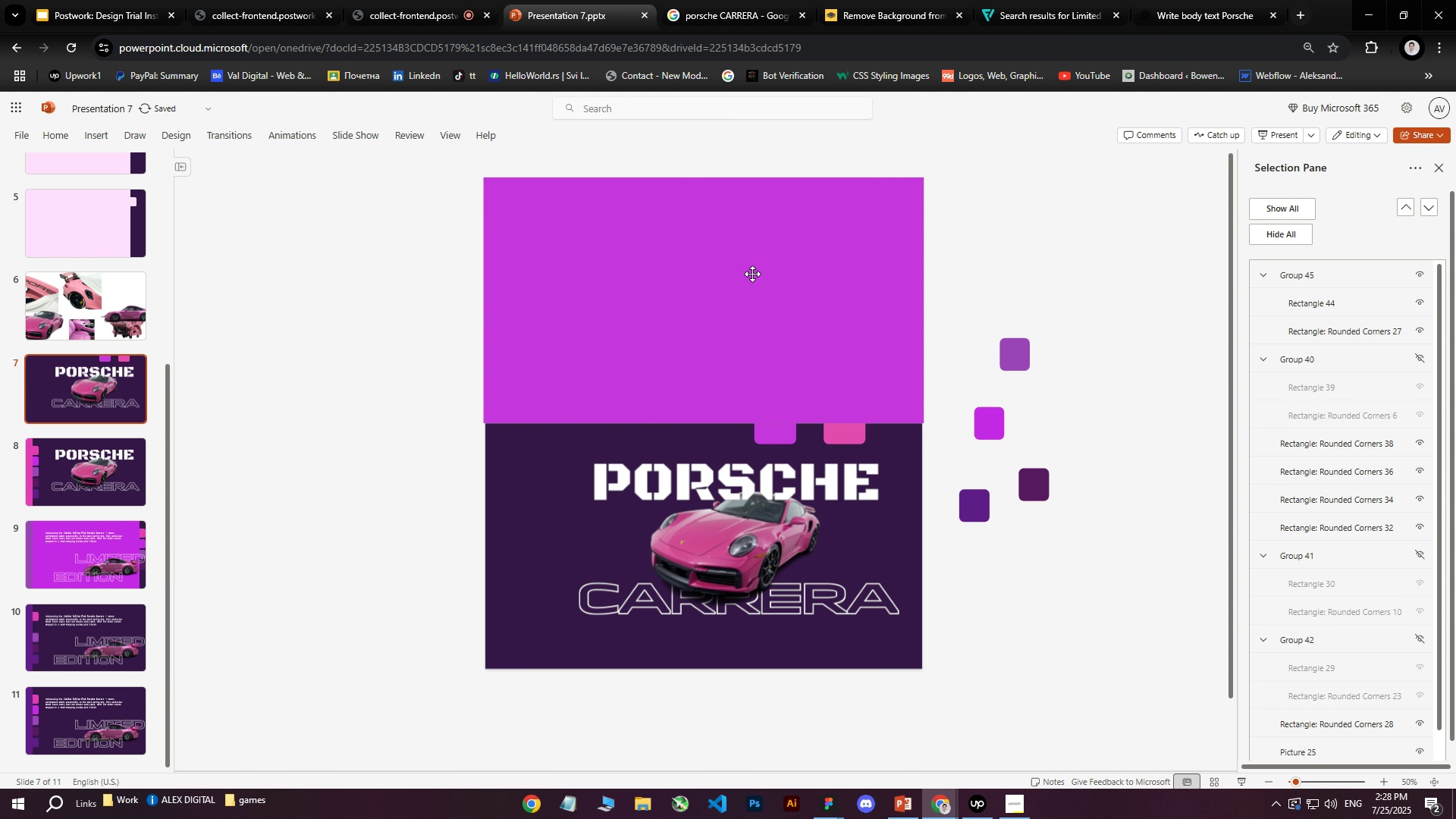 
left_click([754, 281])
 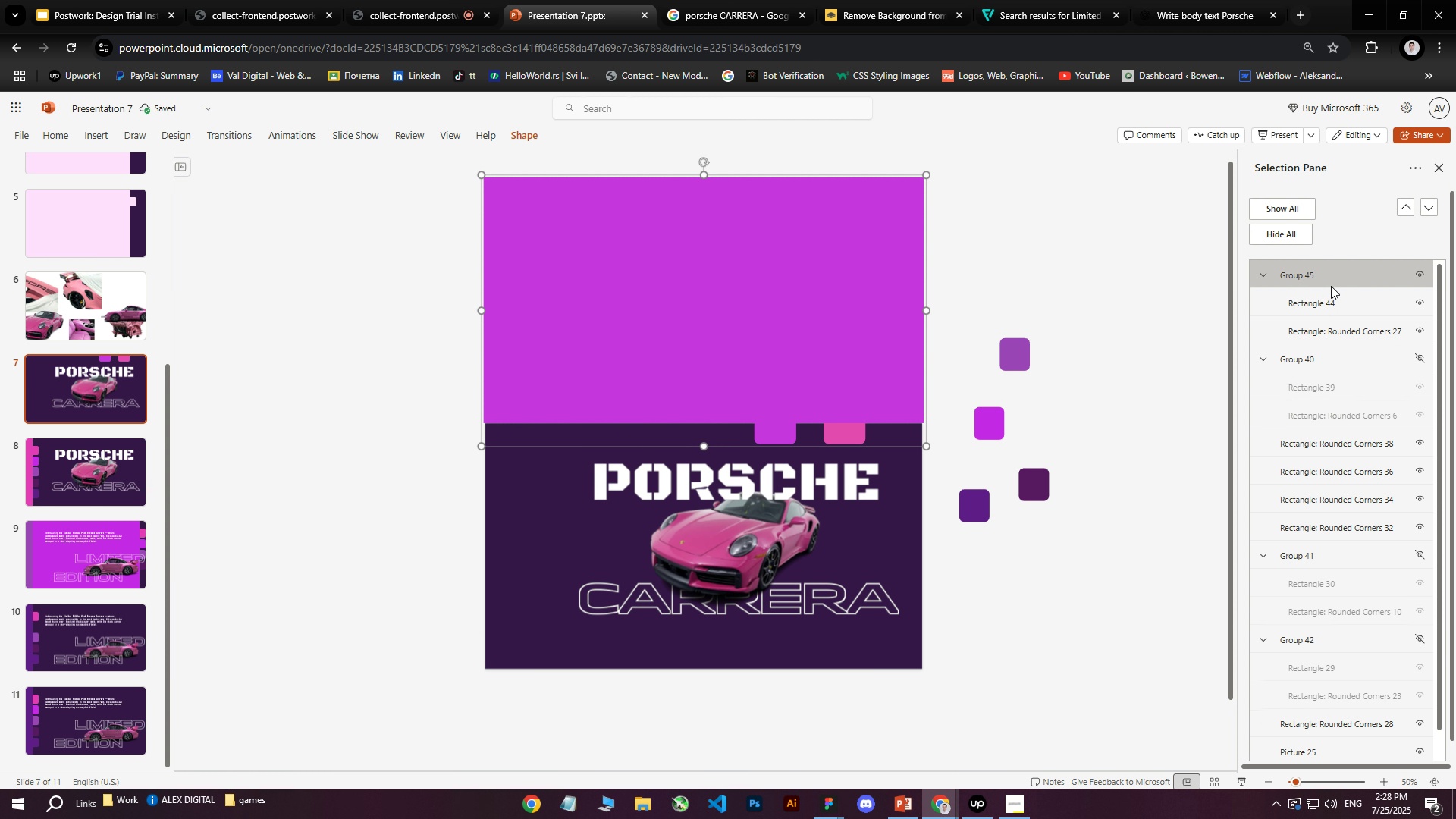 
left_click([1332, 297])
 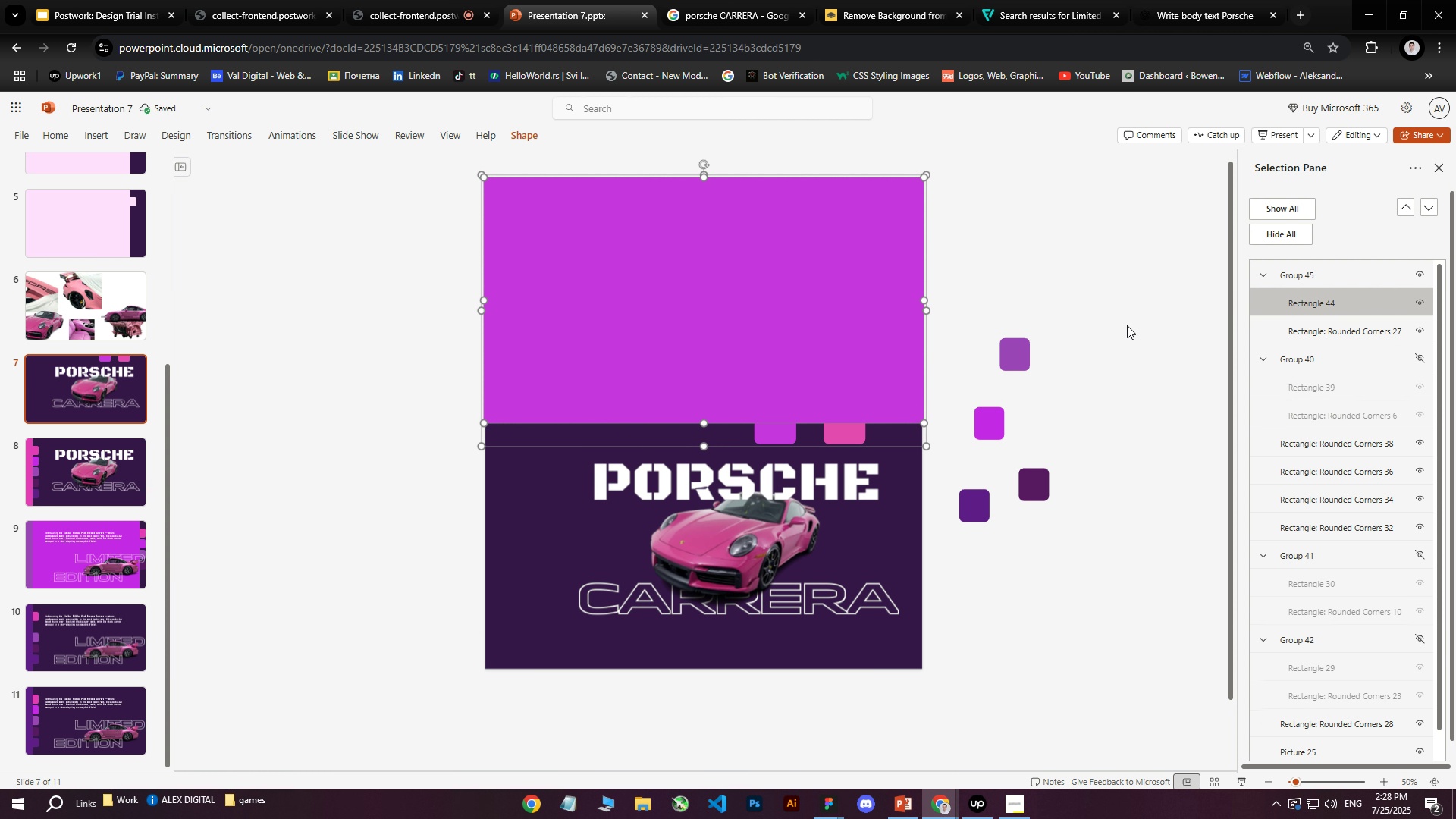 
key(Control+D)
 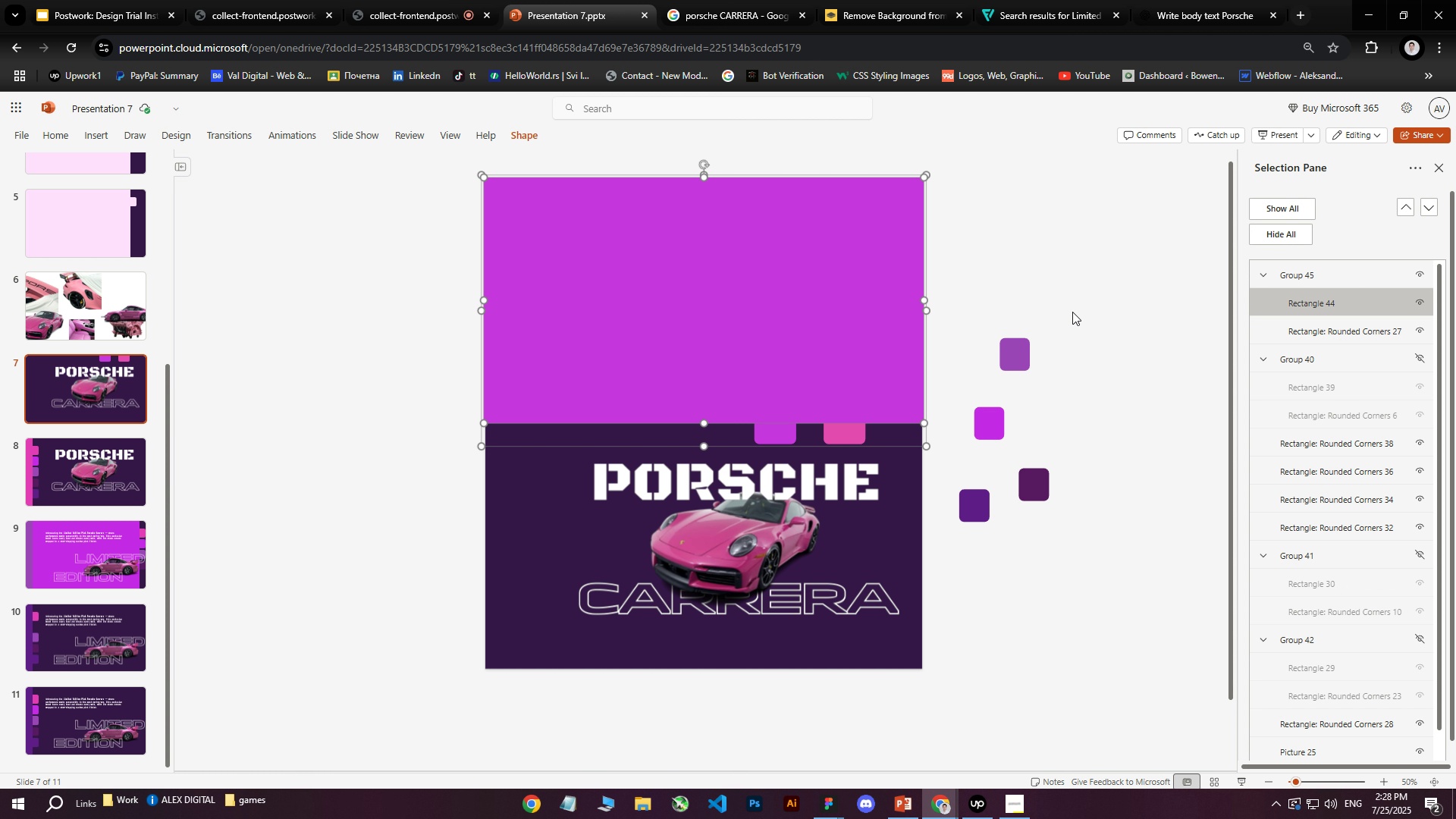 
double_click([1305, 306])
 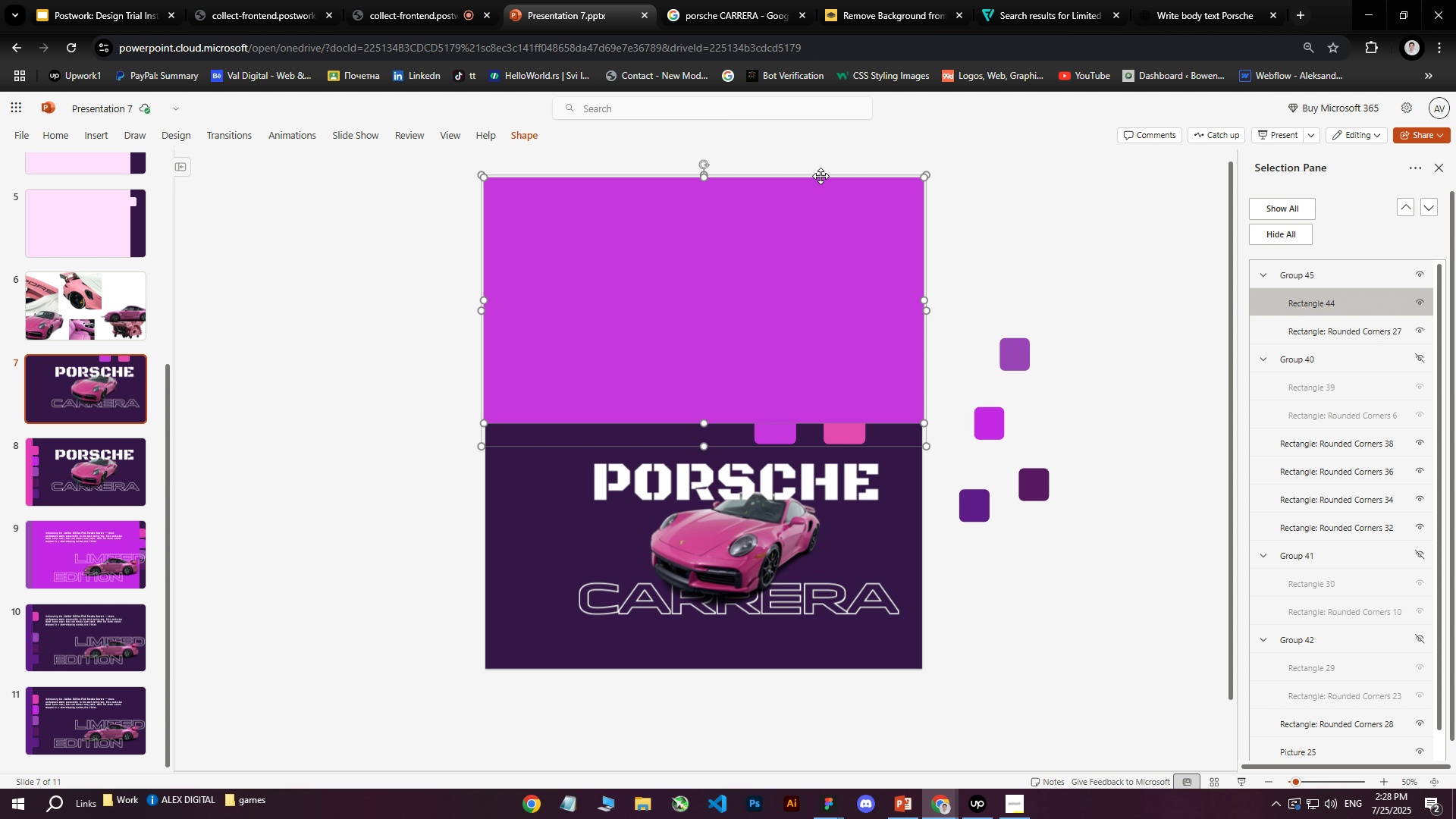 
right_click([821, 177])
 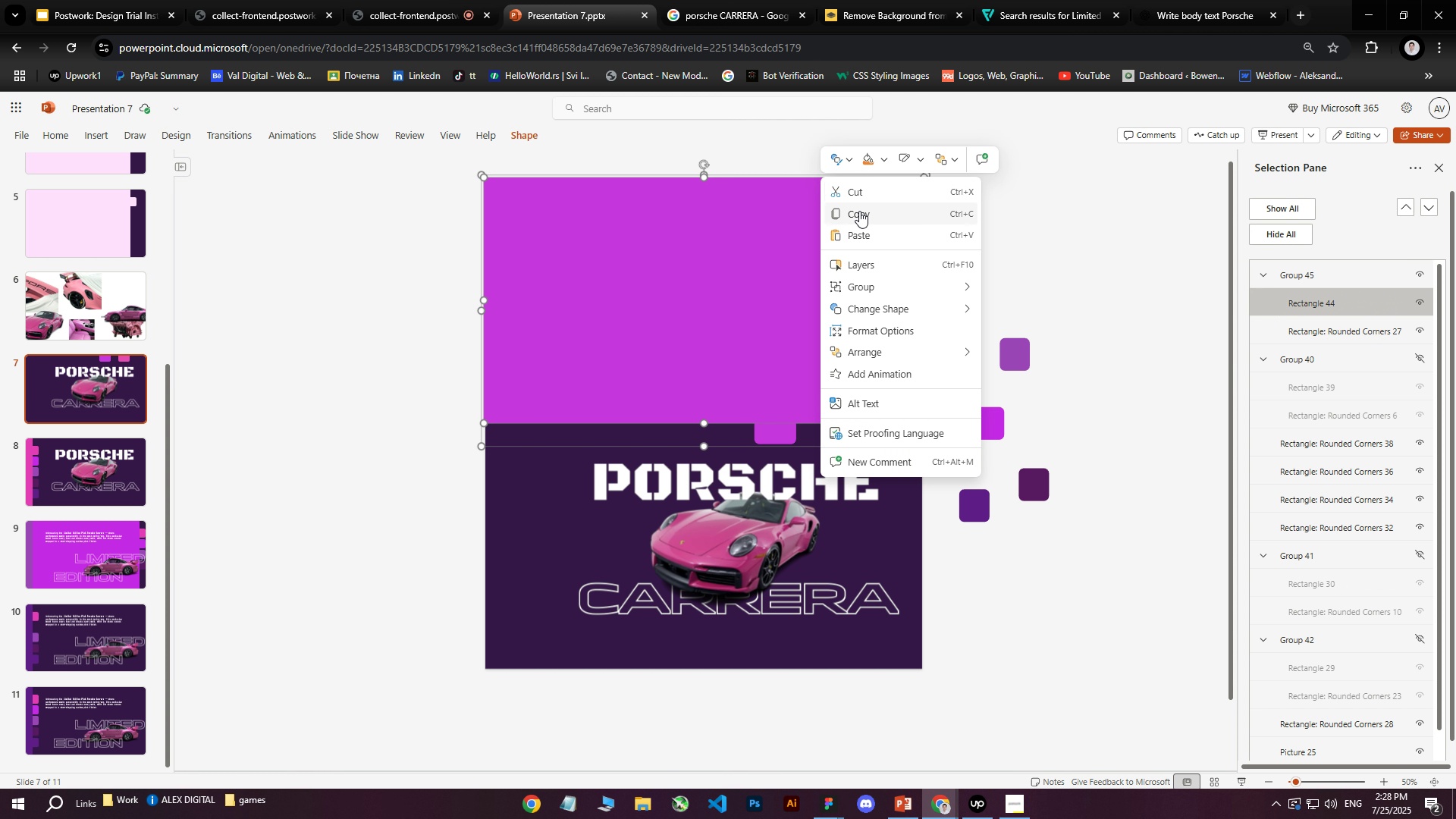 
left_click([858, 212])
 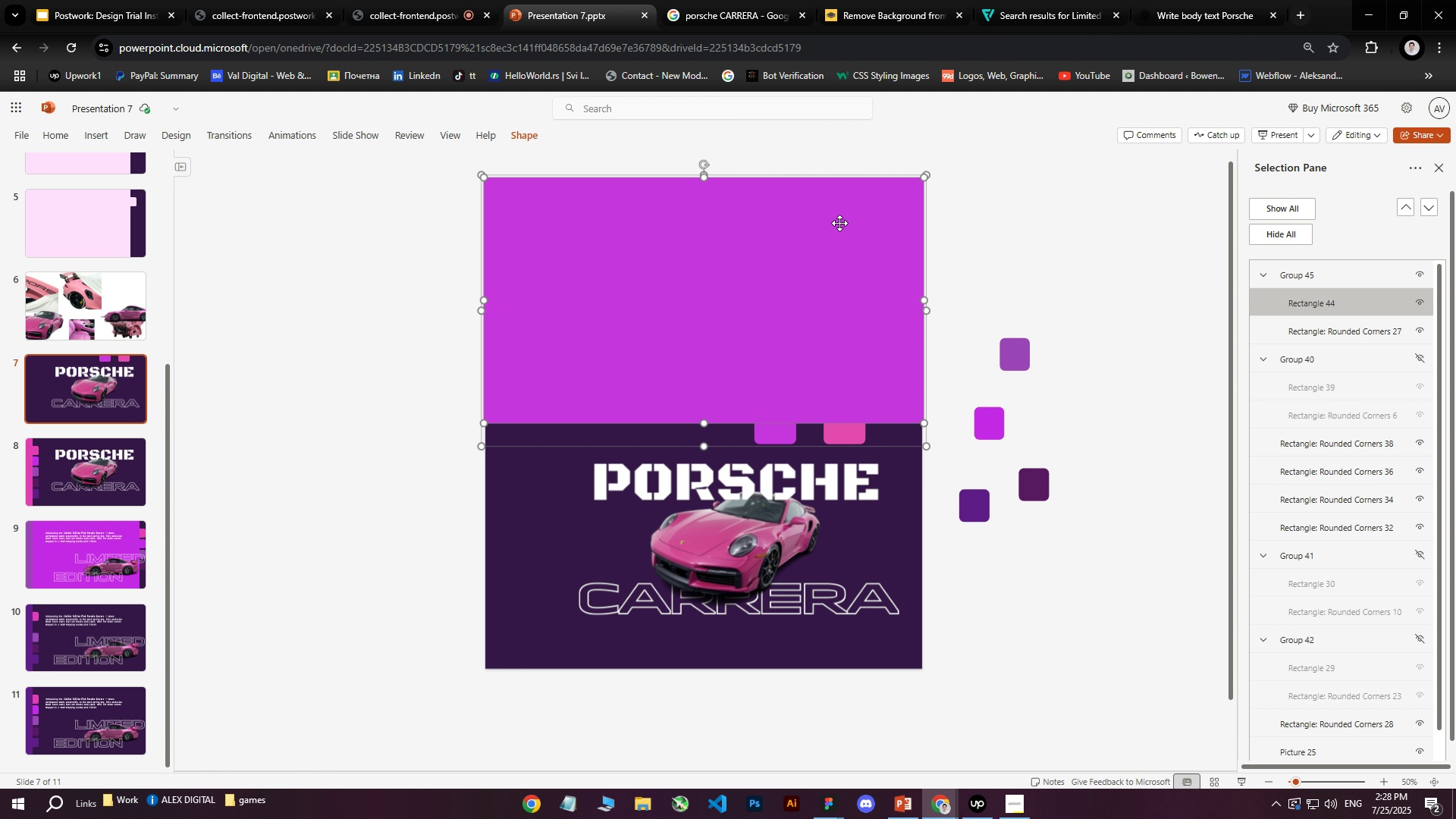 
key(Control+V)
 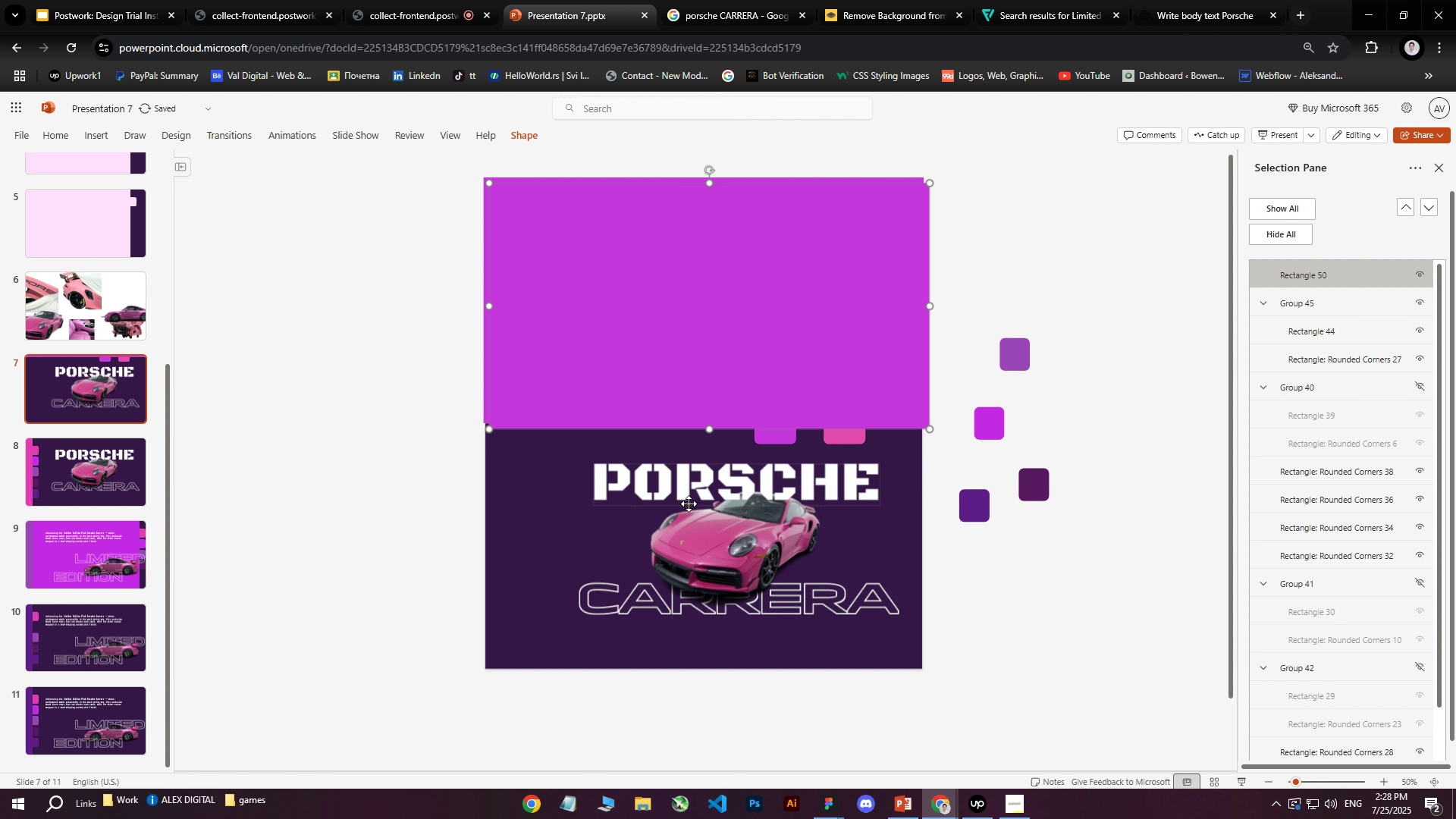 
left_click_drag(start_coordinate=[678, 332], to_coordinate=[673, 326])
 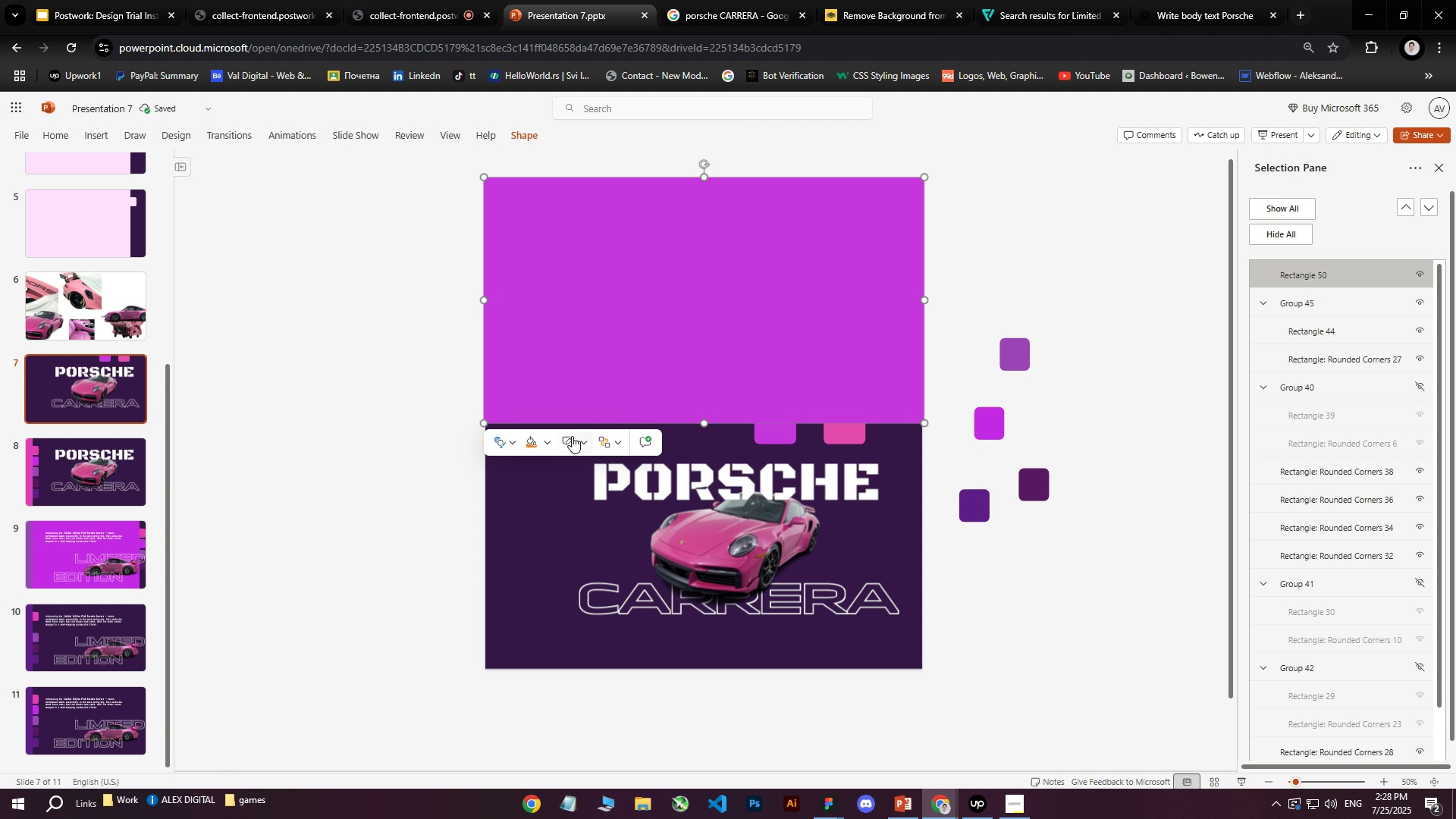 
left_click([551, 442])
 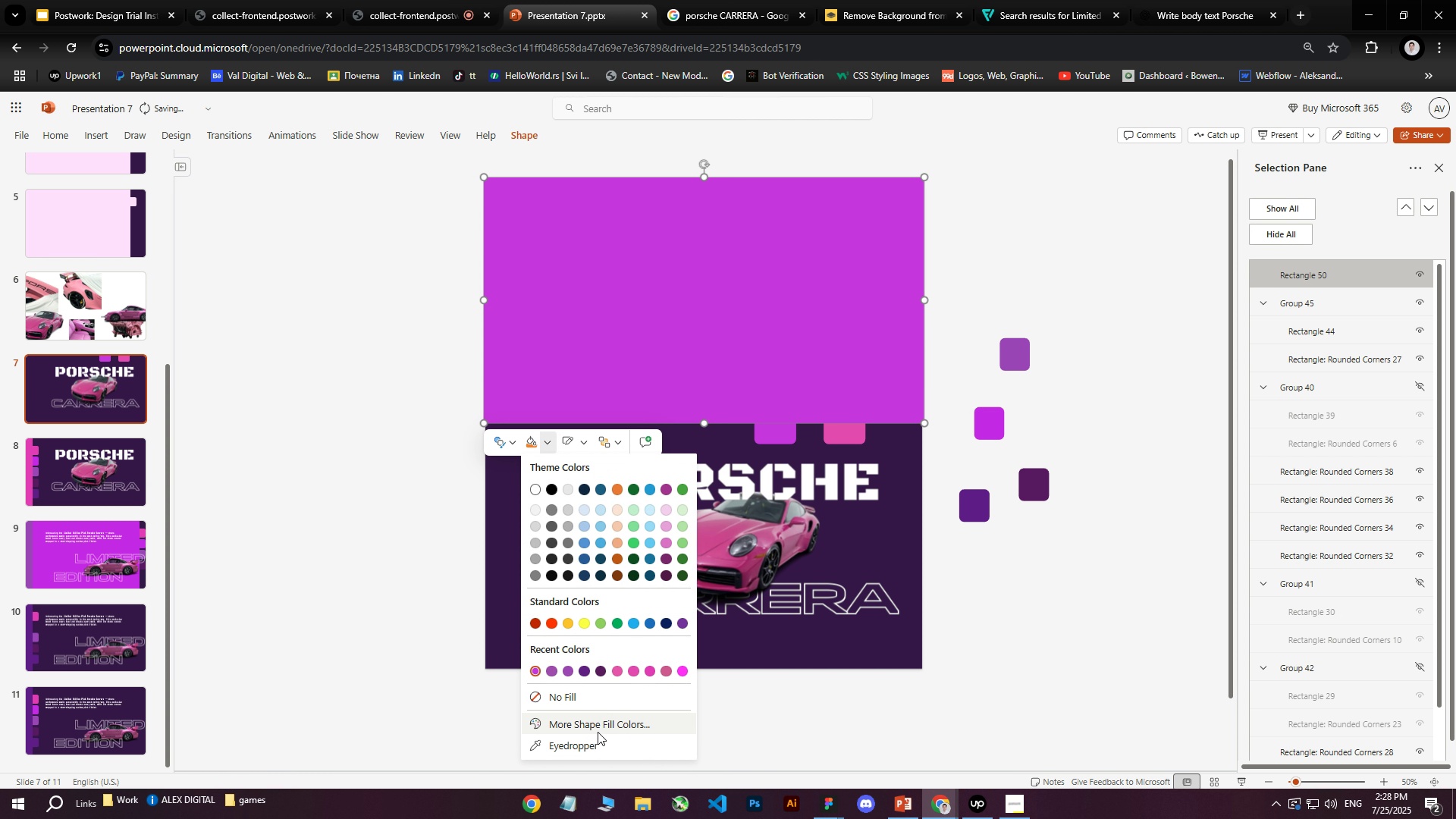 
left_click([584, 745])
 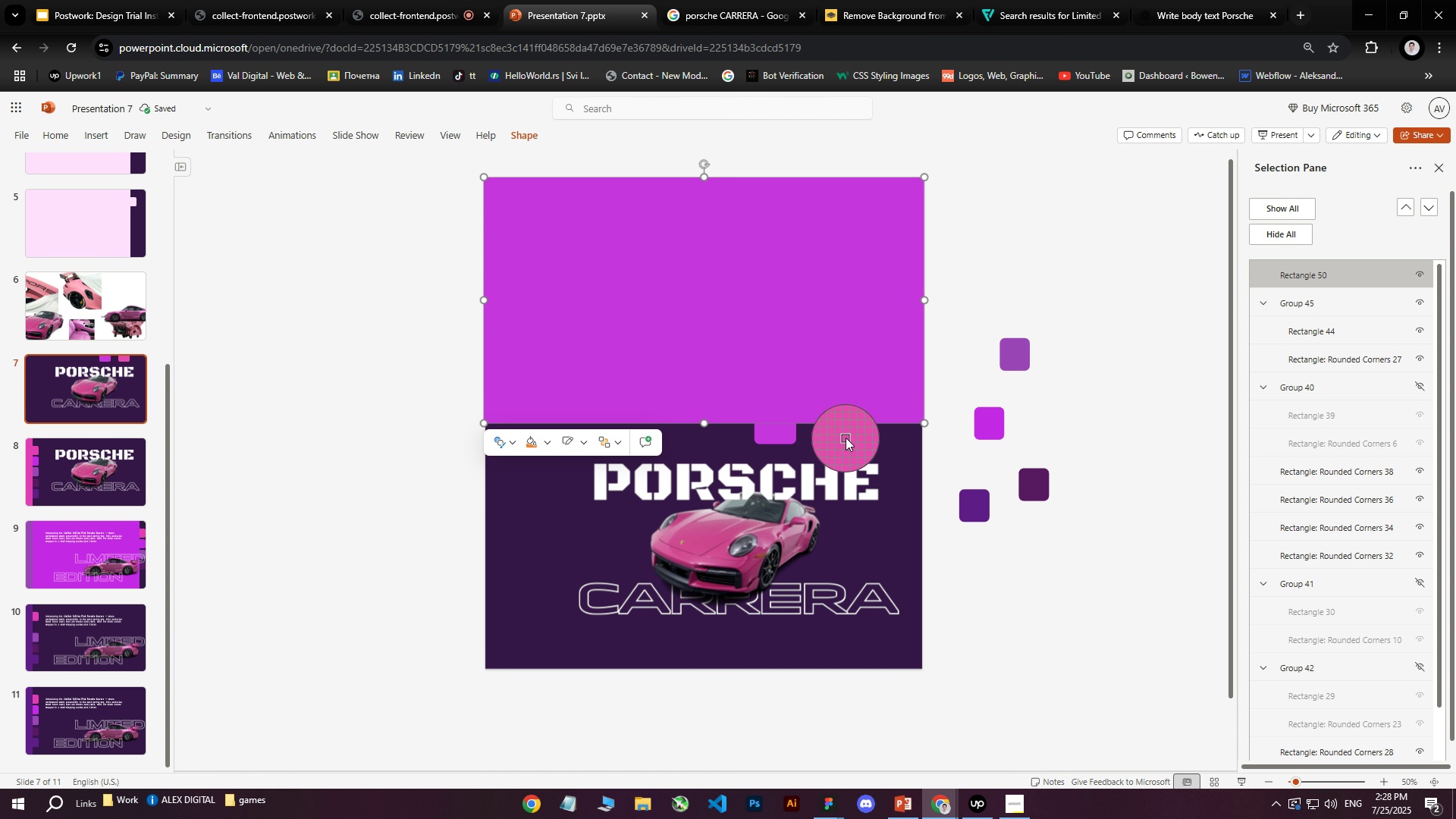 
left_click([846, 436])
 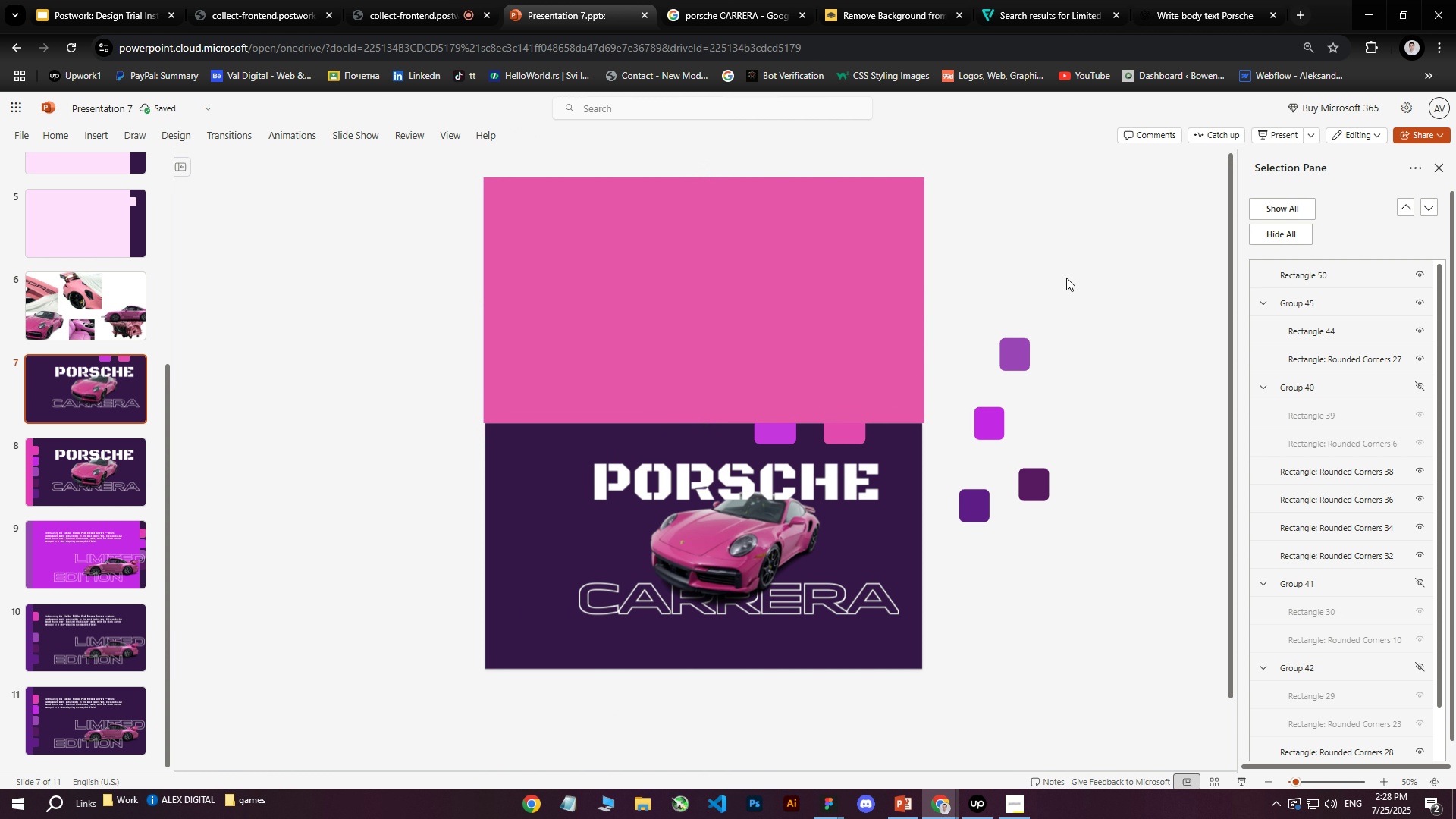 
double_click([777, 306])
 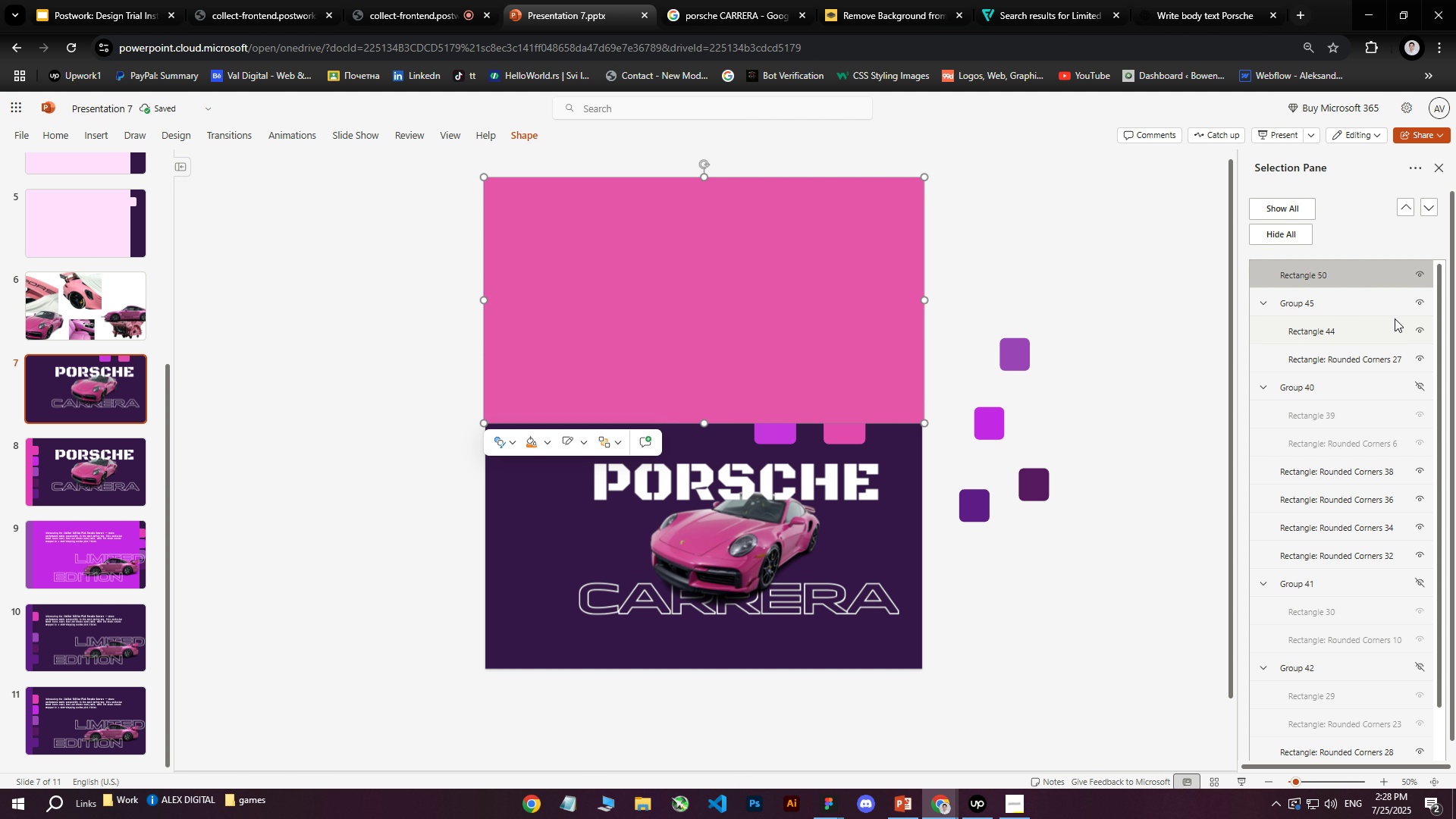 
left_click([1416, 303])
 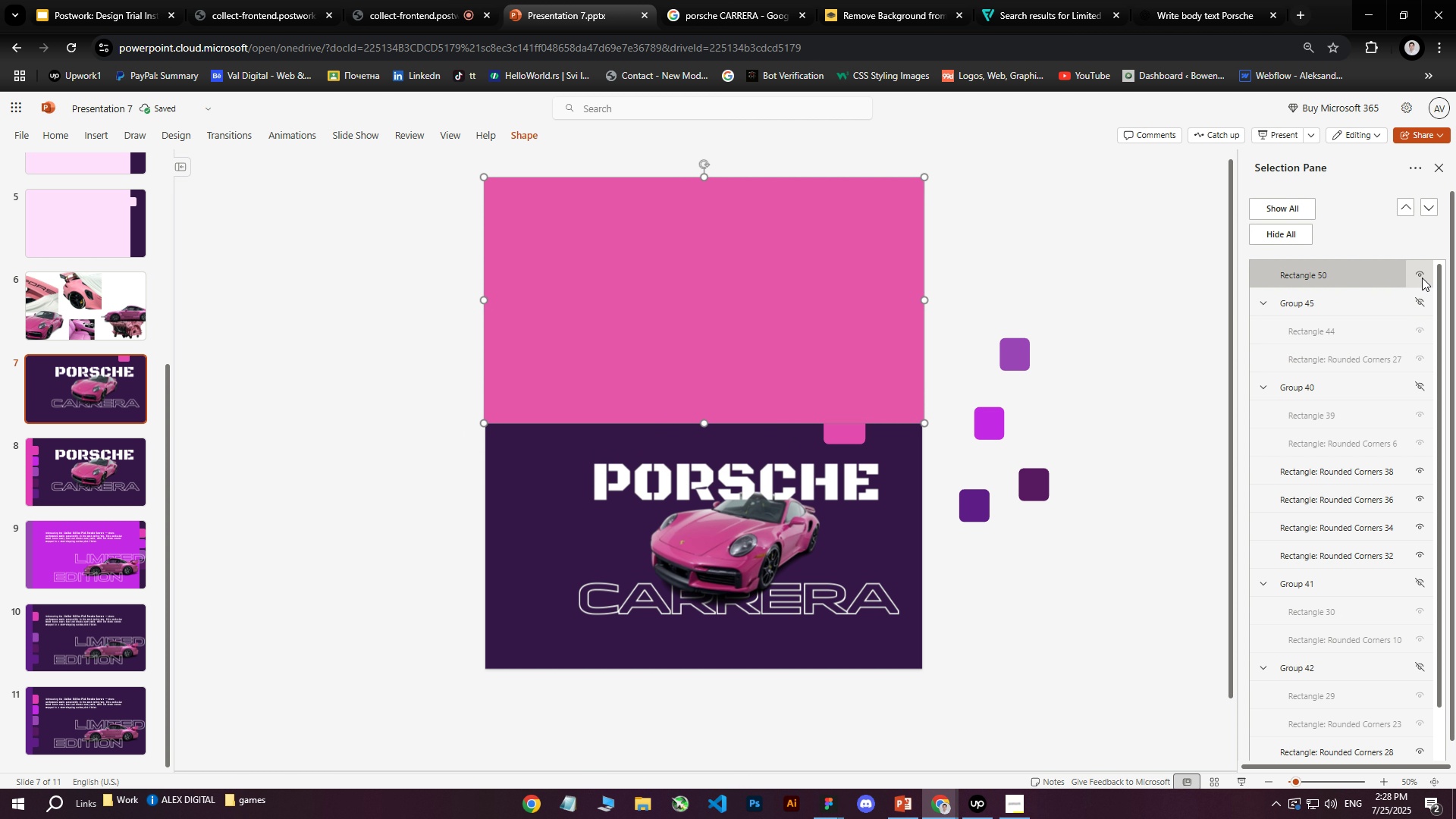 
left_click([1422, 271])
 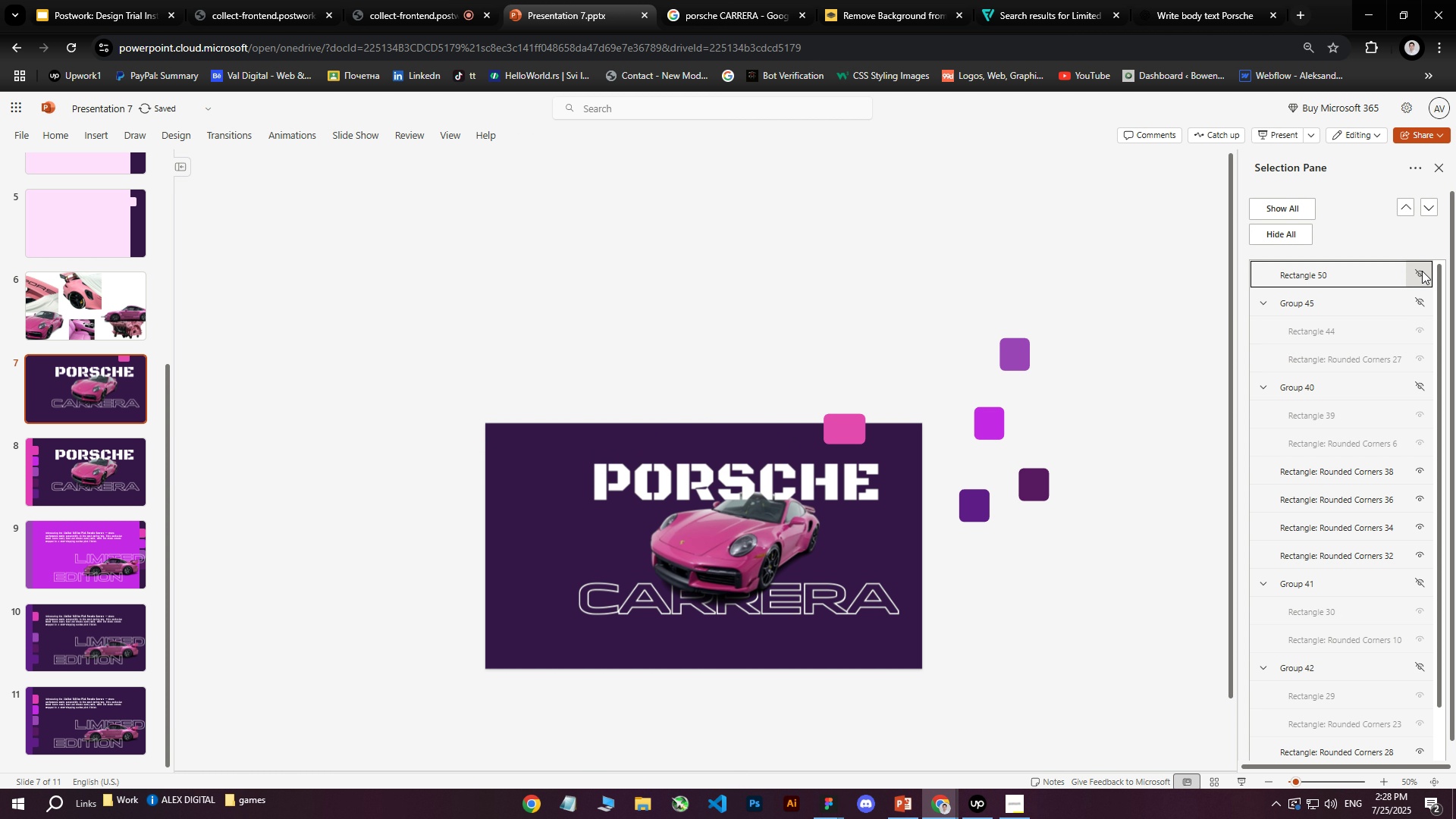 
left_click([1422, 271])
 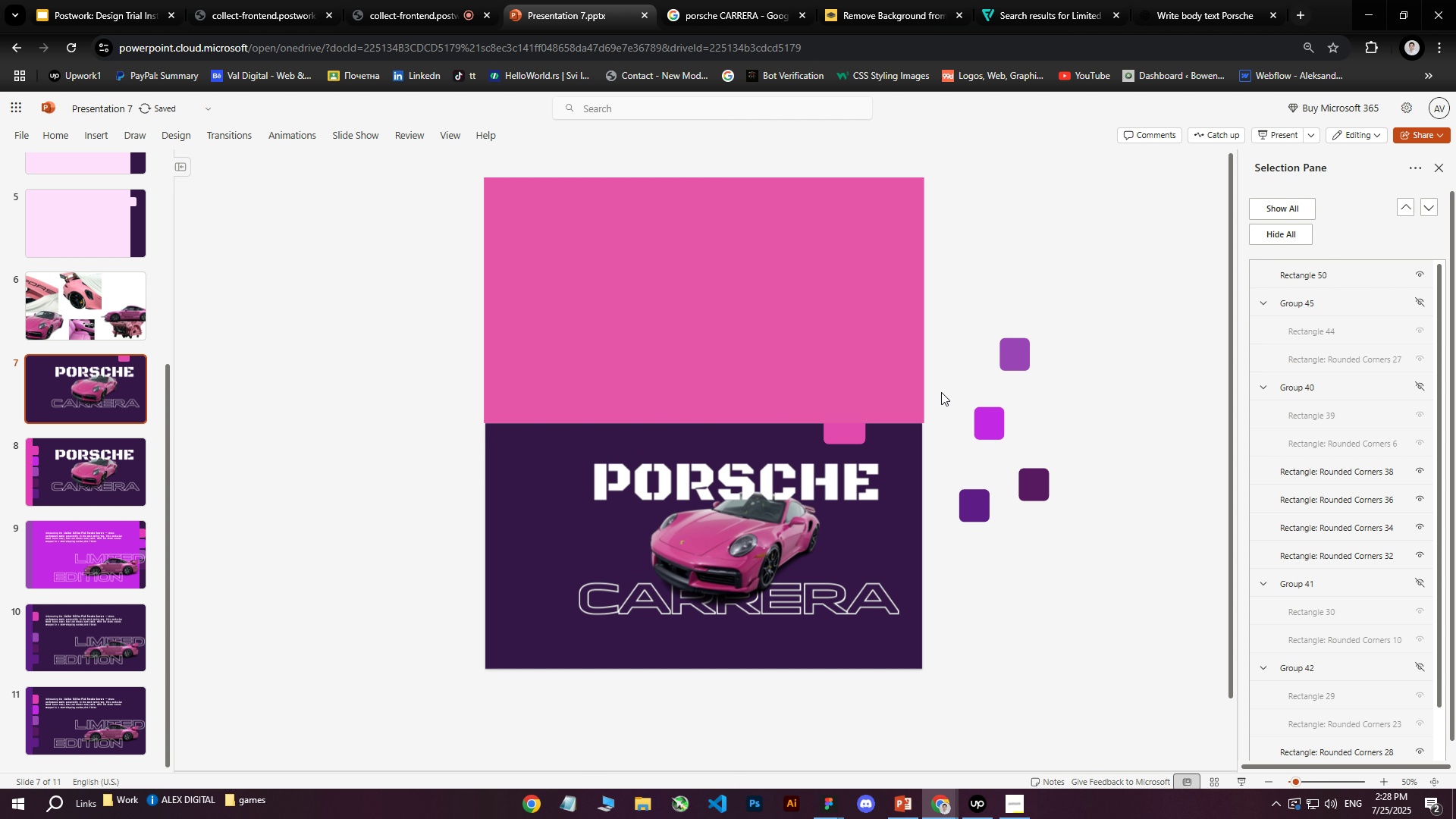 
left_click([877, 331])
 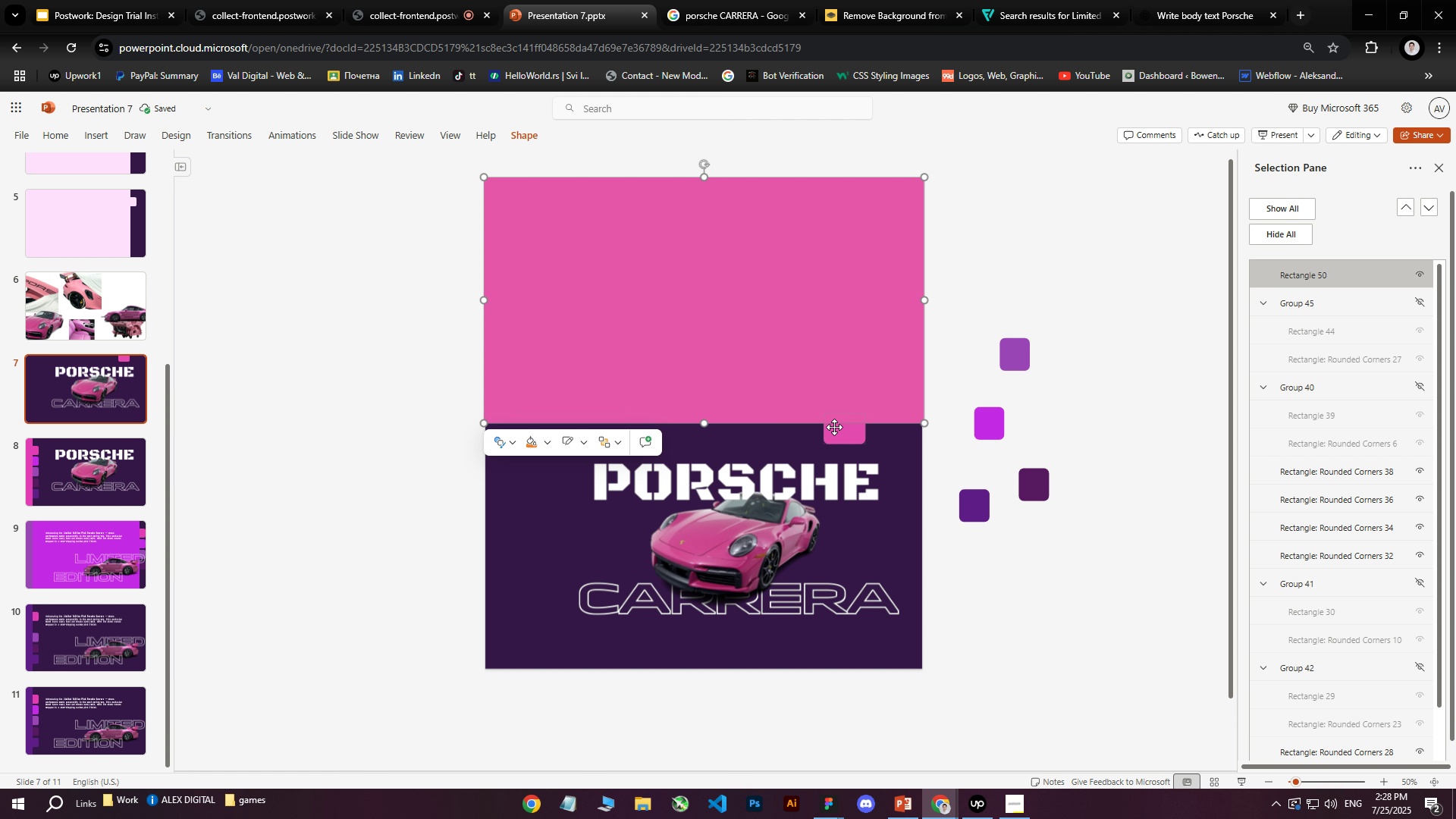 
hold_key(key=ShiftLeft, duration=0.35)
left_click([836, 431])
 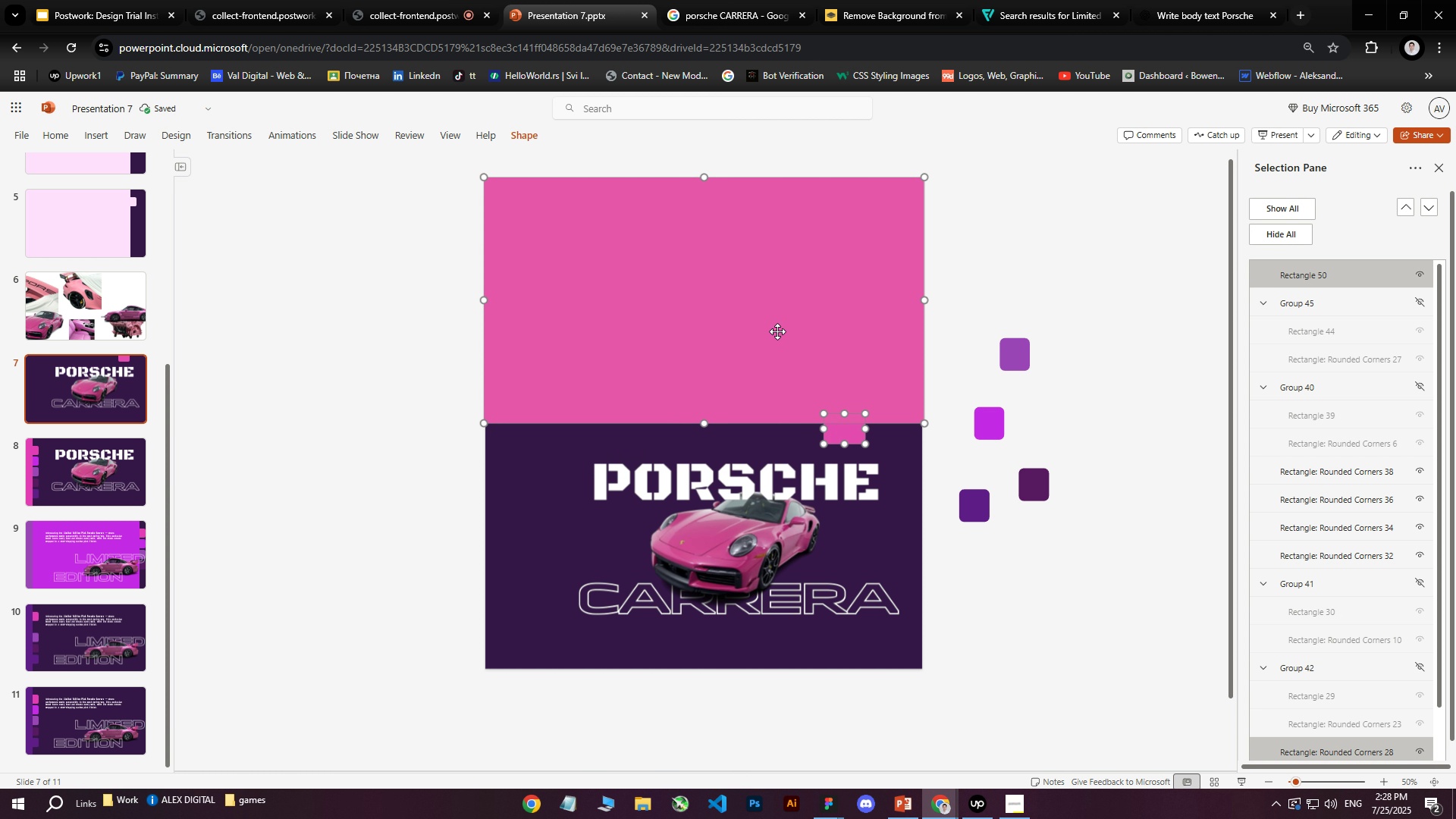 
right_click([777, 331])
 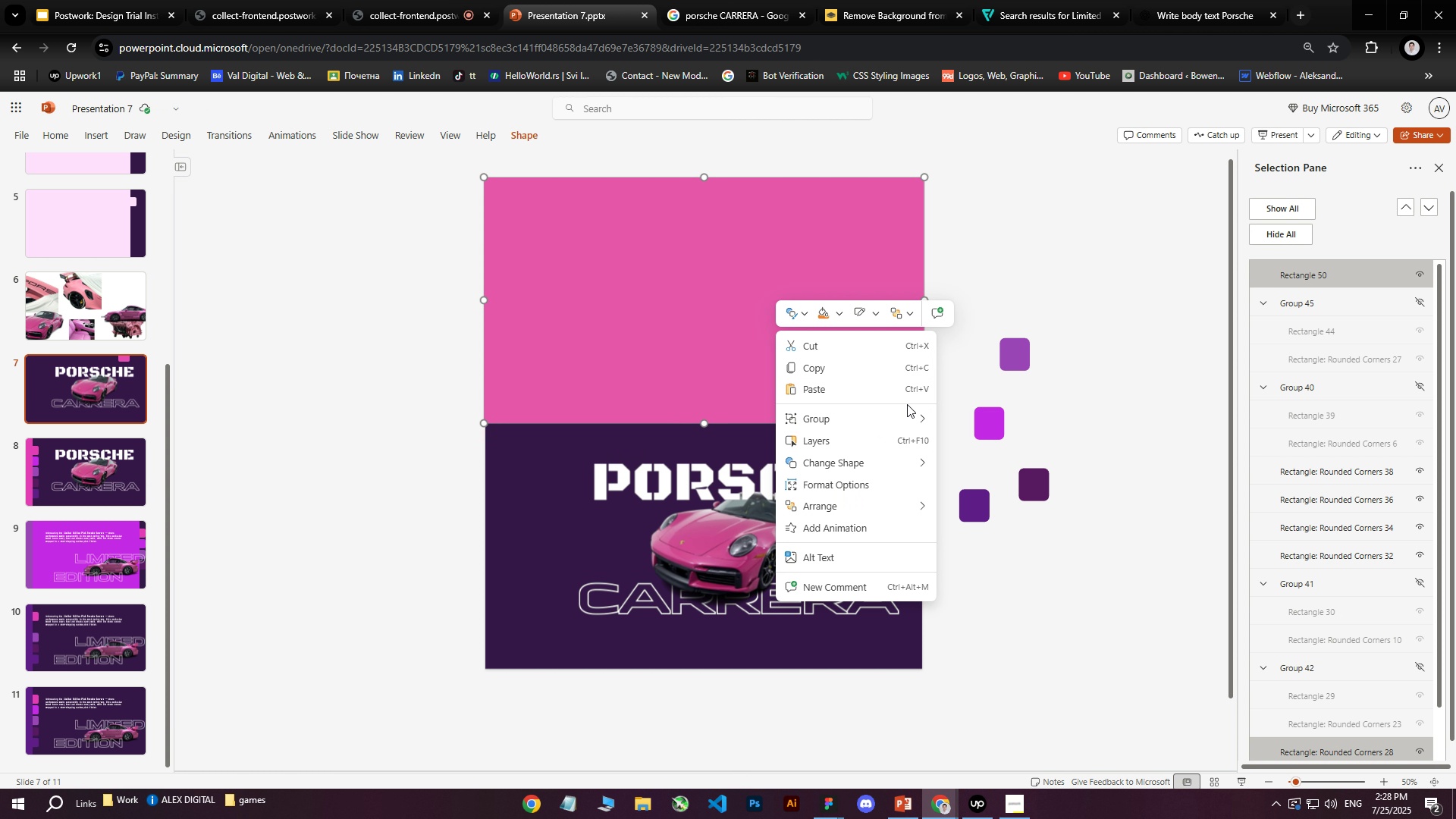 
double_click([993, 427])
 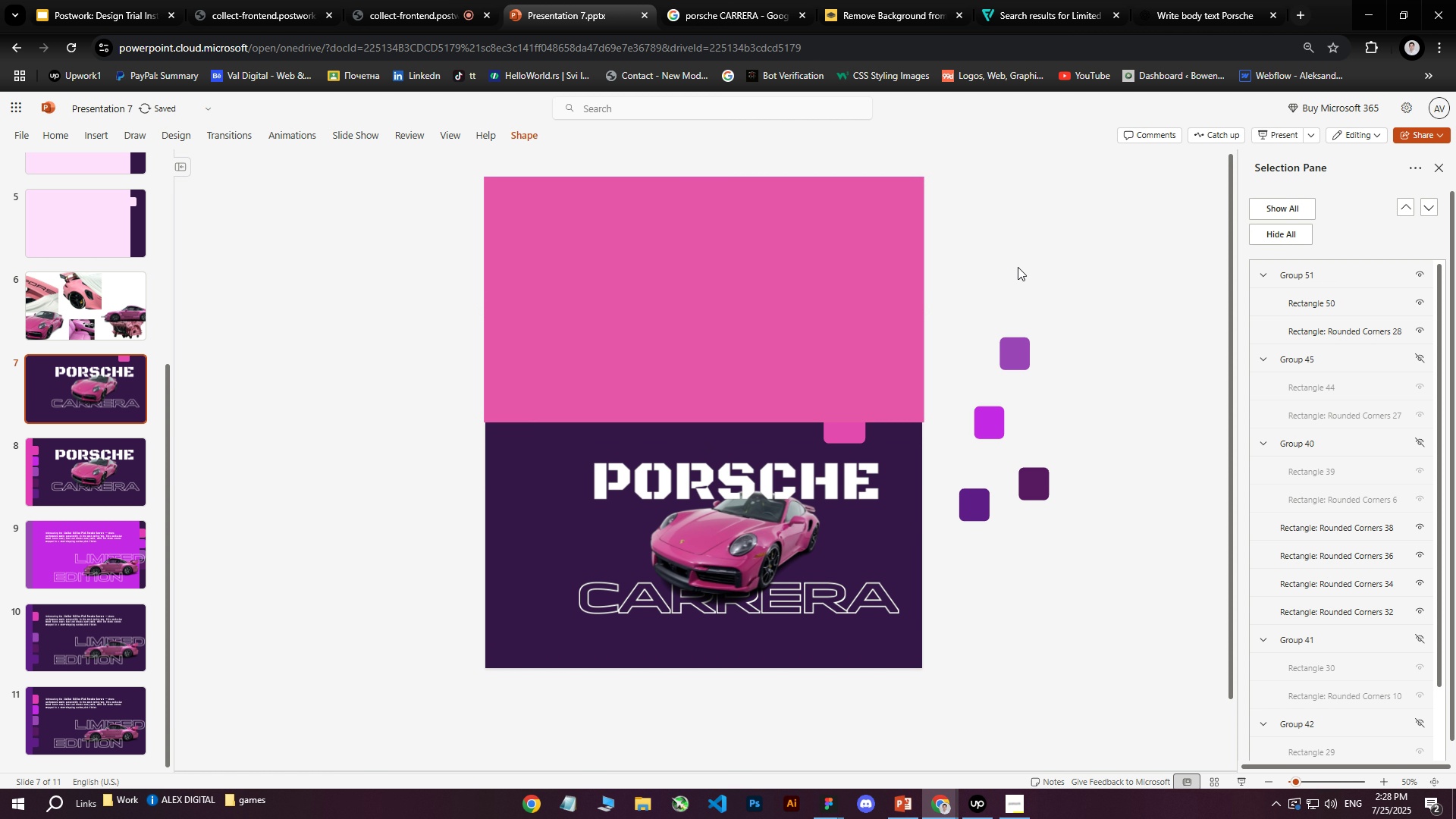 
left_click([1018, 267])
 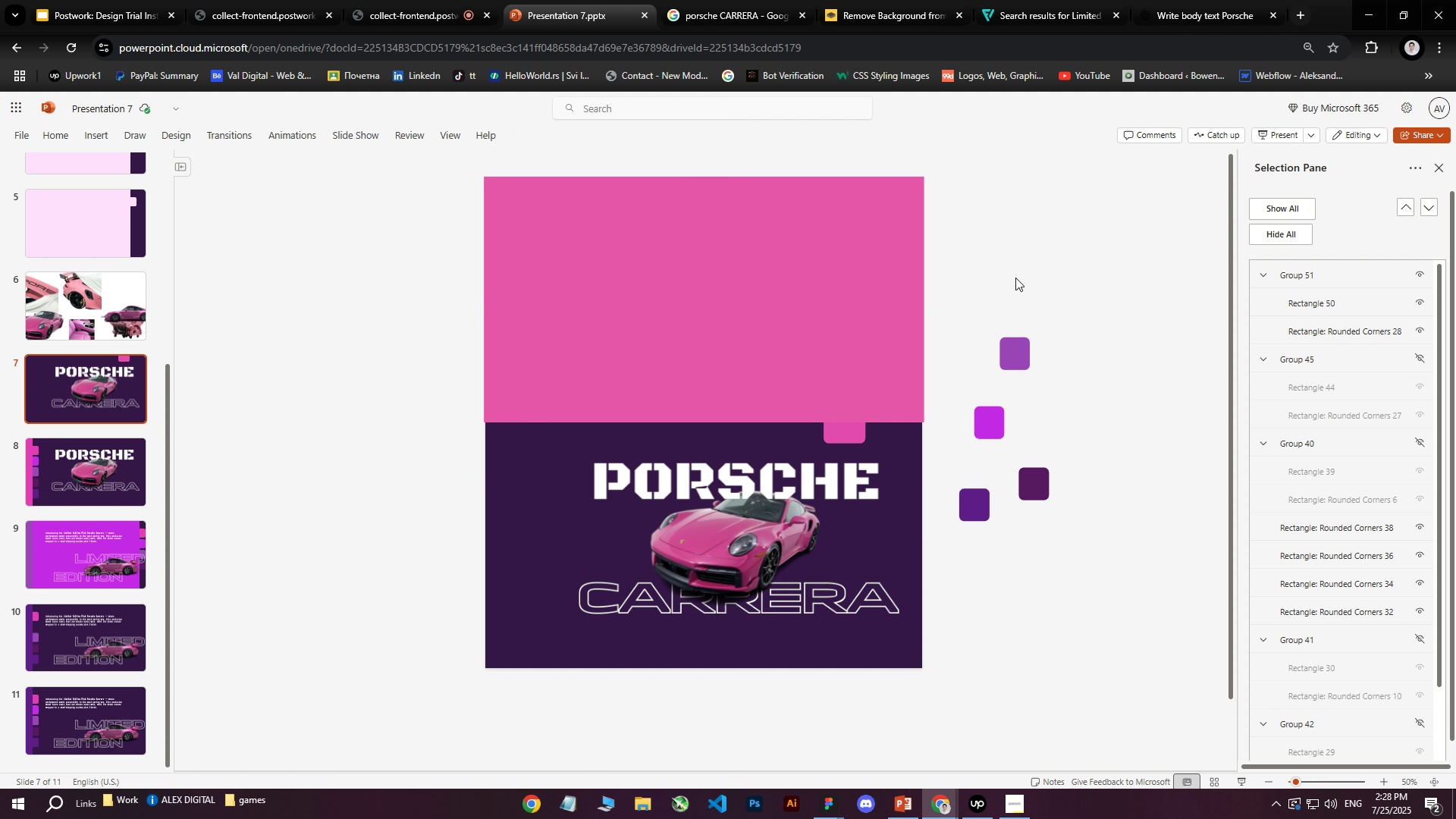 
wait(5.14)
 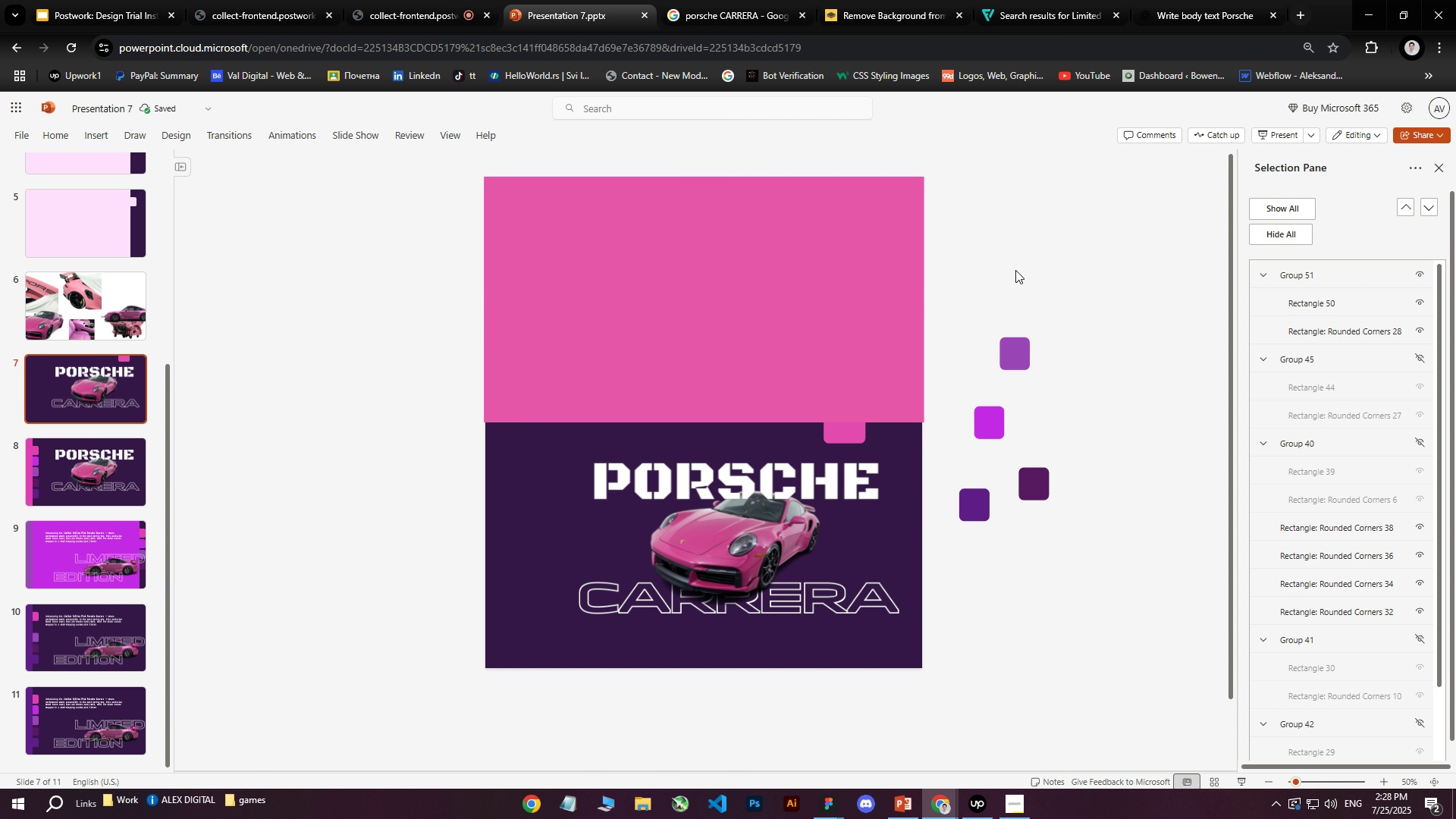 
left_click([958, 592])
 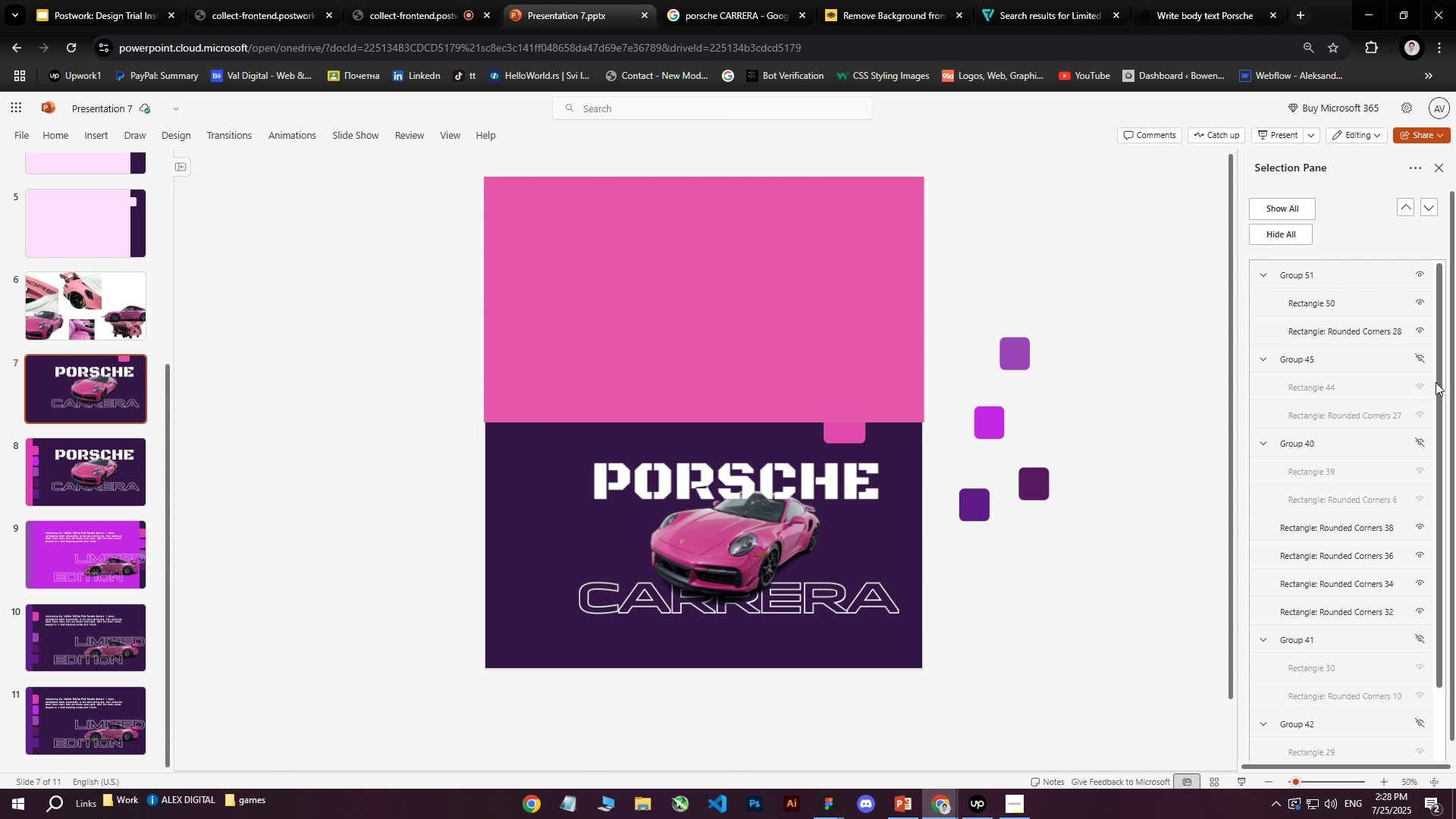 
left_click([1425, 356])
 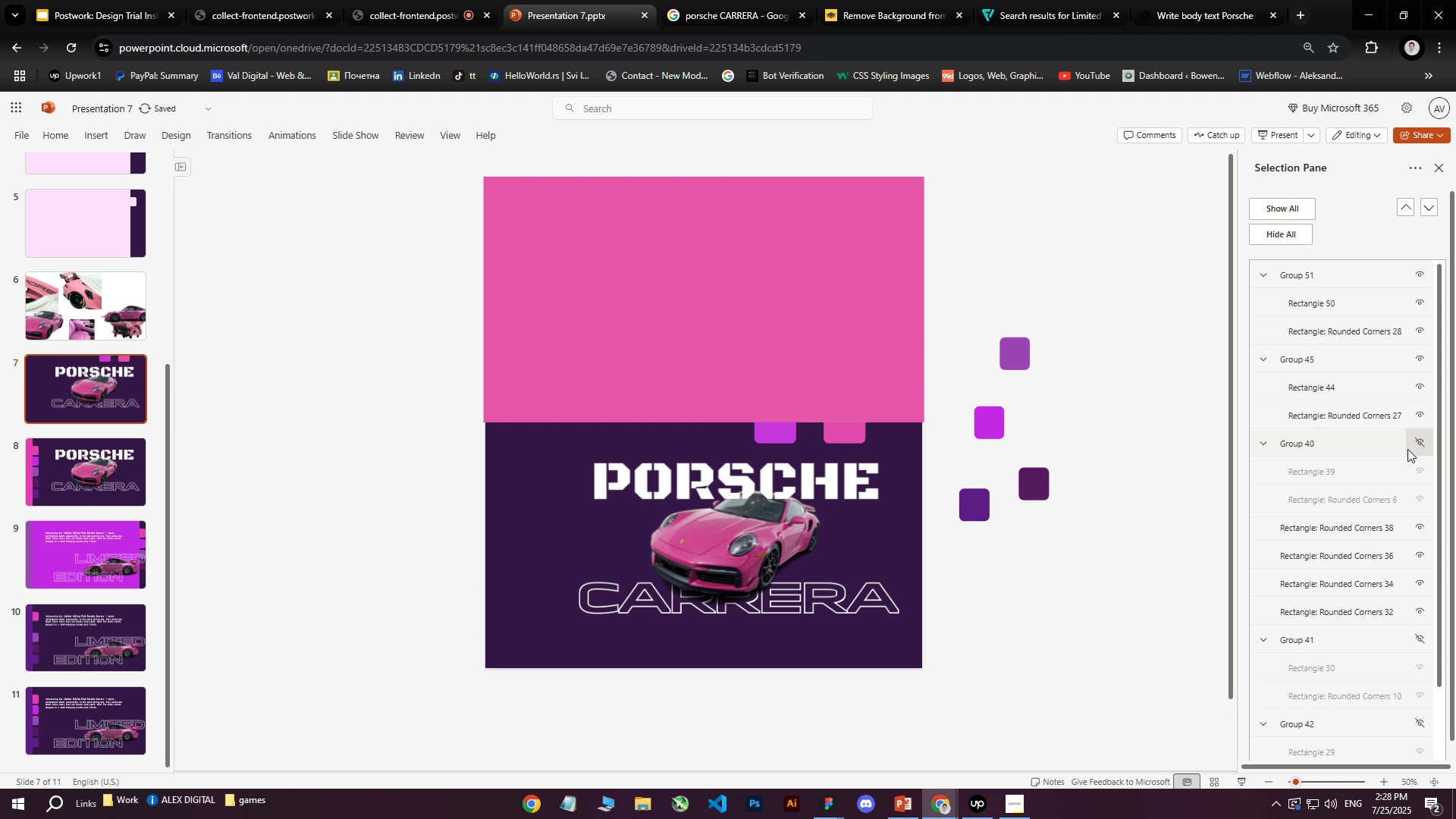 
left_click([1416, 443])
 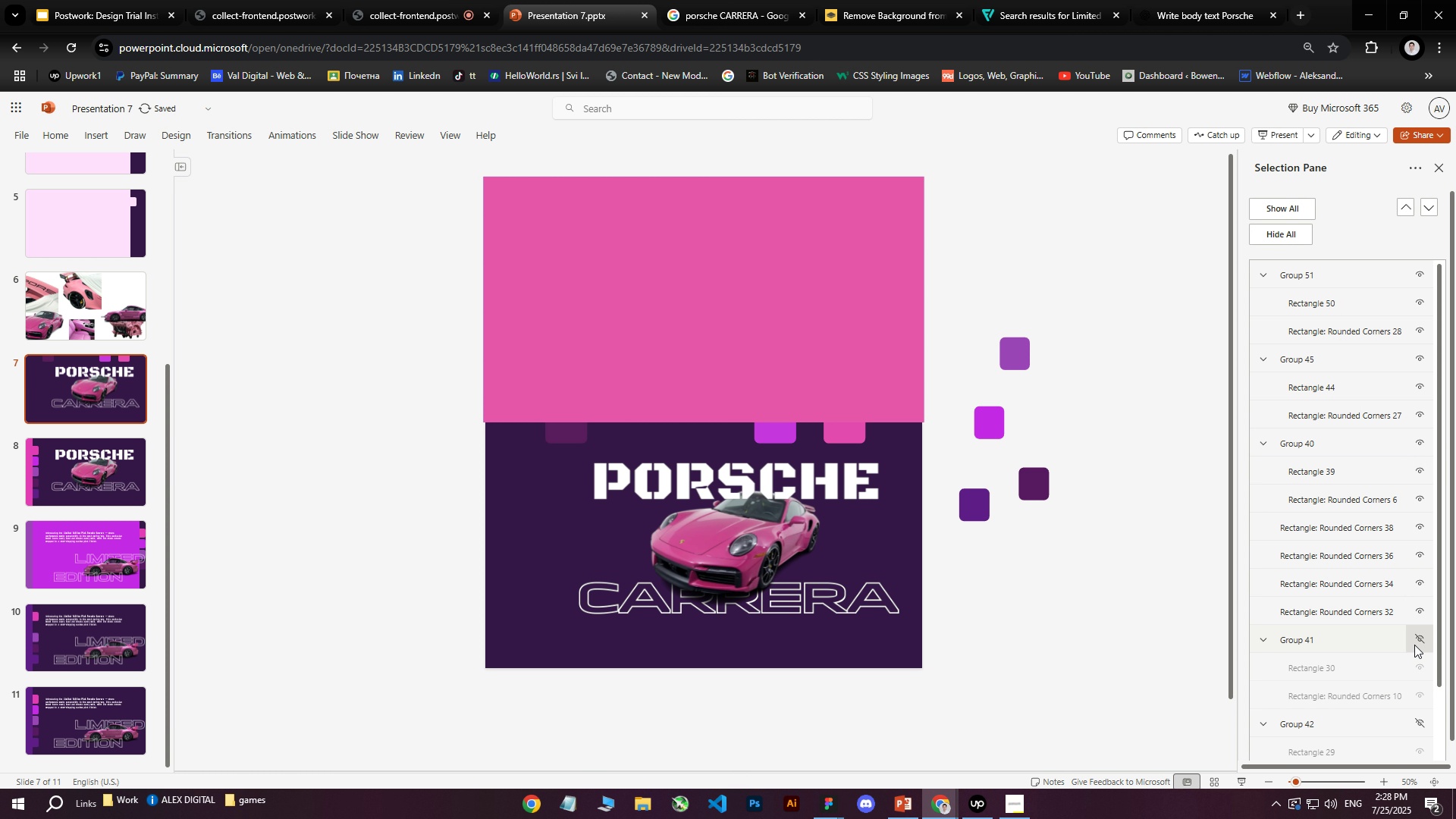 
left_click([1417, 650])
 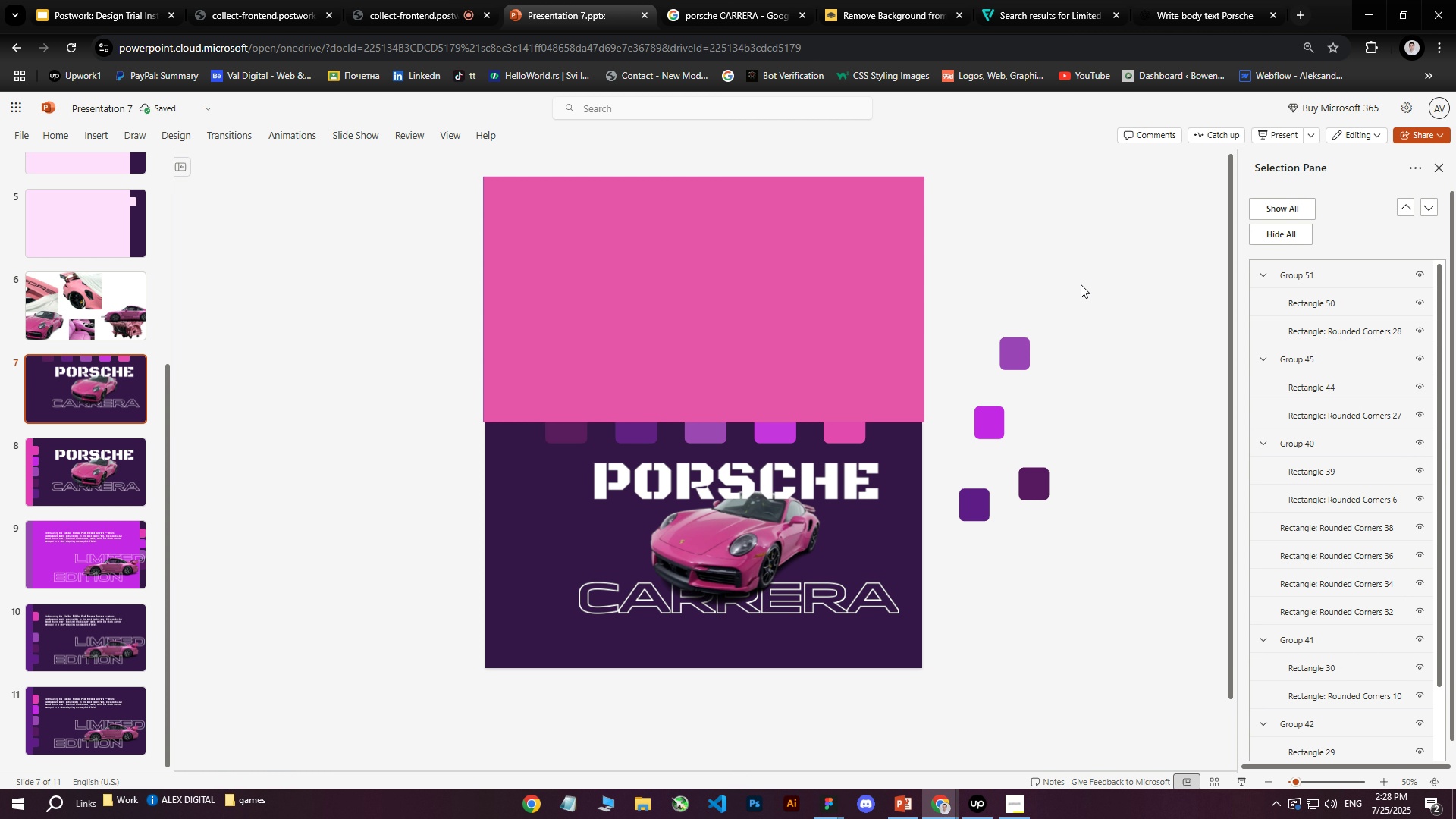 
left_click([511, 479])
 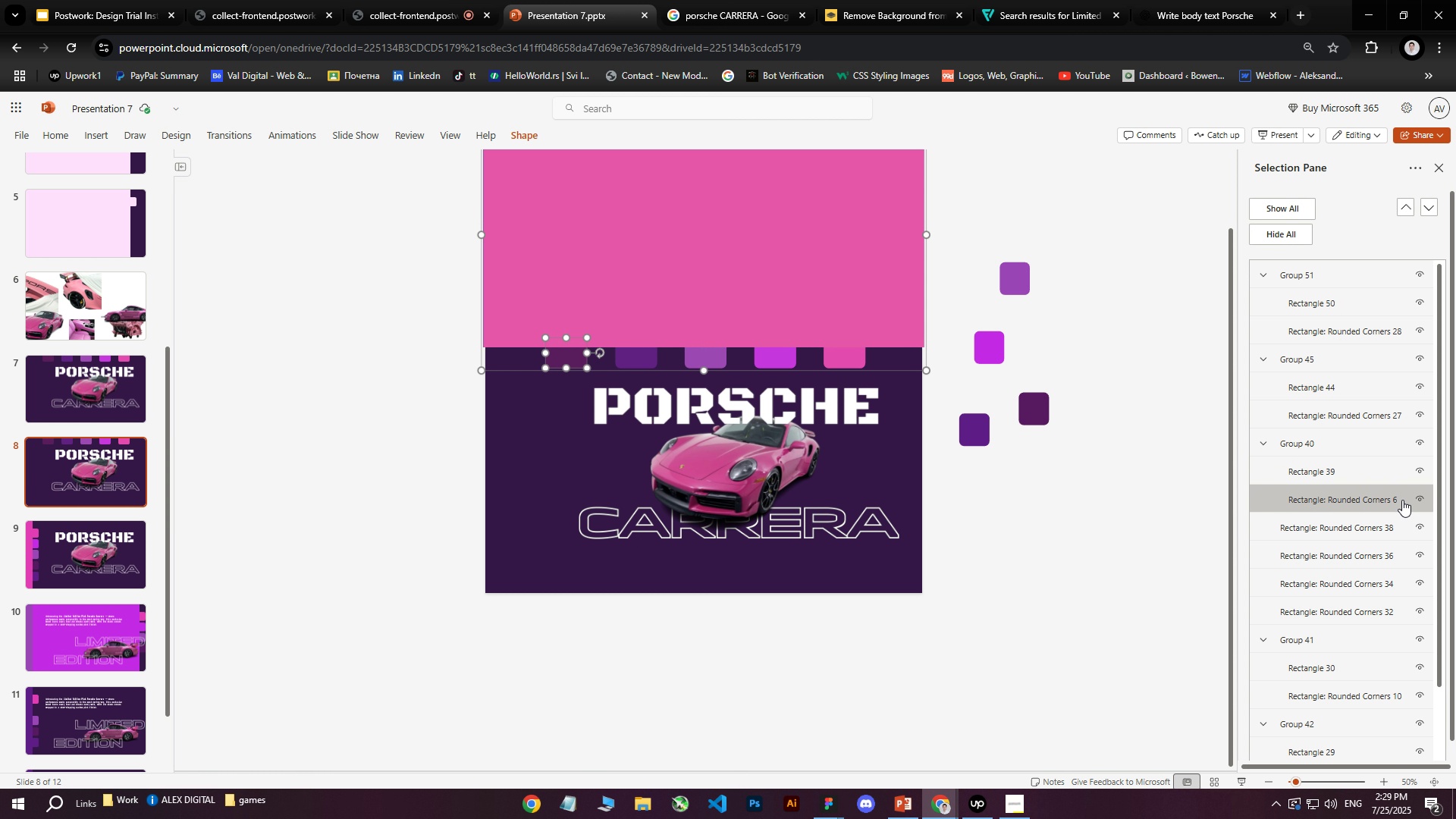 
wait(24.24)
 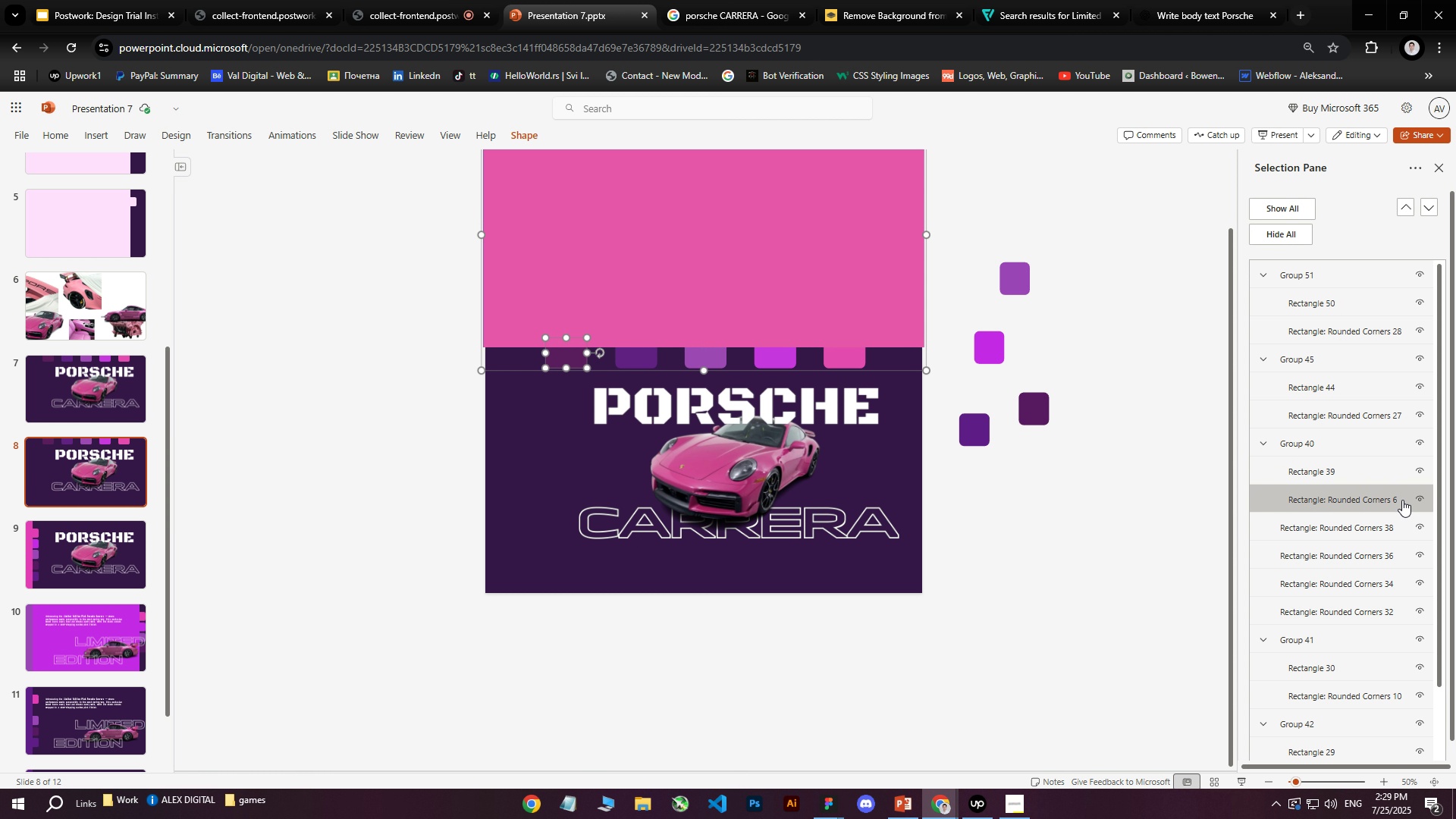 
double_click([68, 466])
 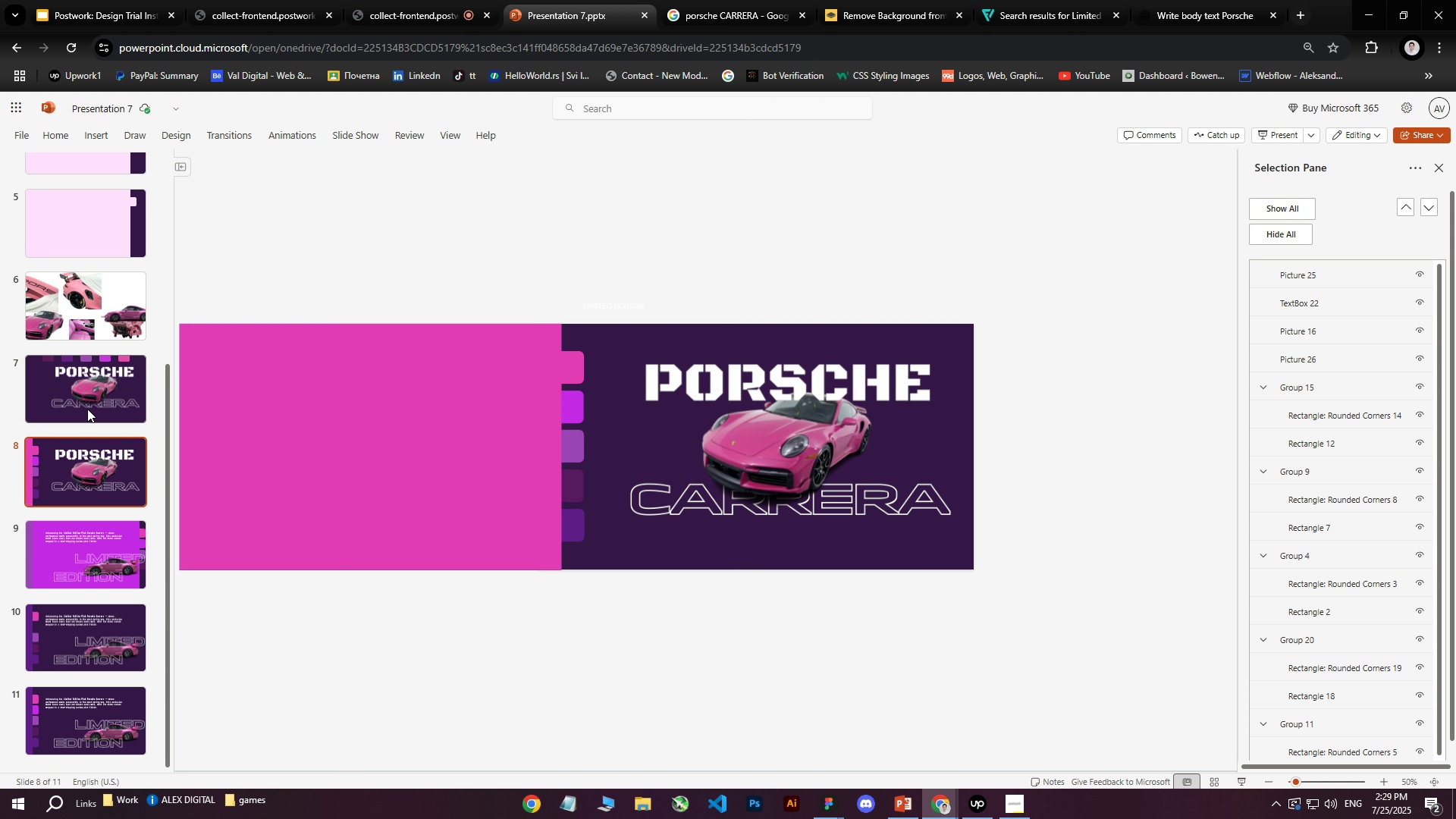 
left_click([89, 374])
 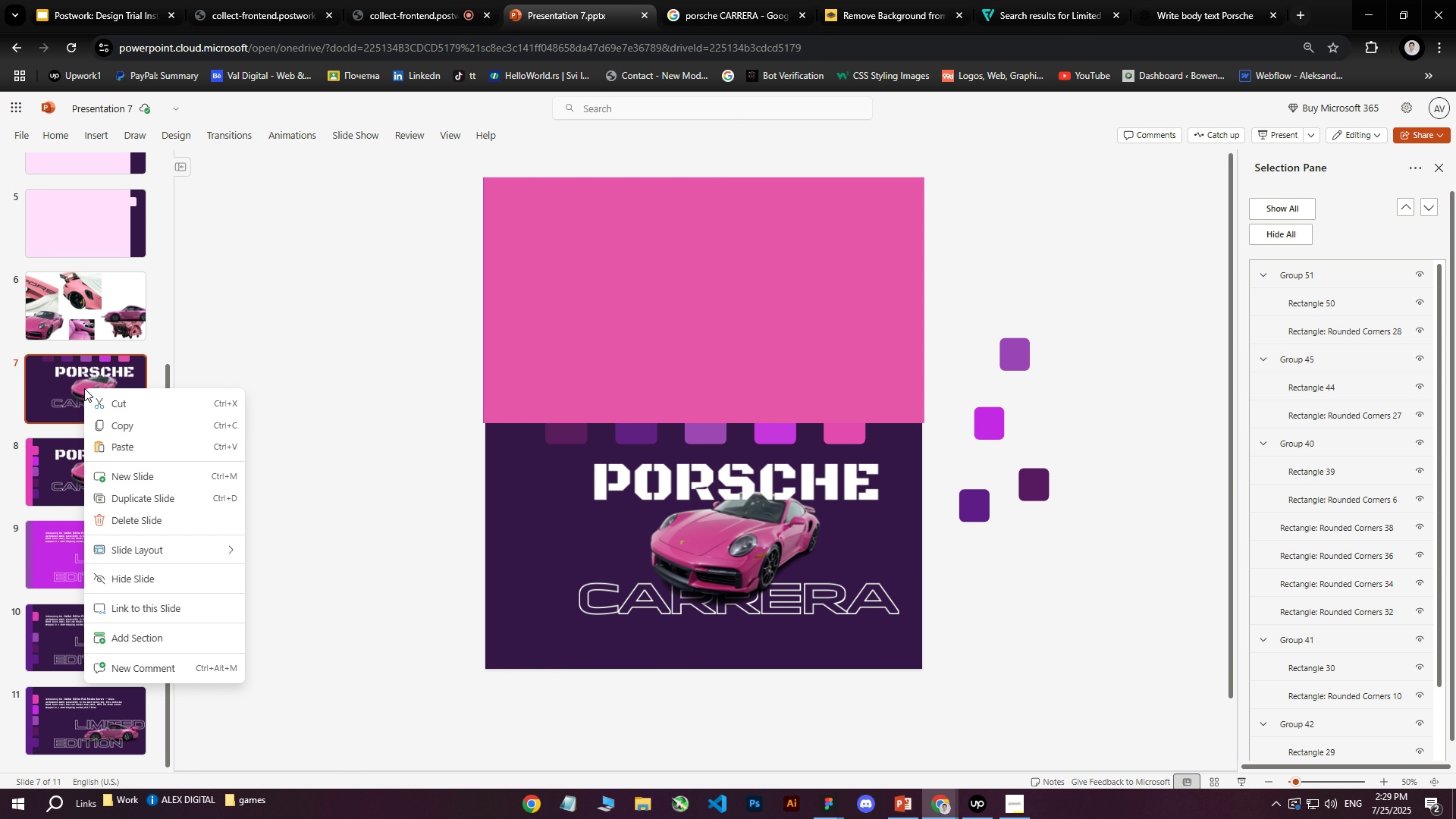 
right_click([84, 388])
 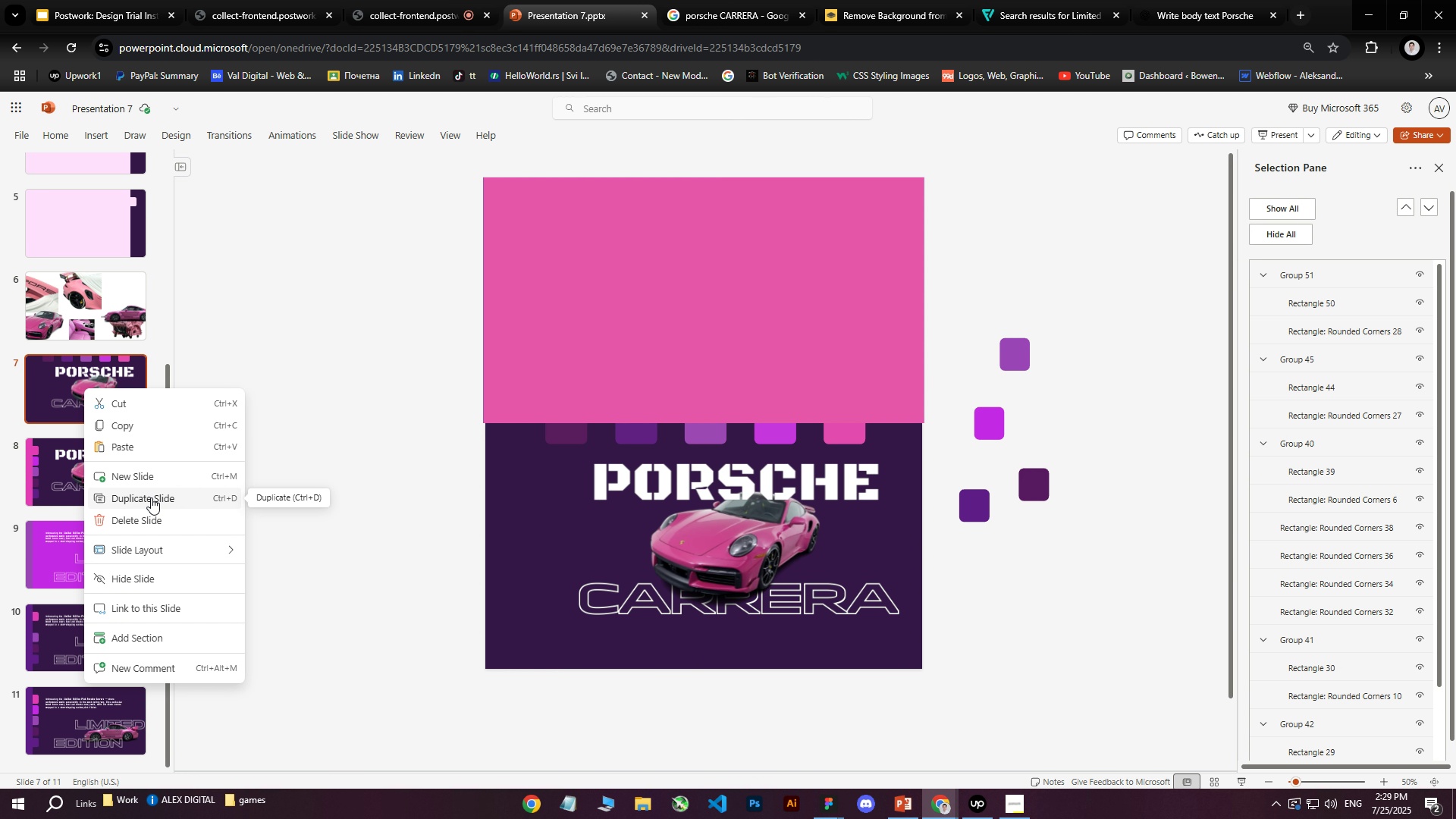 
left_click([151, 497])
 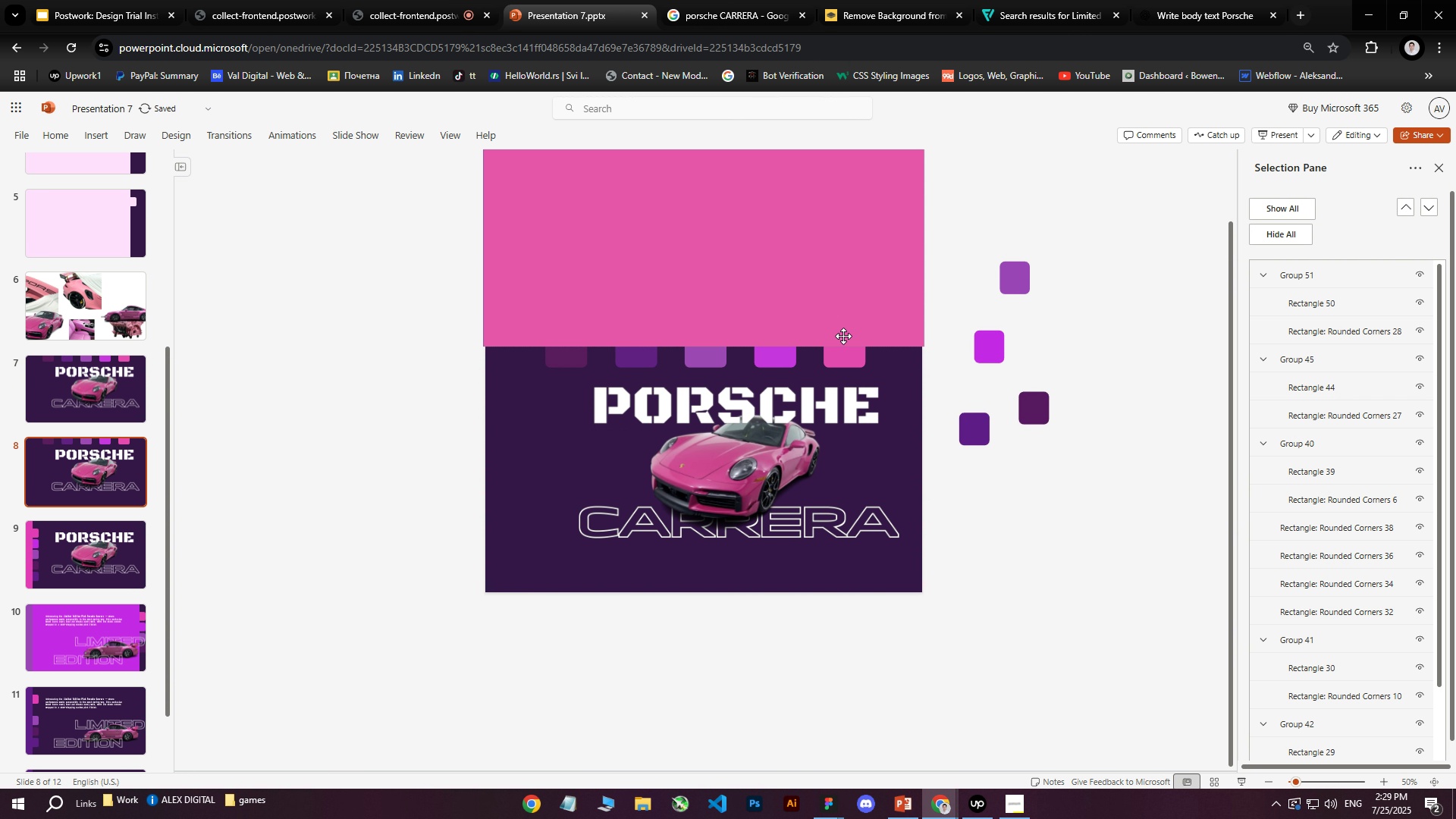 
left_click([846, 357])
 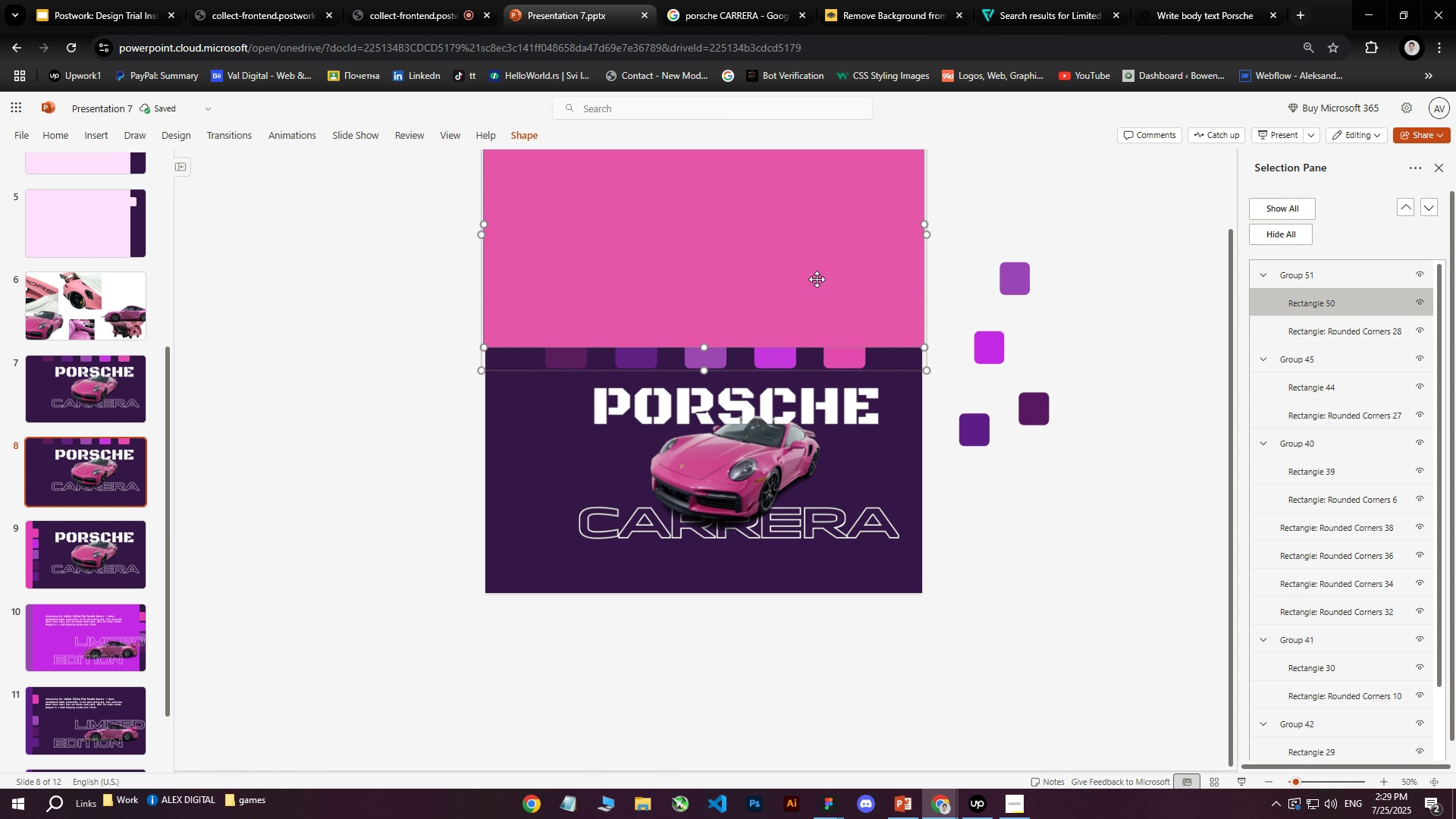 
left_click([817, 279])
 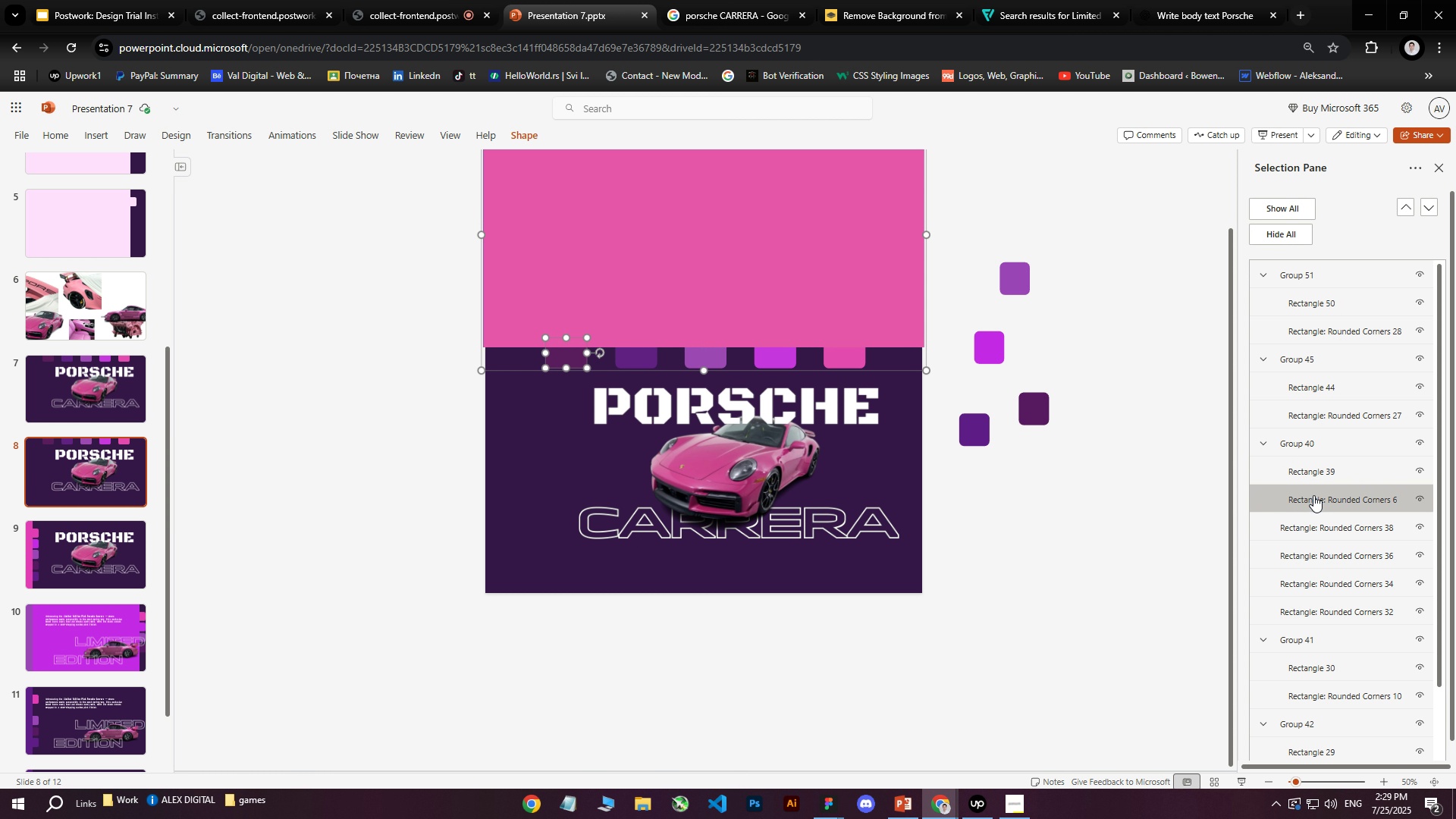 
wait(10.74)
 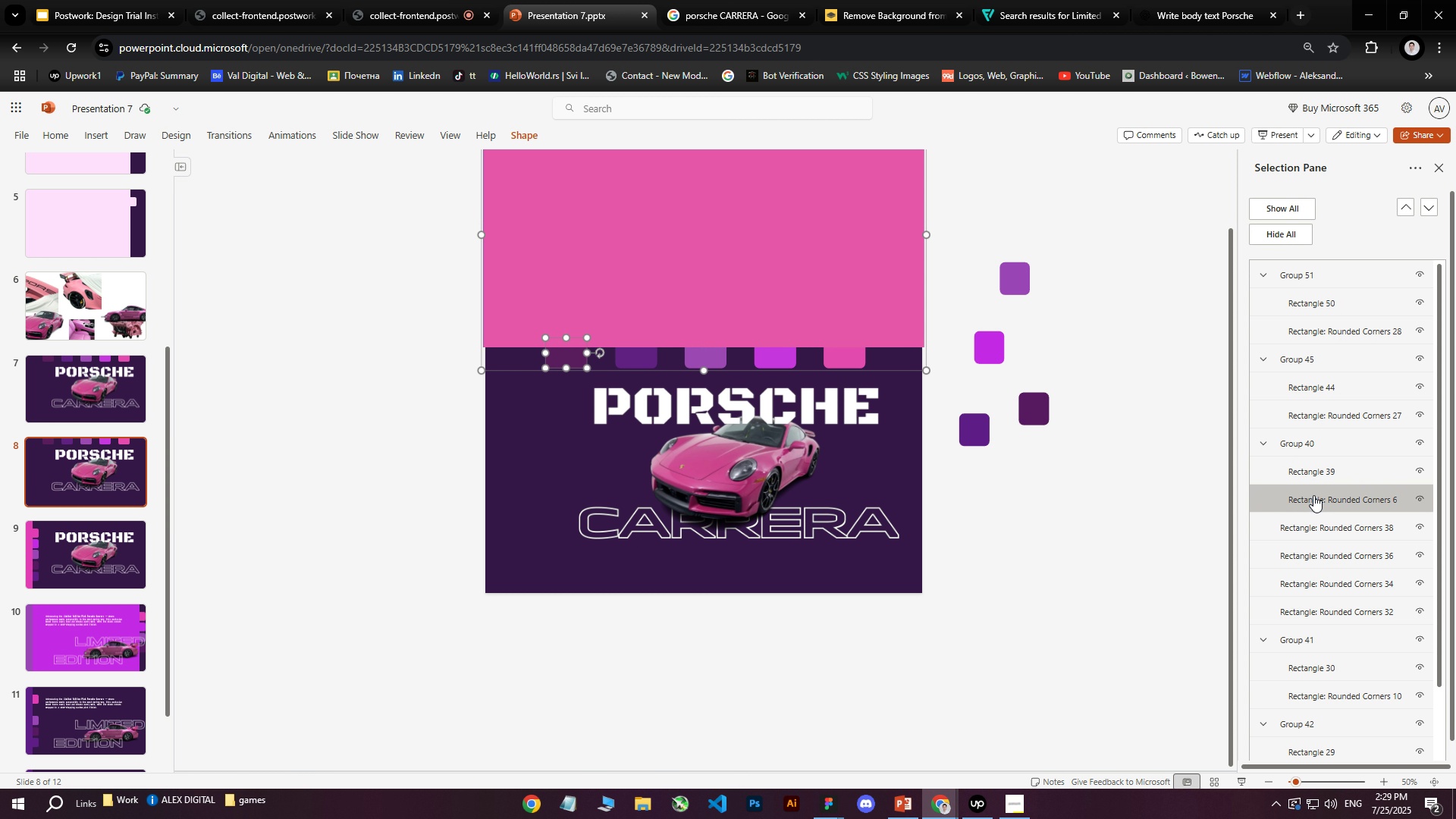 
left_click([564, 358])
 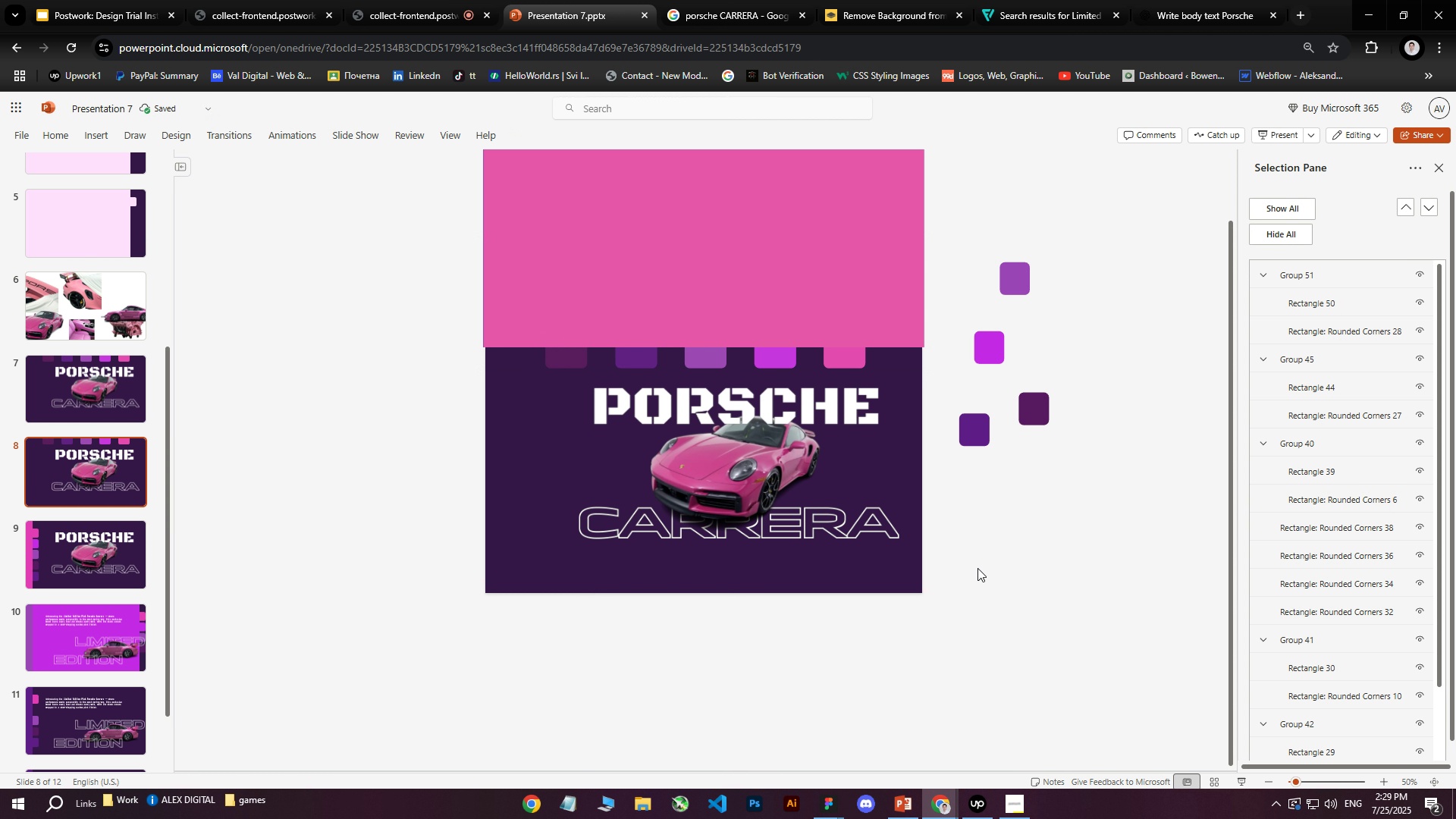 
left_click([1312, 498])
 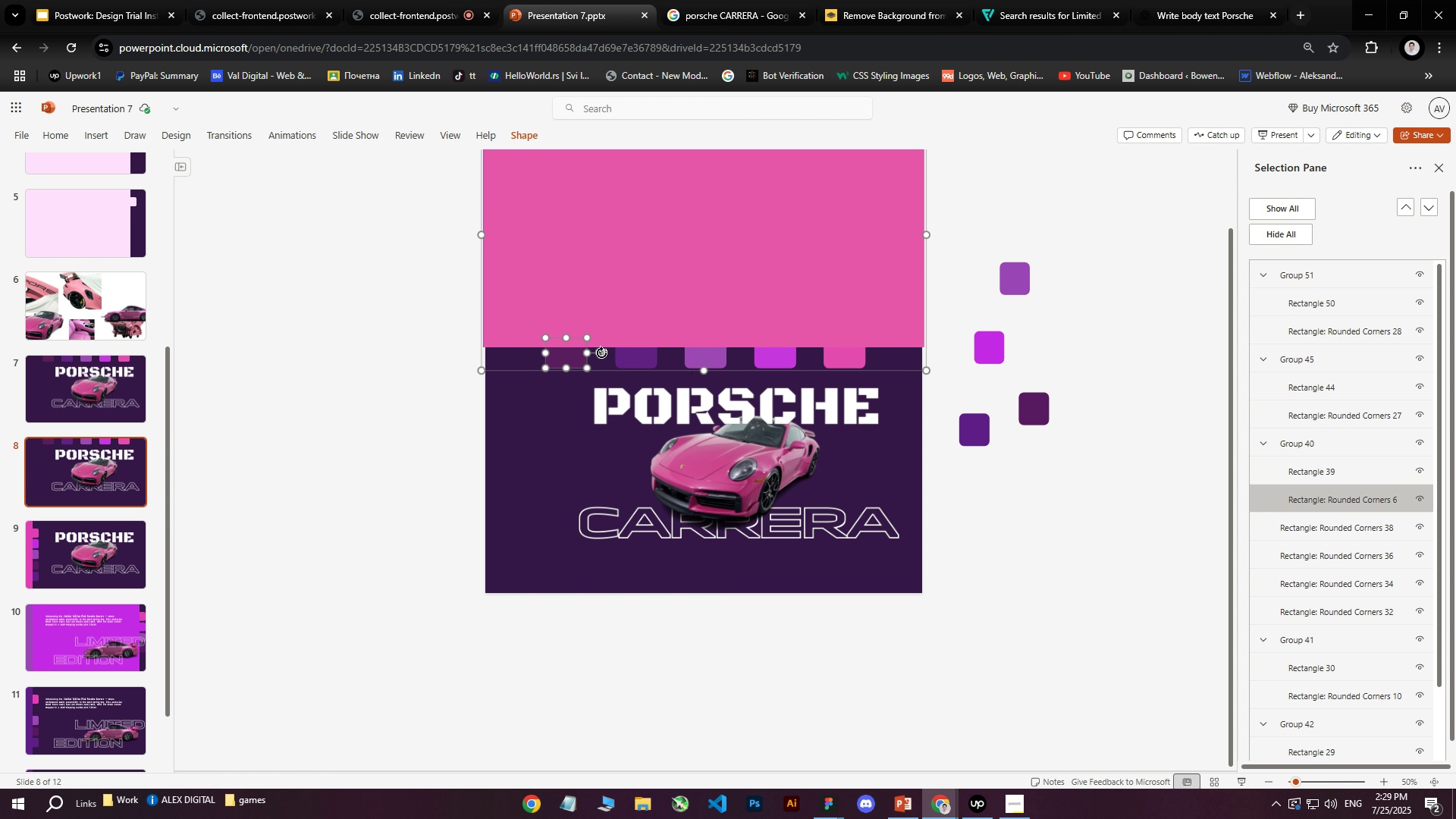 
right_click([559, 356])
 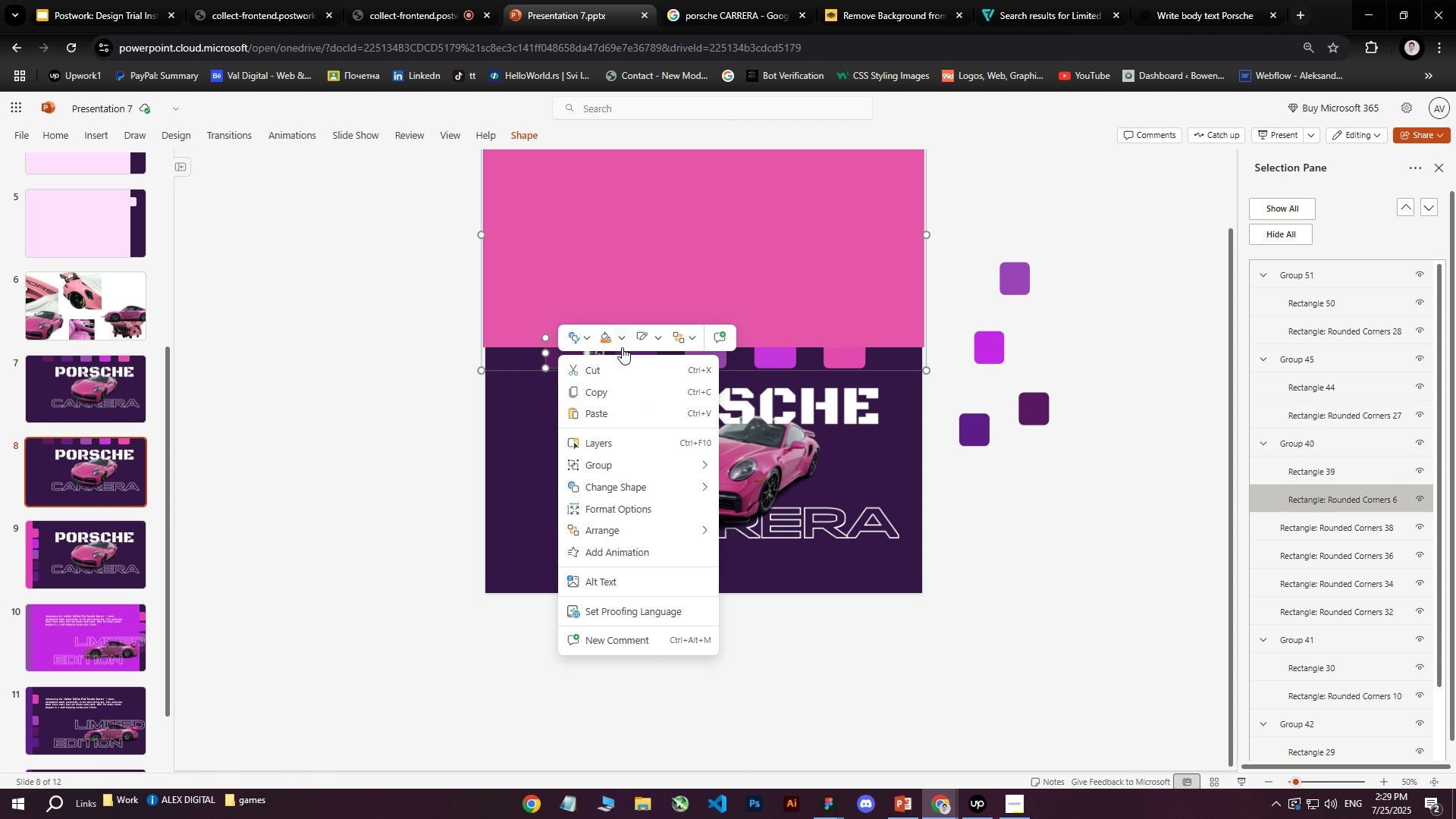 
left_click([620, 334])
 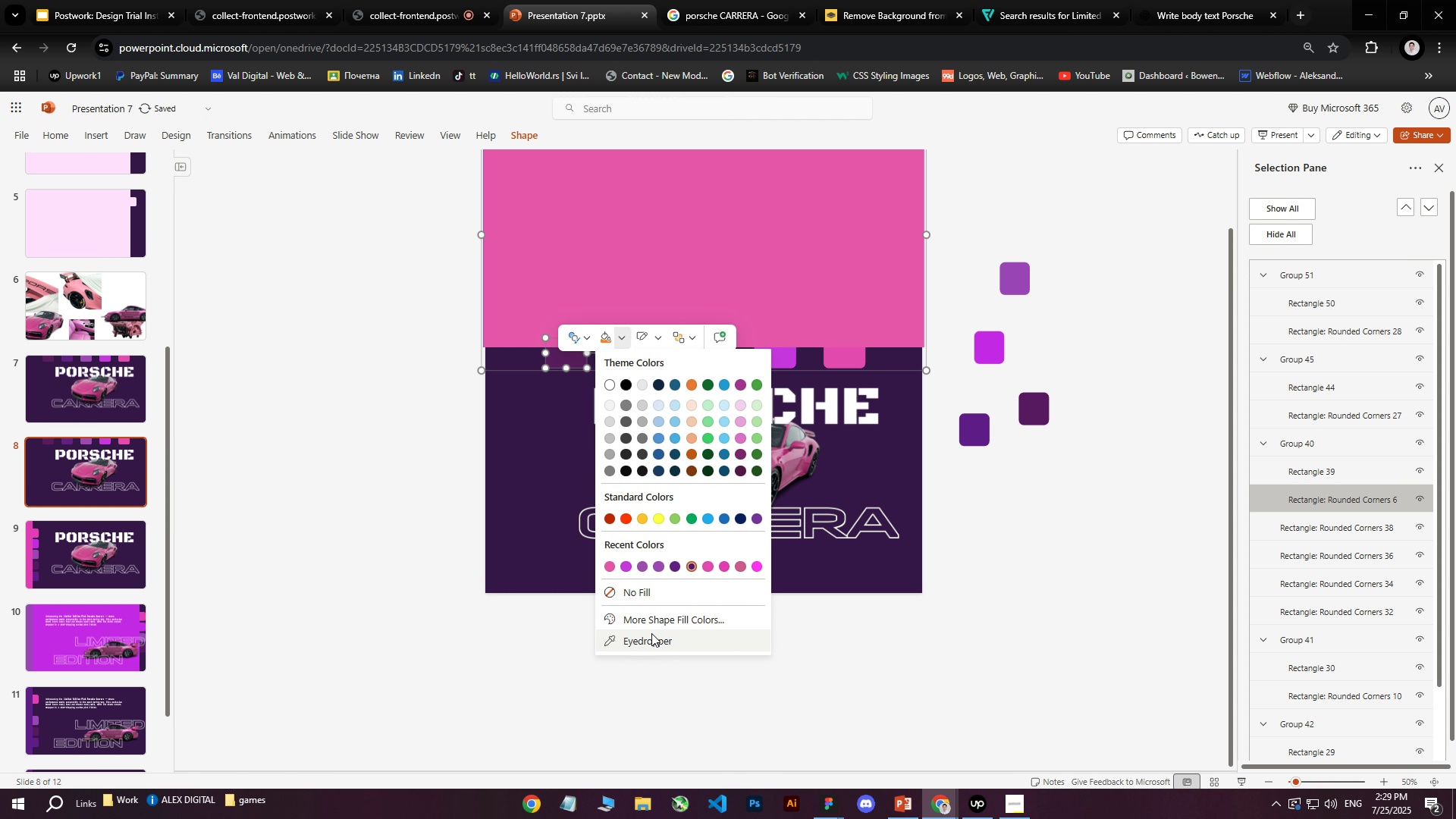 
left_click([972, 587])
 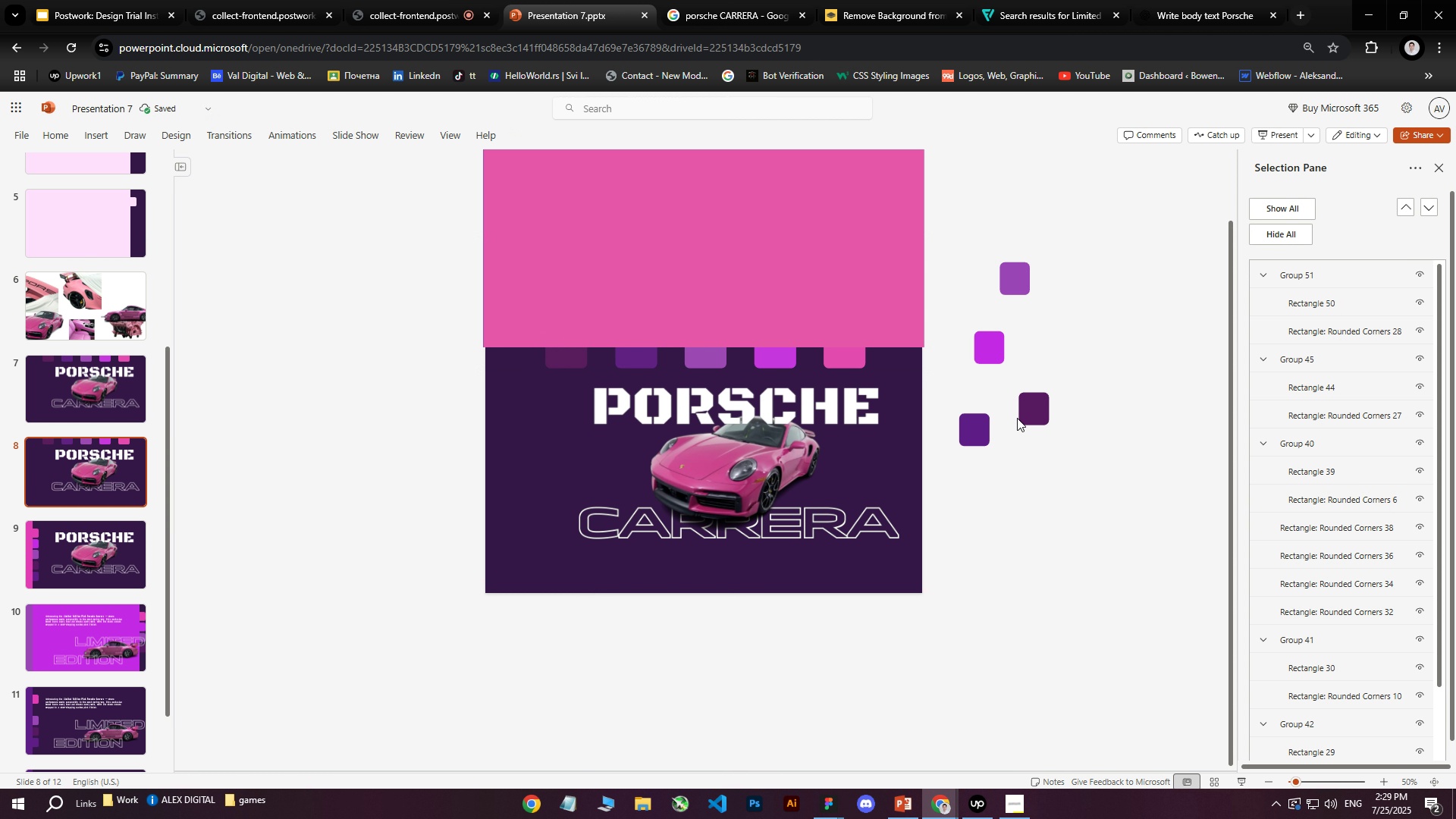 
left_click_drag(start_coordinate=[1038, 402], to_coordinate=[870, 383])
 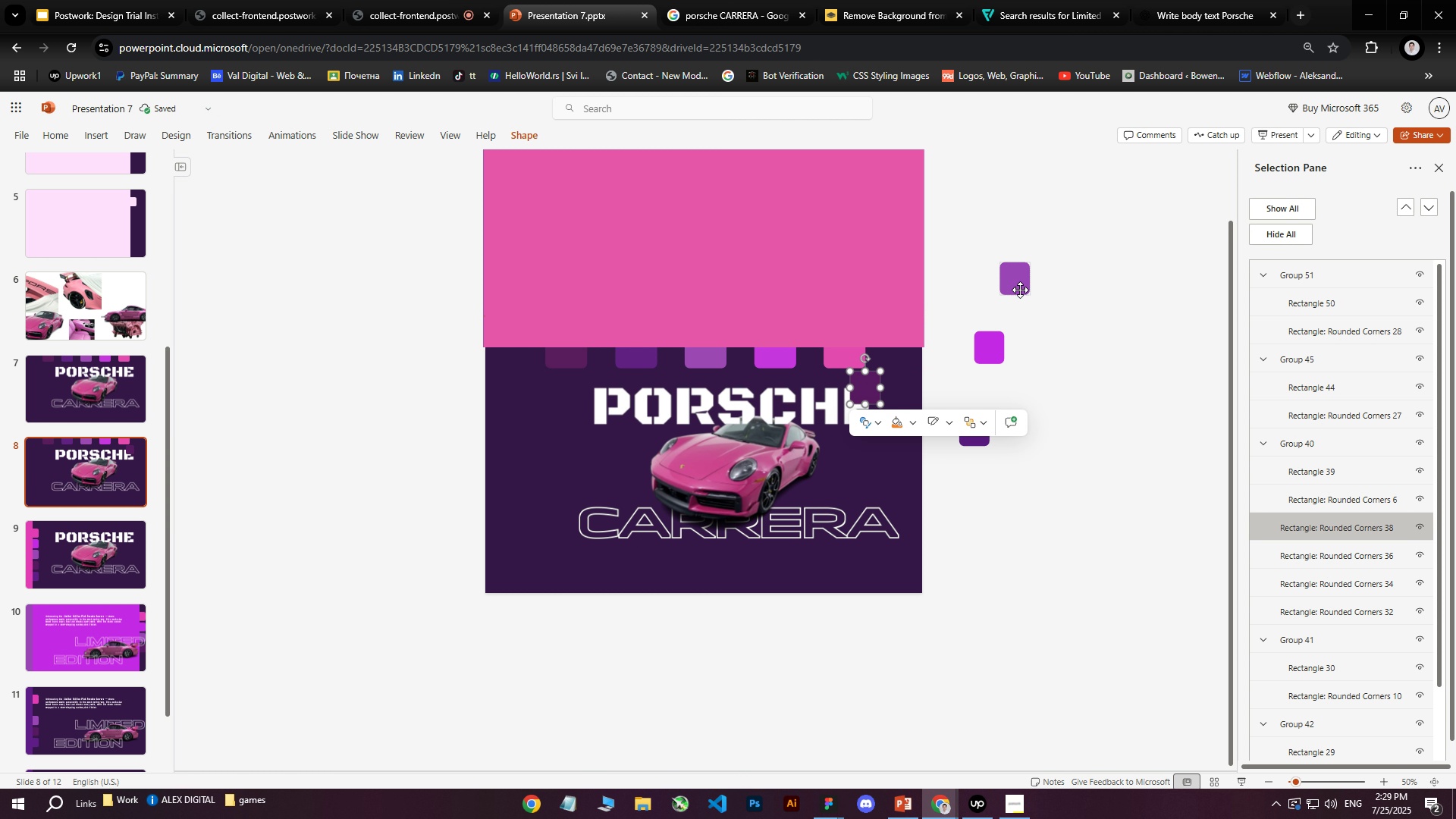 
left_click([1000, 469])
 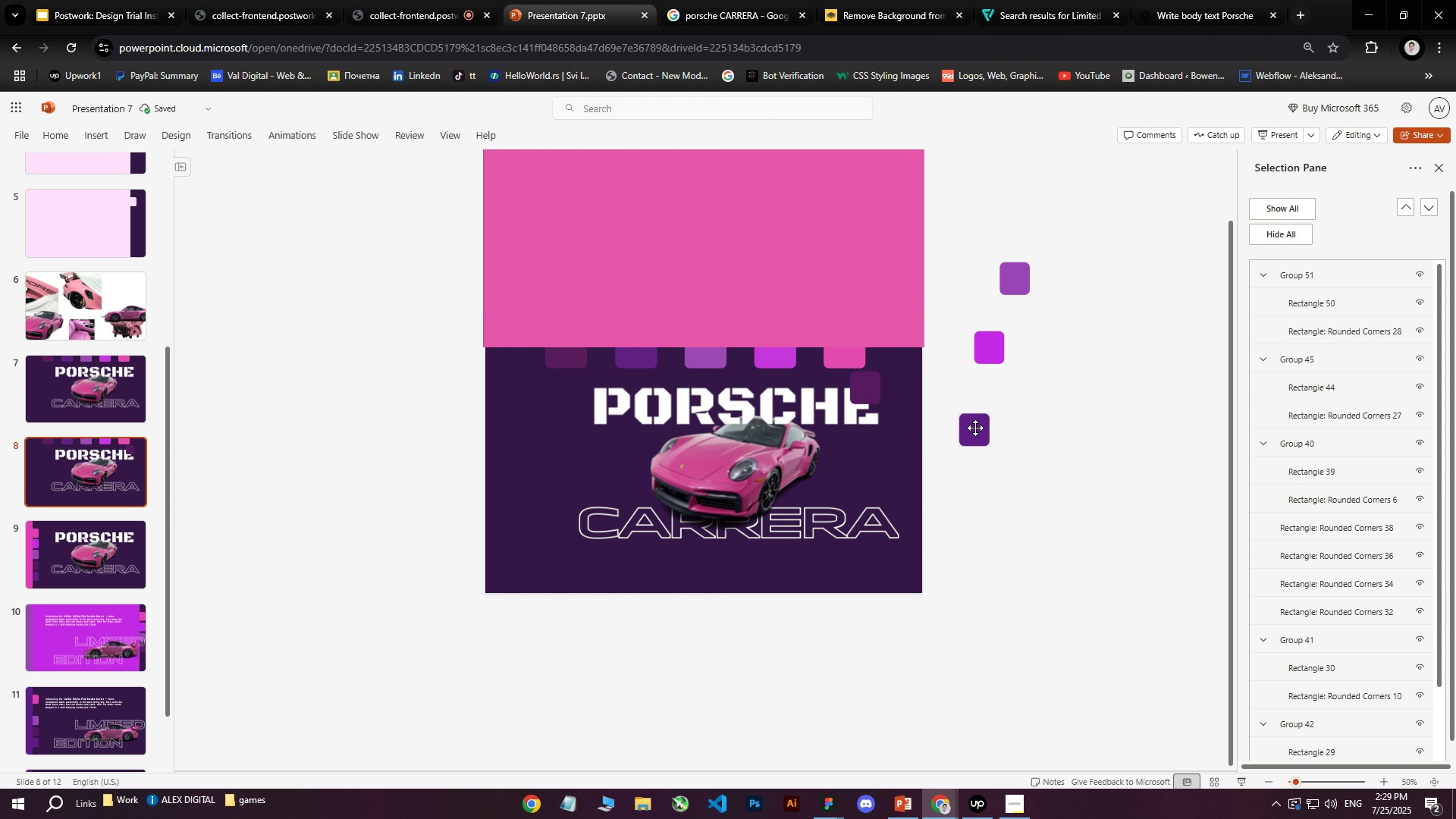 
left_click_drag(start_coordinate=[975, 428], to_coordinate=[787, 390])
 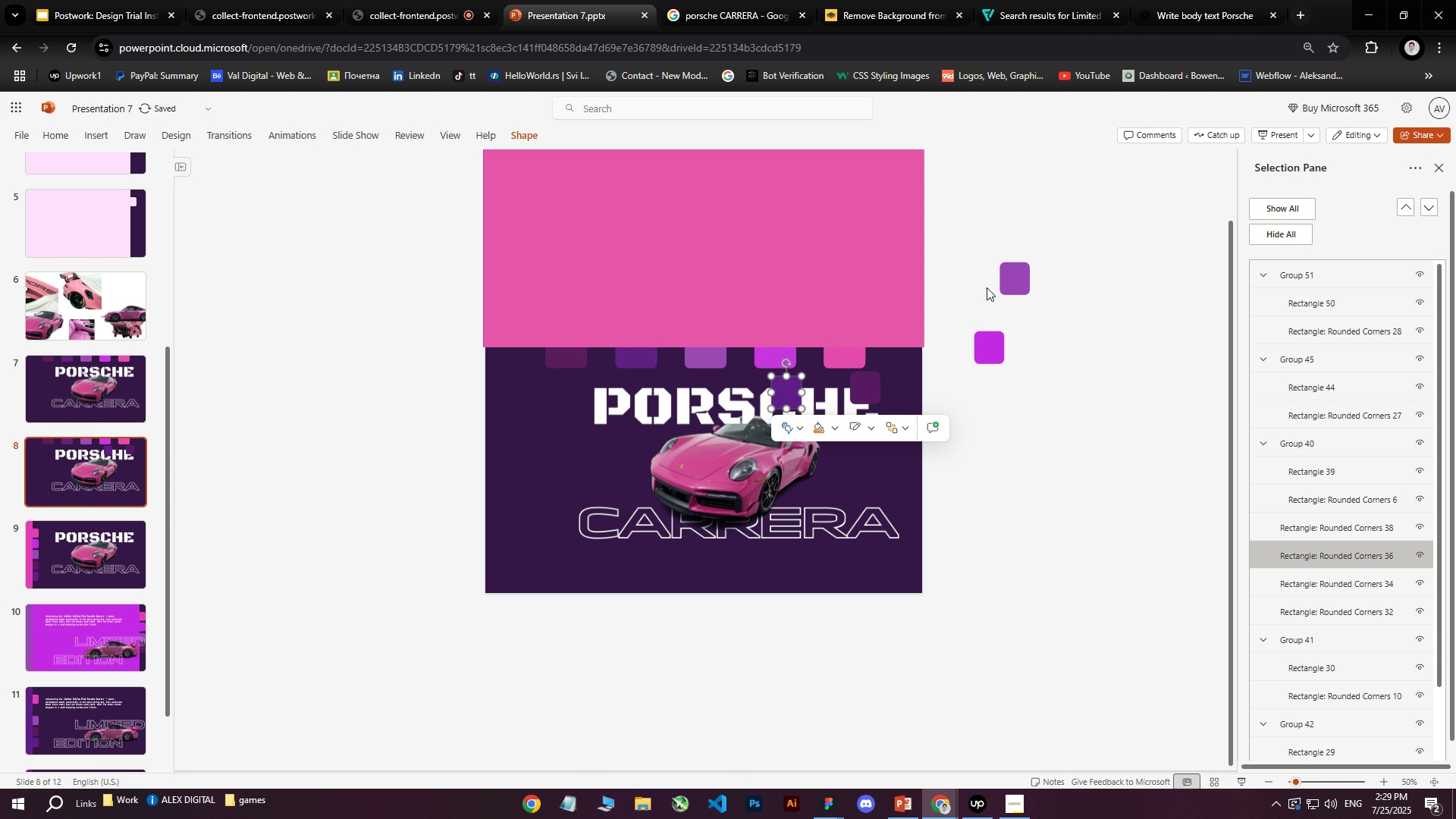 
left_click_drag(start_coordinate=[1009, 279], to_coordinate=[698, 395])
 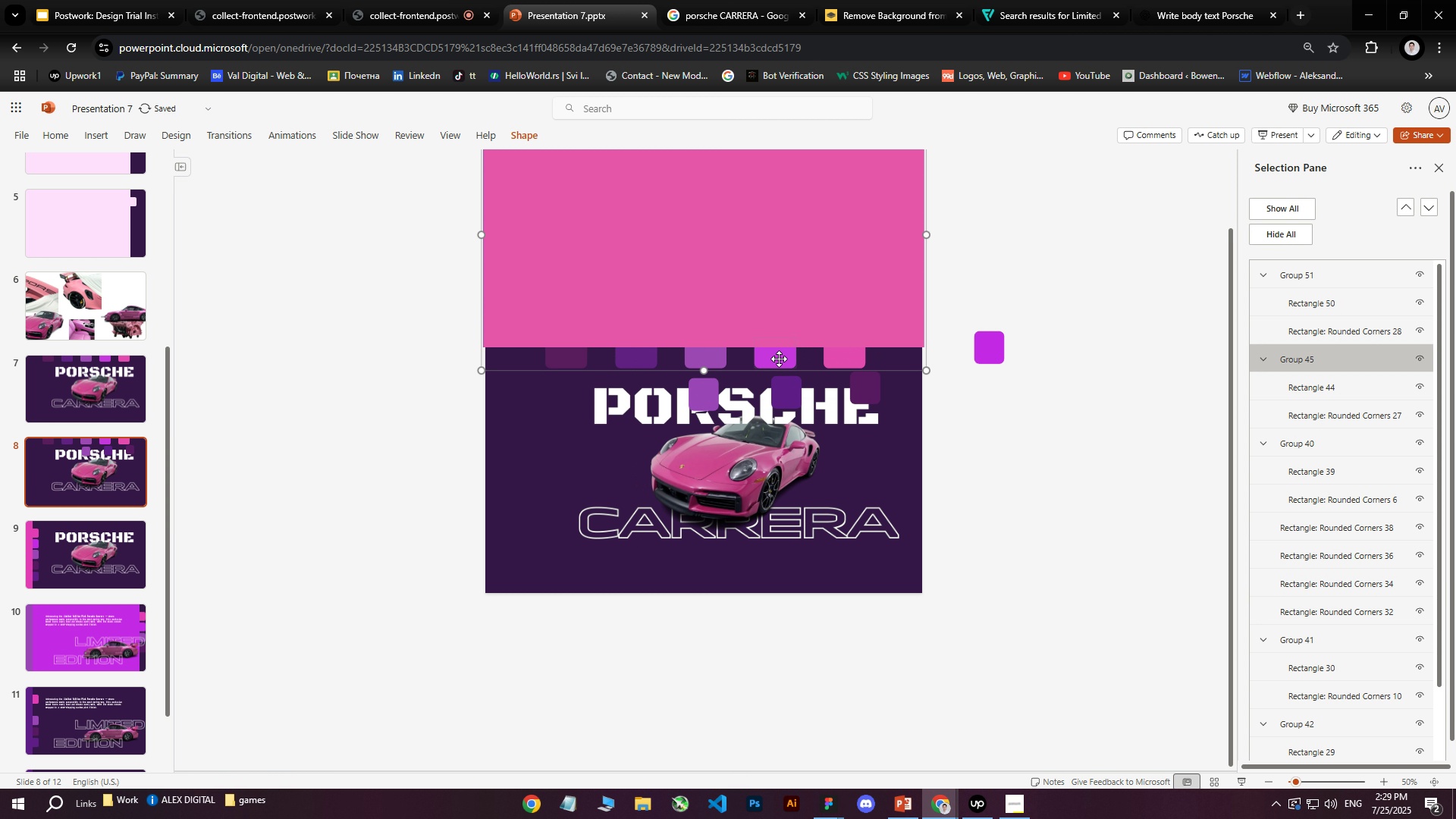 
left_click([779, 359])
 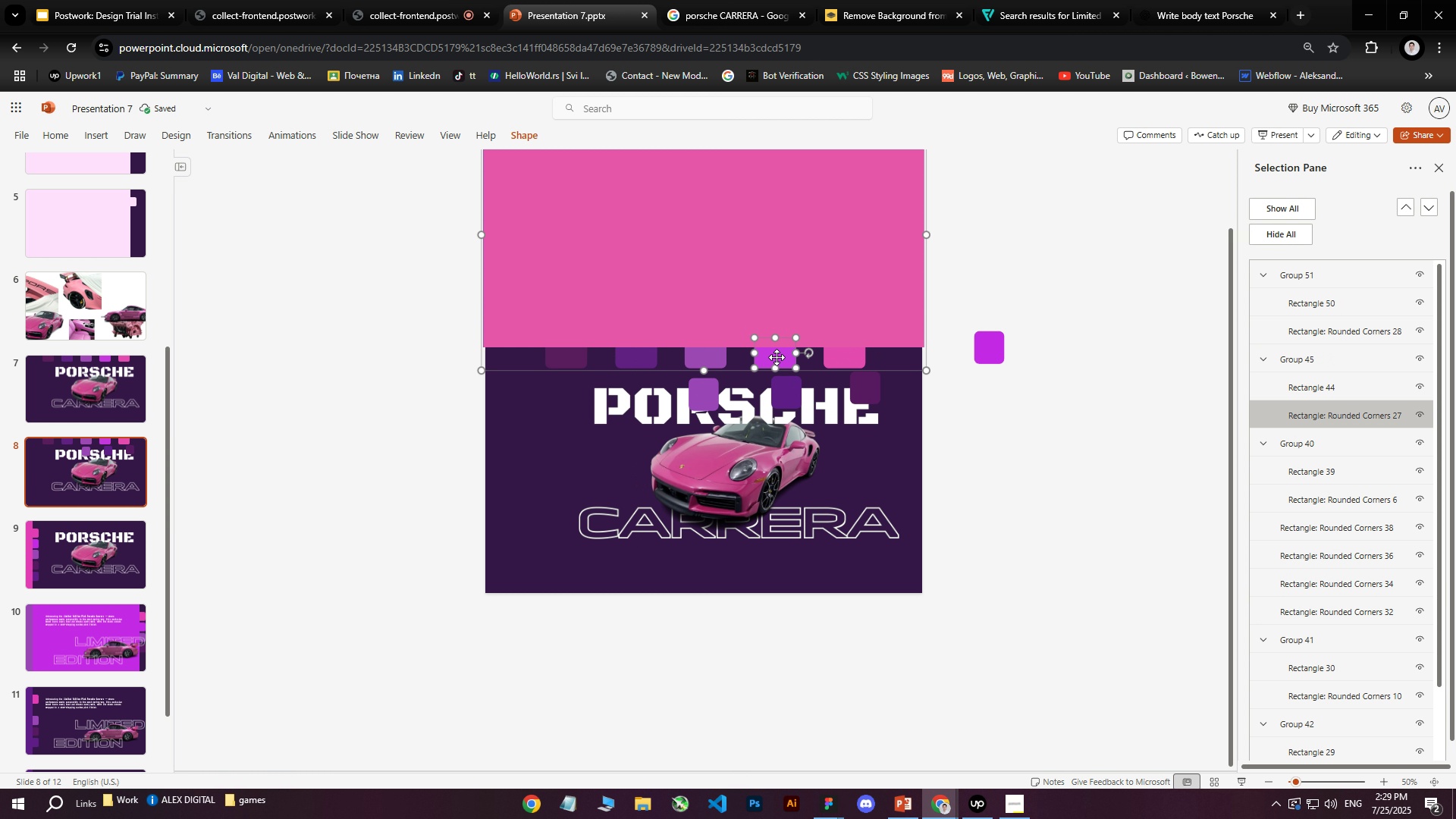 
double_click([777, 357])
 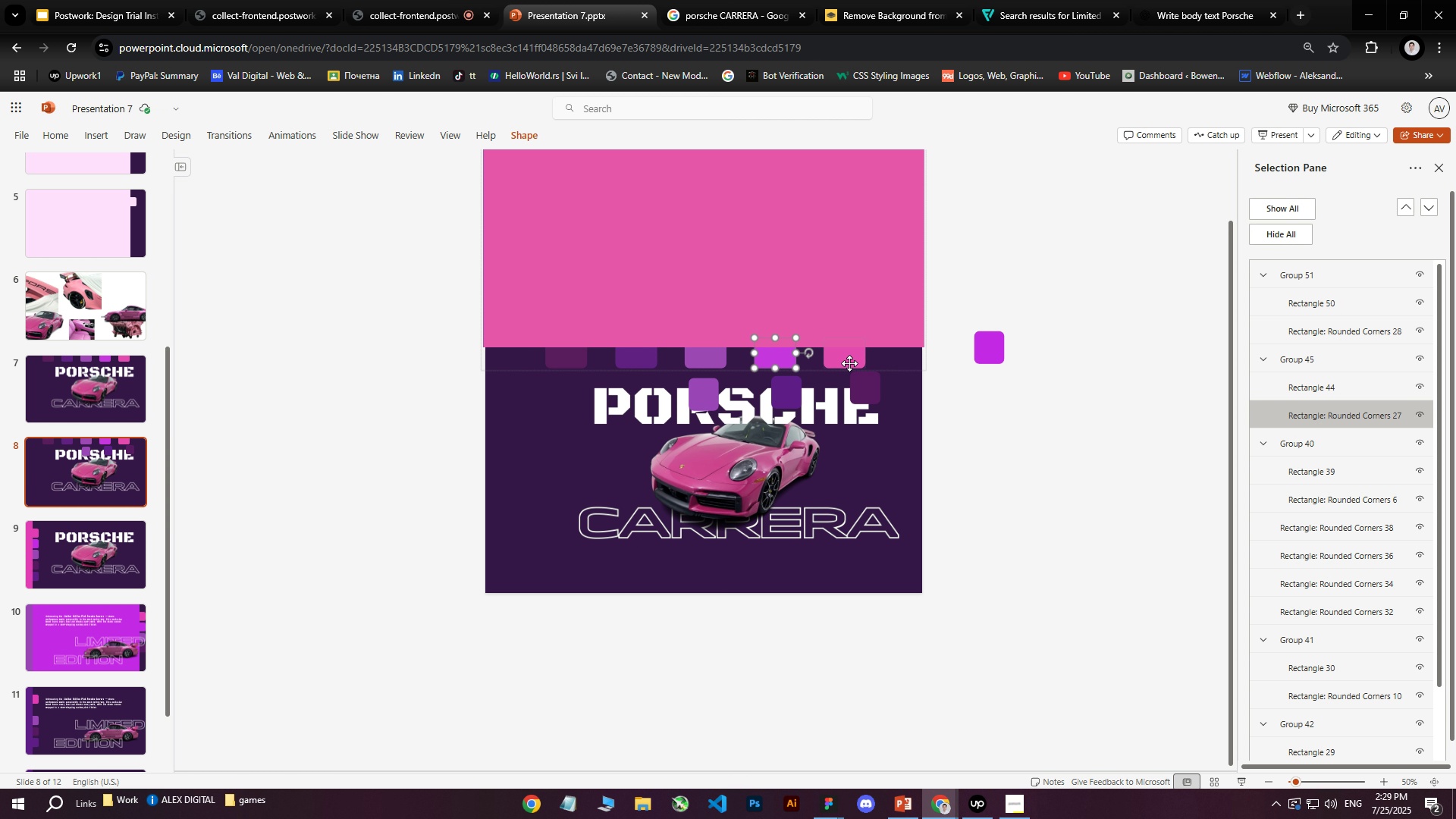 
left_click([781, 337])
 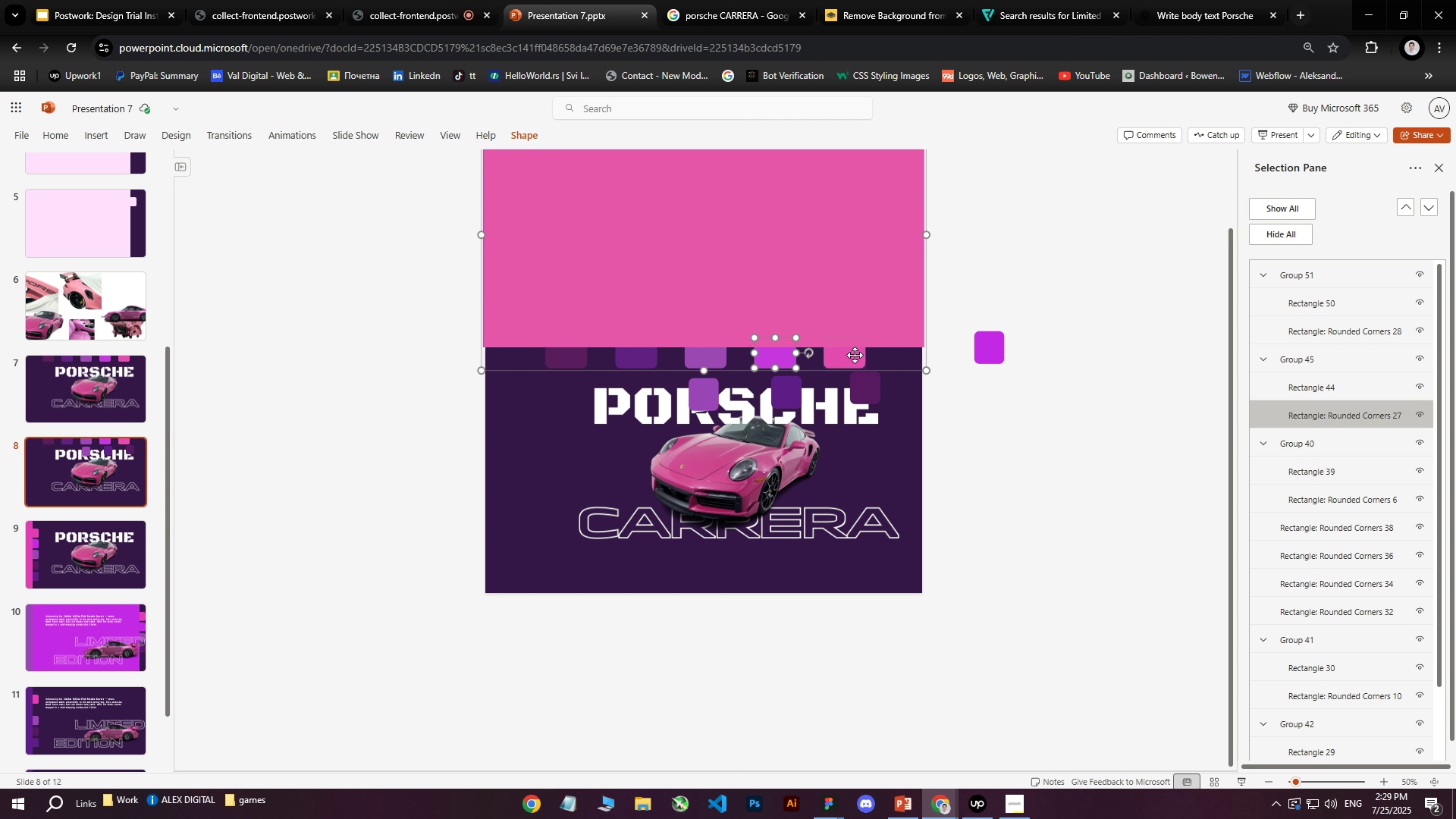 
key(Control+D)
 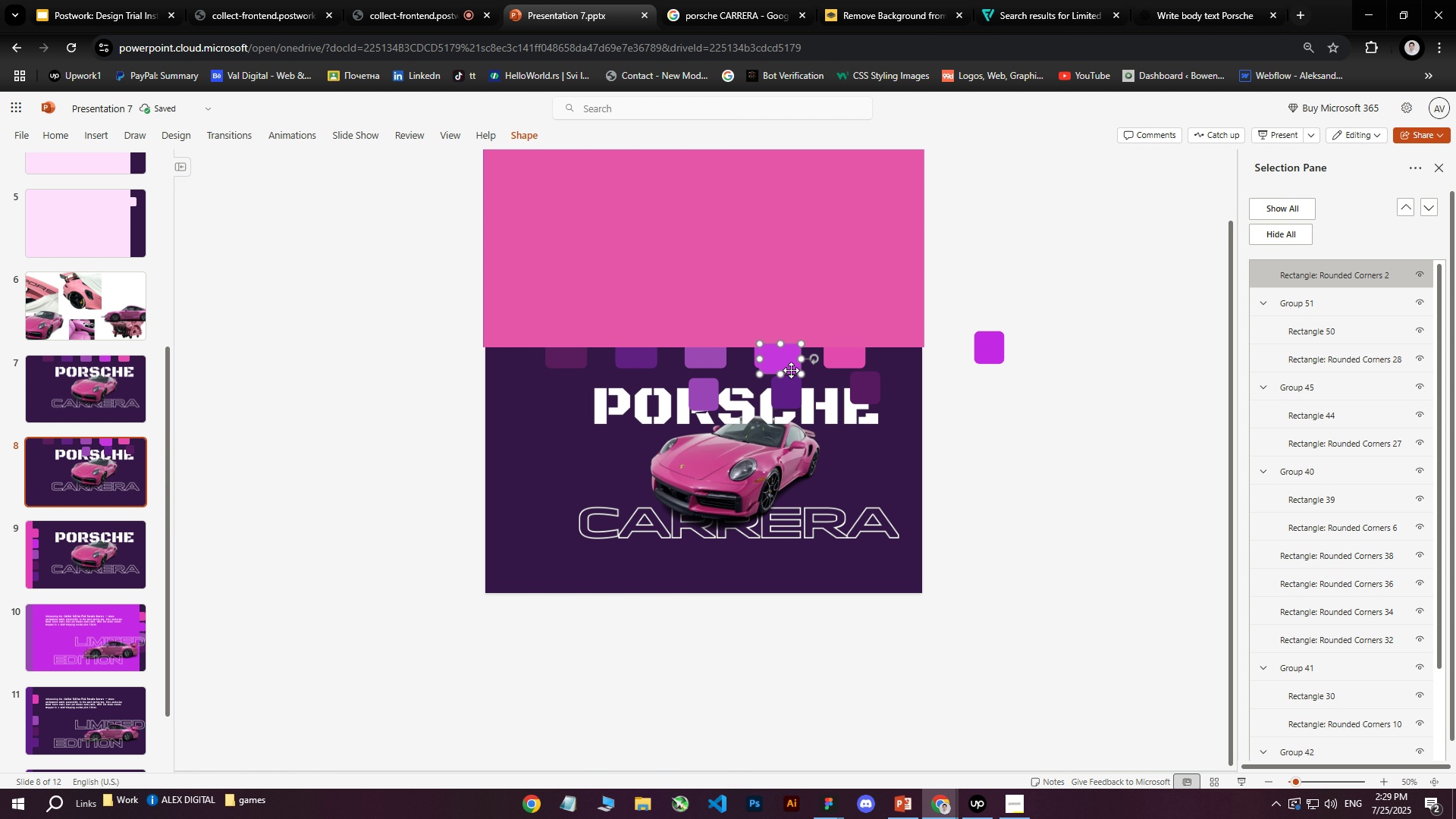 
left_click_drag(start_coordinate=[786, 358], to_coordinate=[648, 397])
 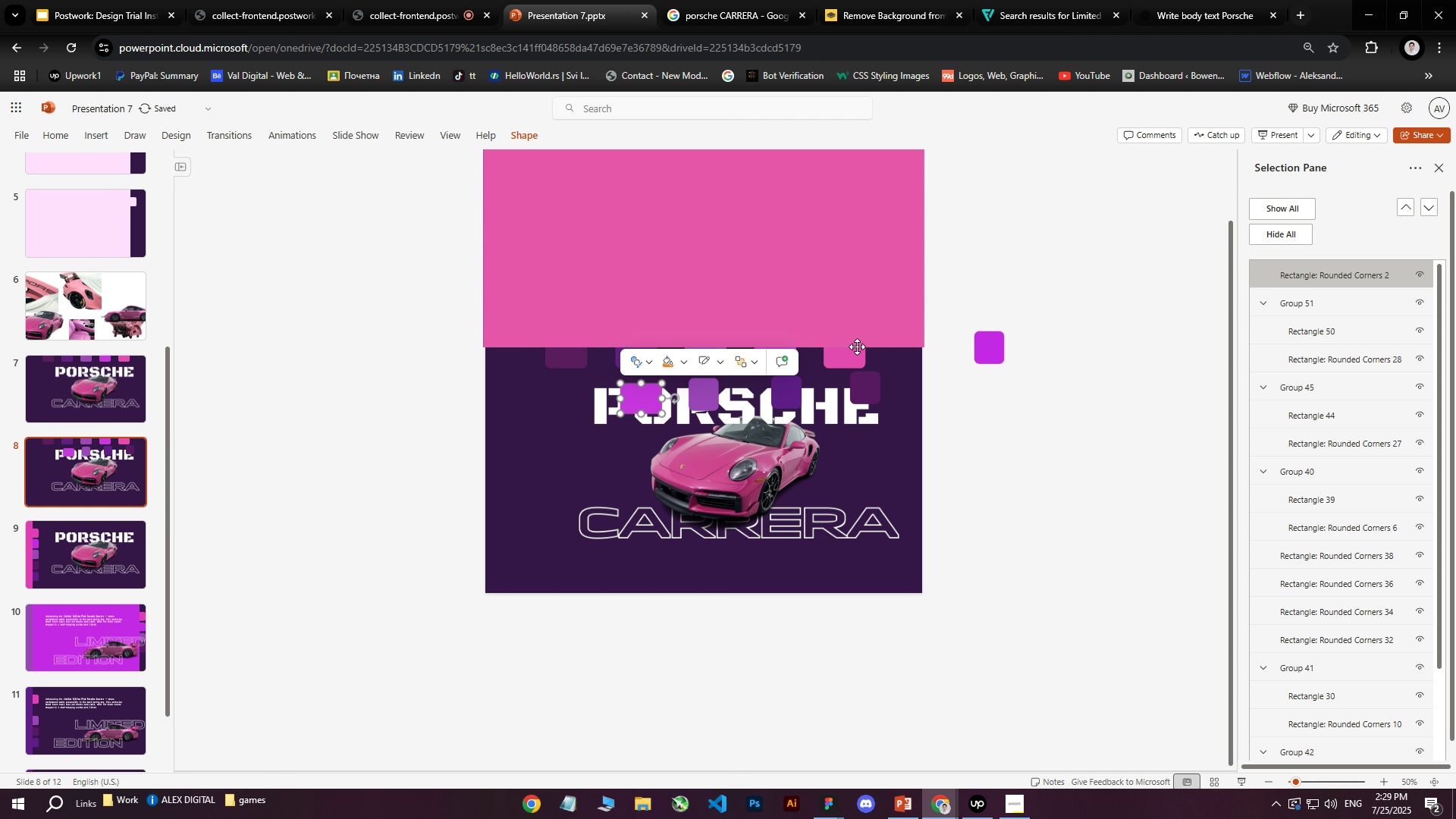 
left_click([850, 353])
 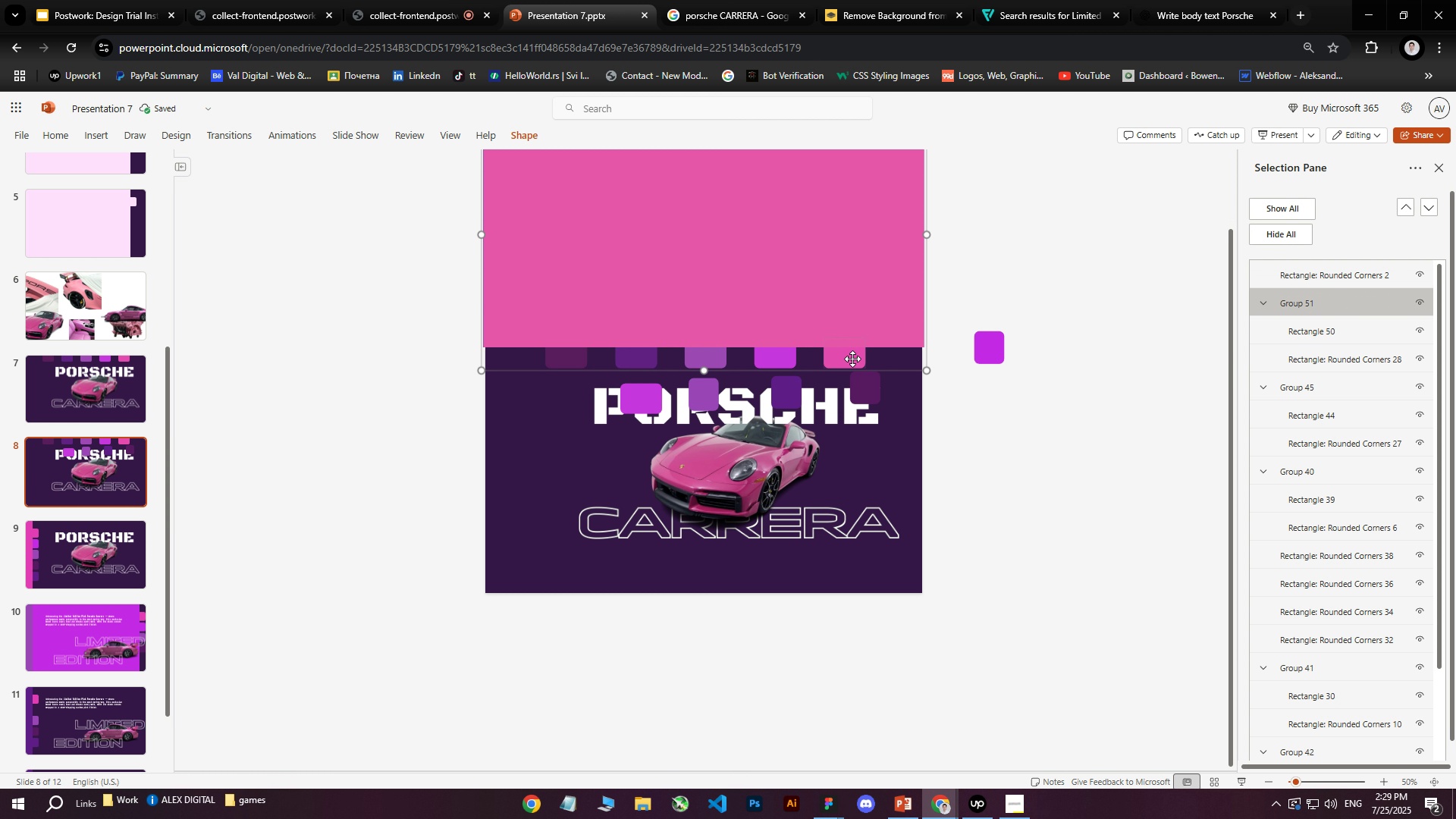 
double_click([850, 356])
 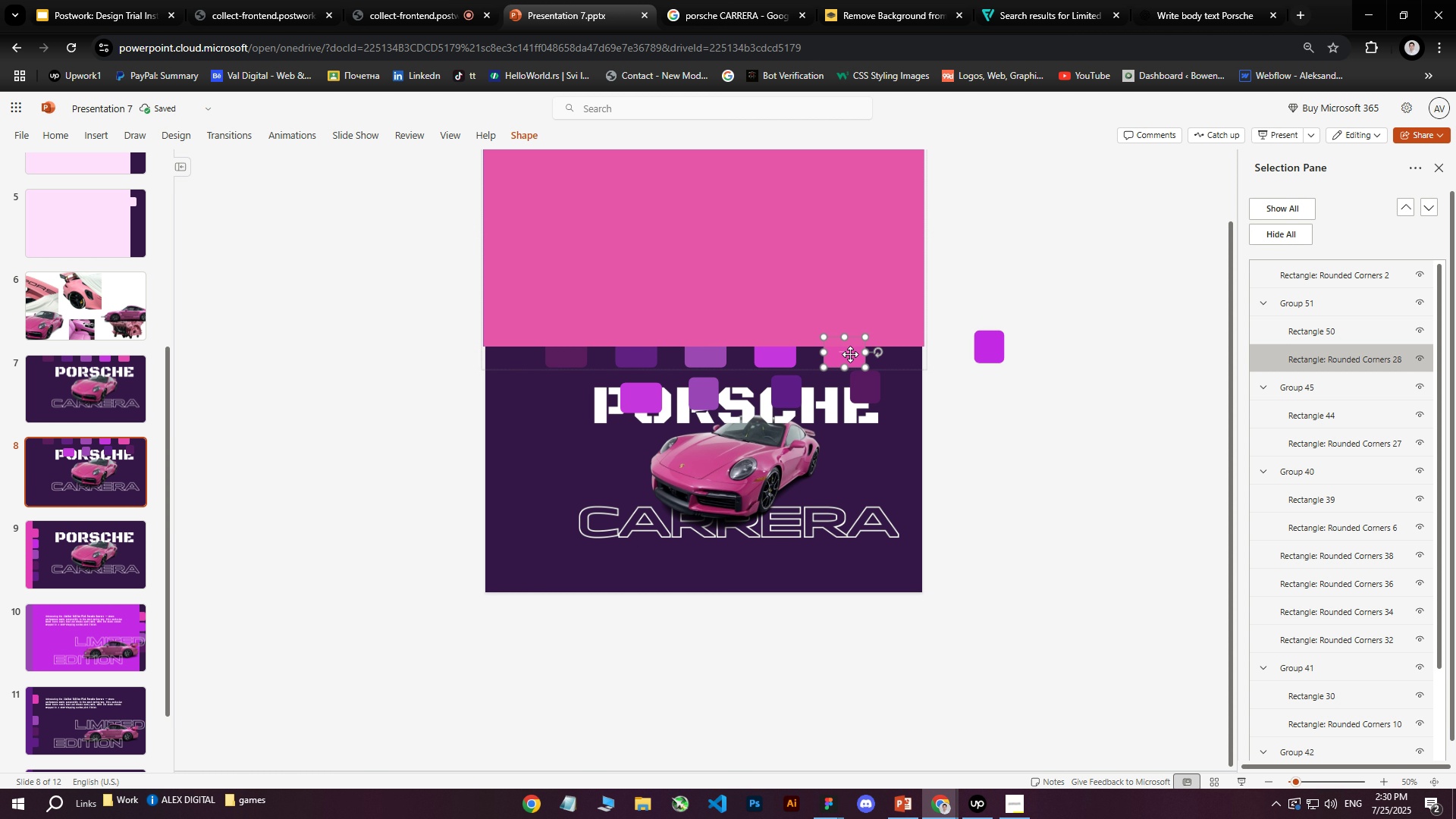 
key(Control+D)
 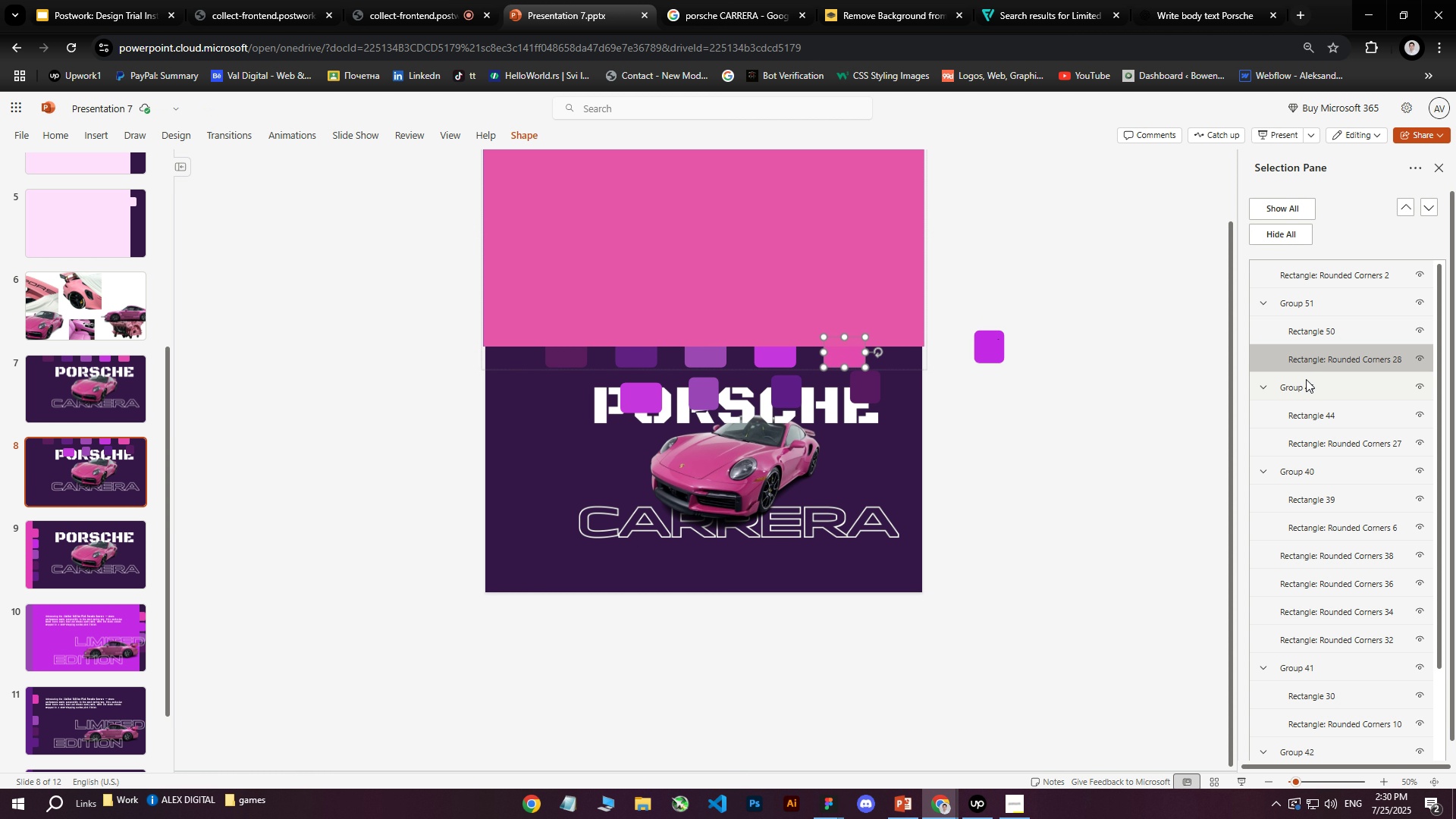 
key(Control+Z)
 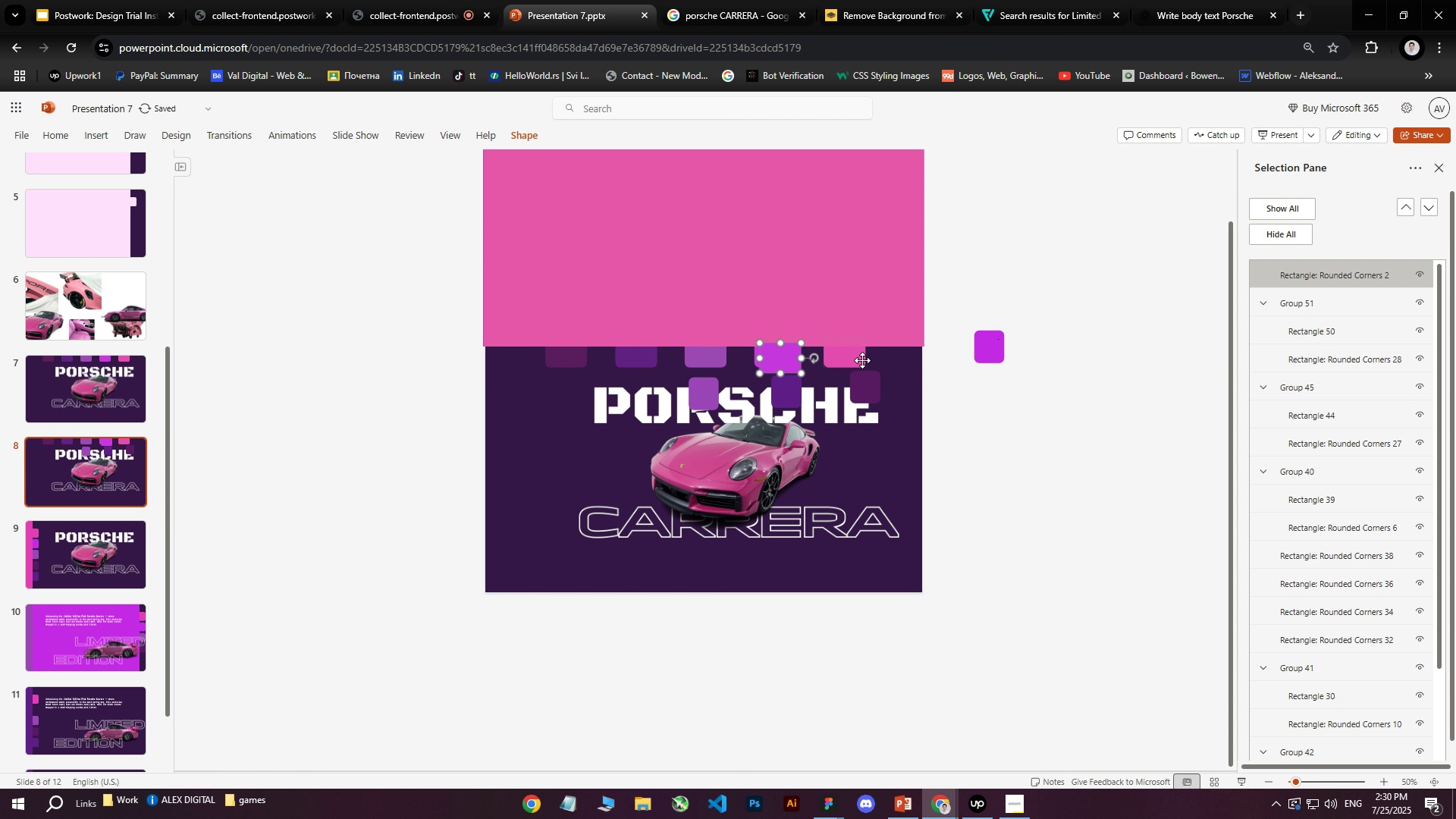 
left_click_drag(start_coordinate=[775, 359], to_coordinate=[638, 394])
 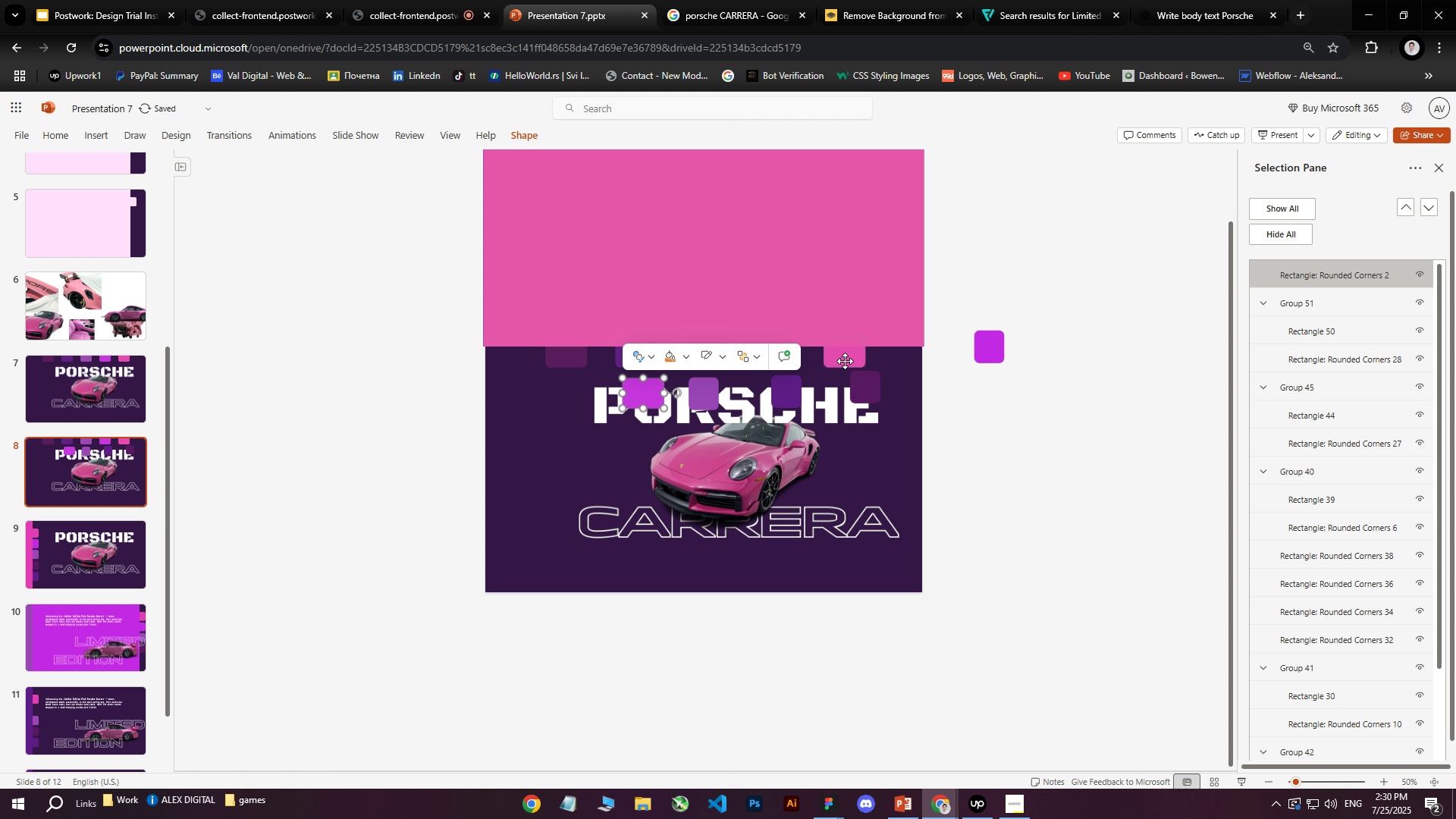 
left_click([844, 361])
 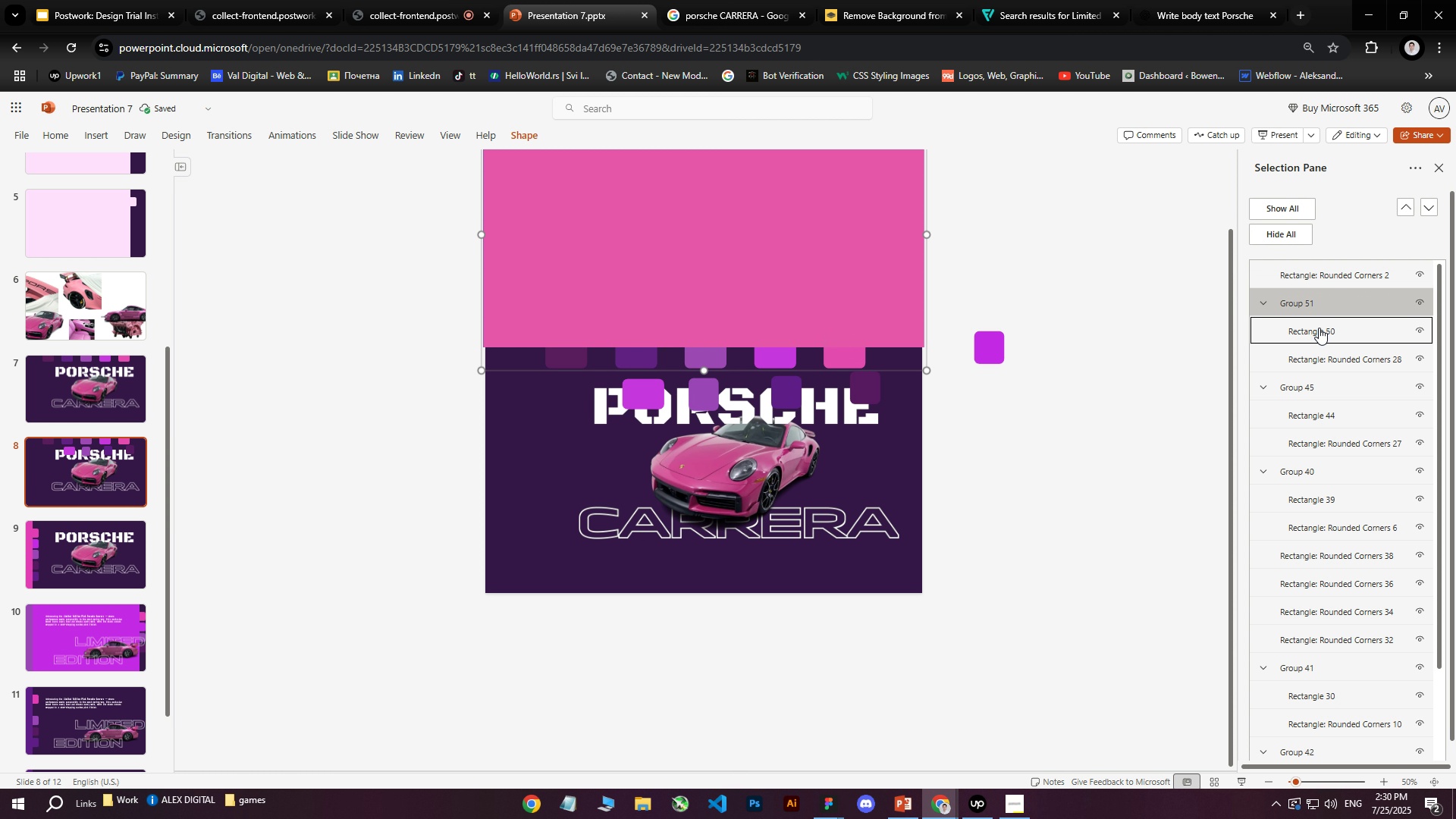 
double_click([1316, 356])
 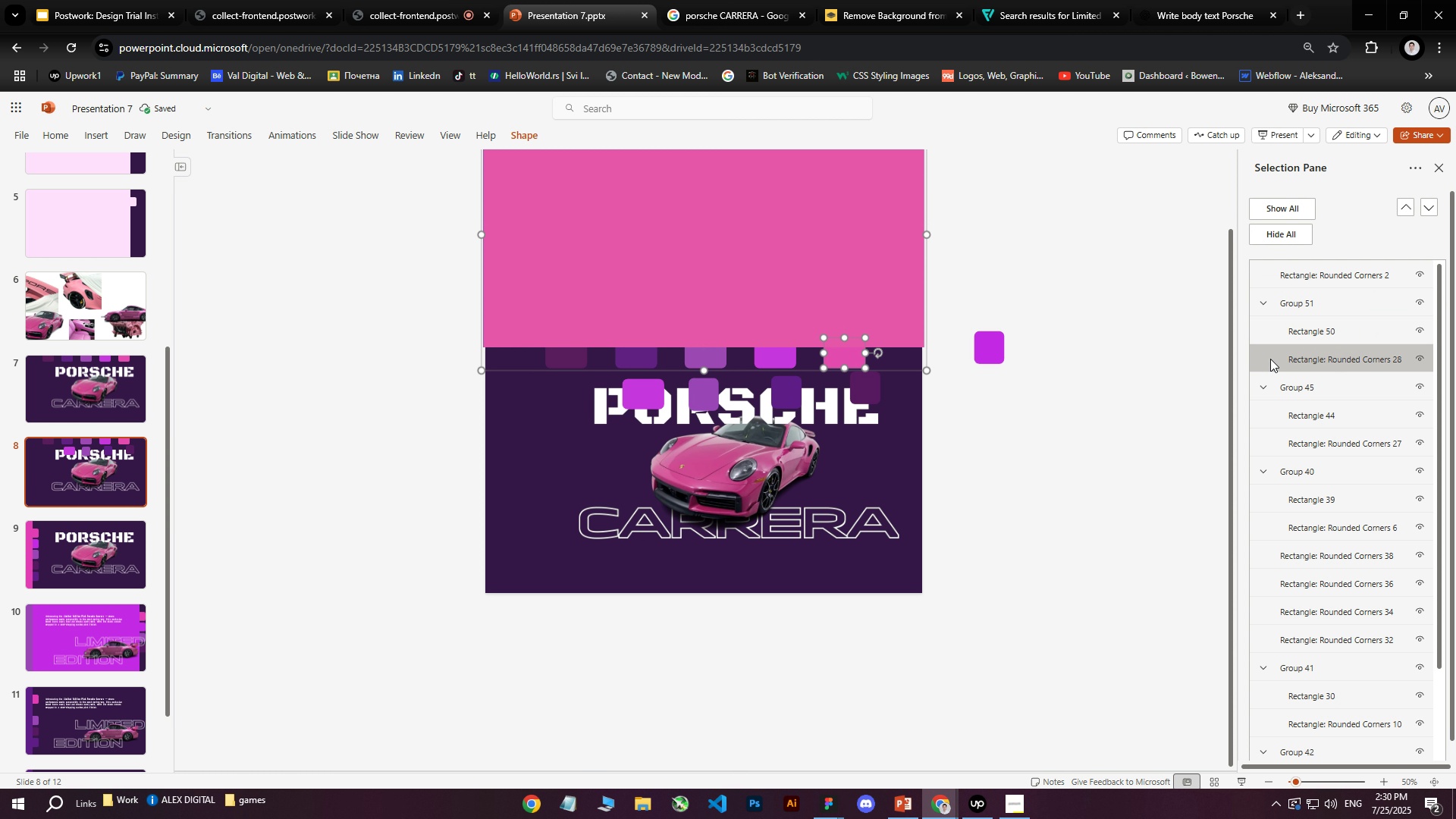 
key(Control+ControlLeft)
 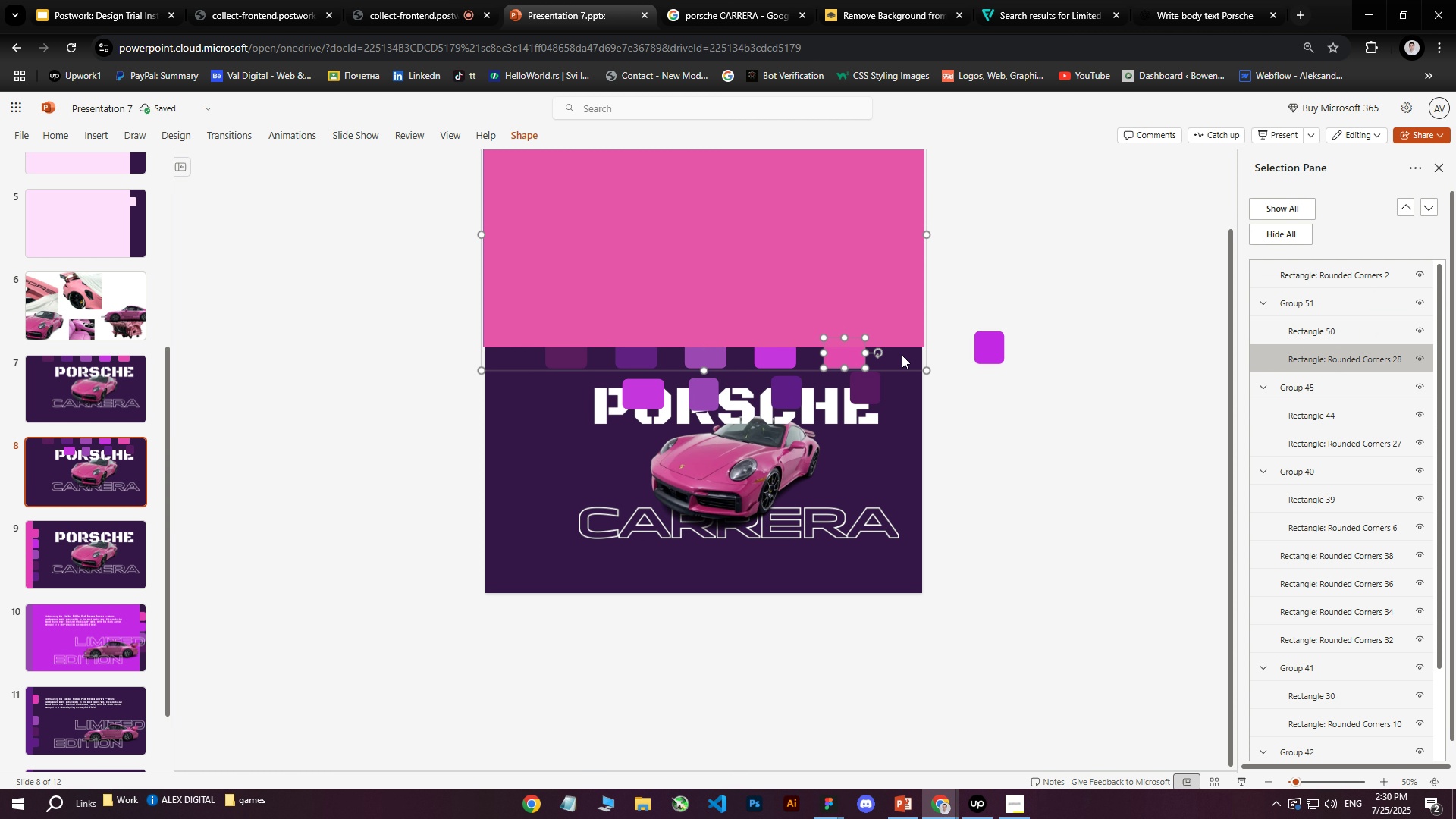 
key(Control+D)
 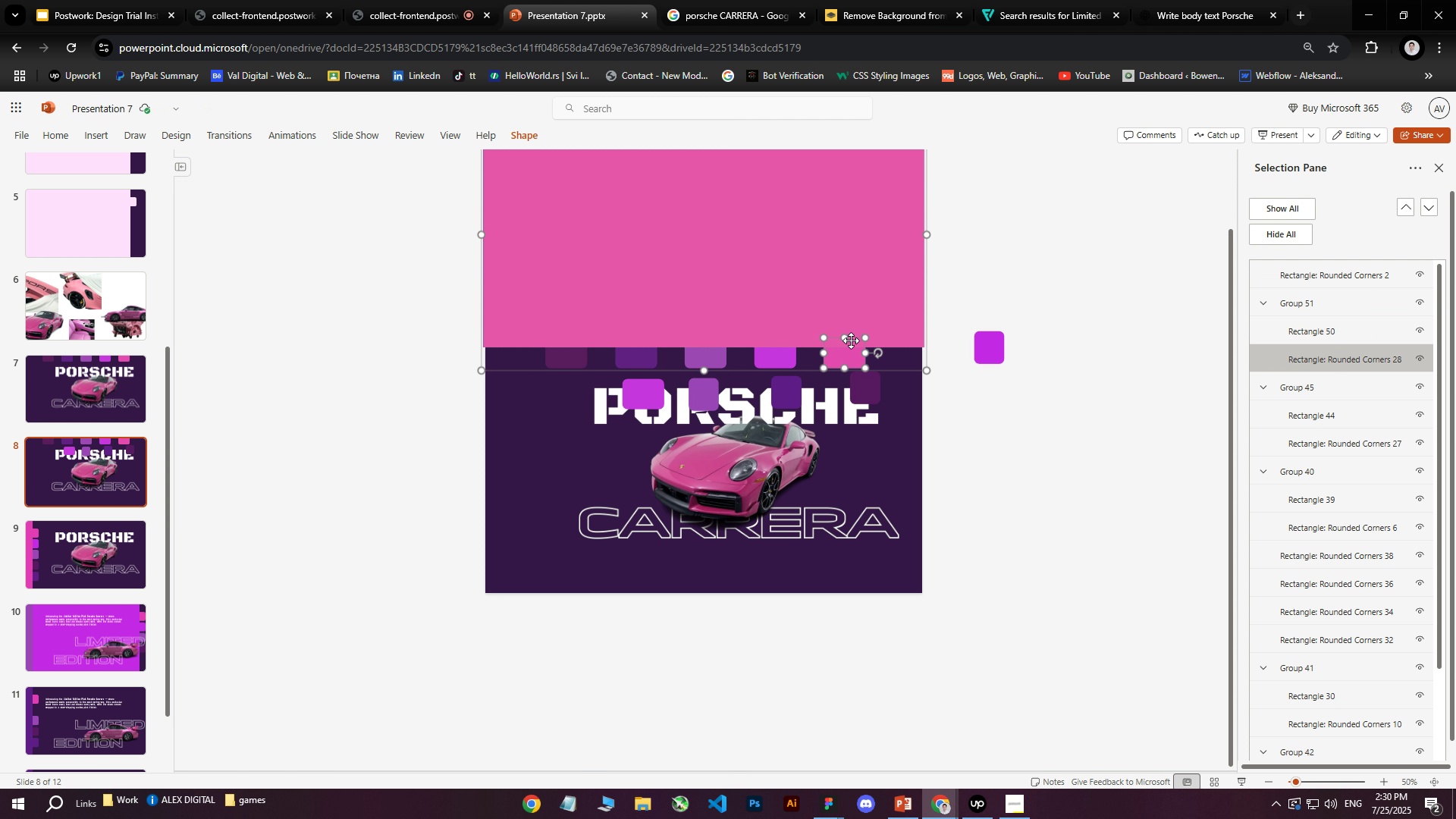 
left_click([852, 339])
 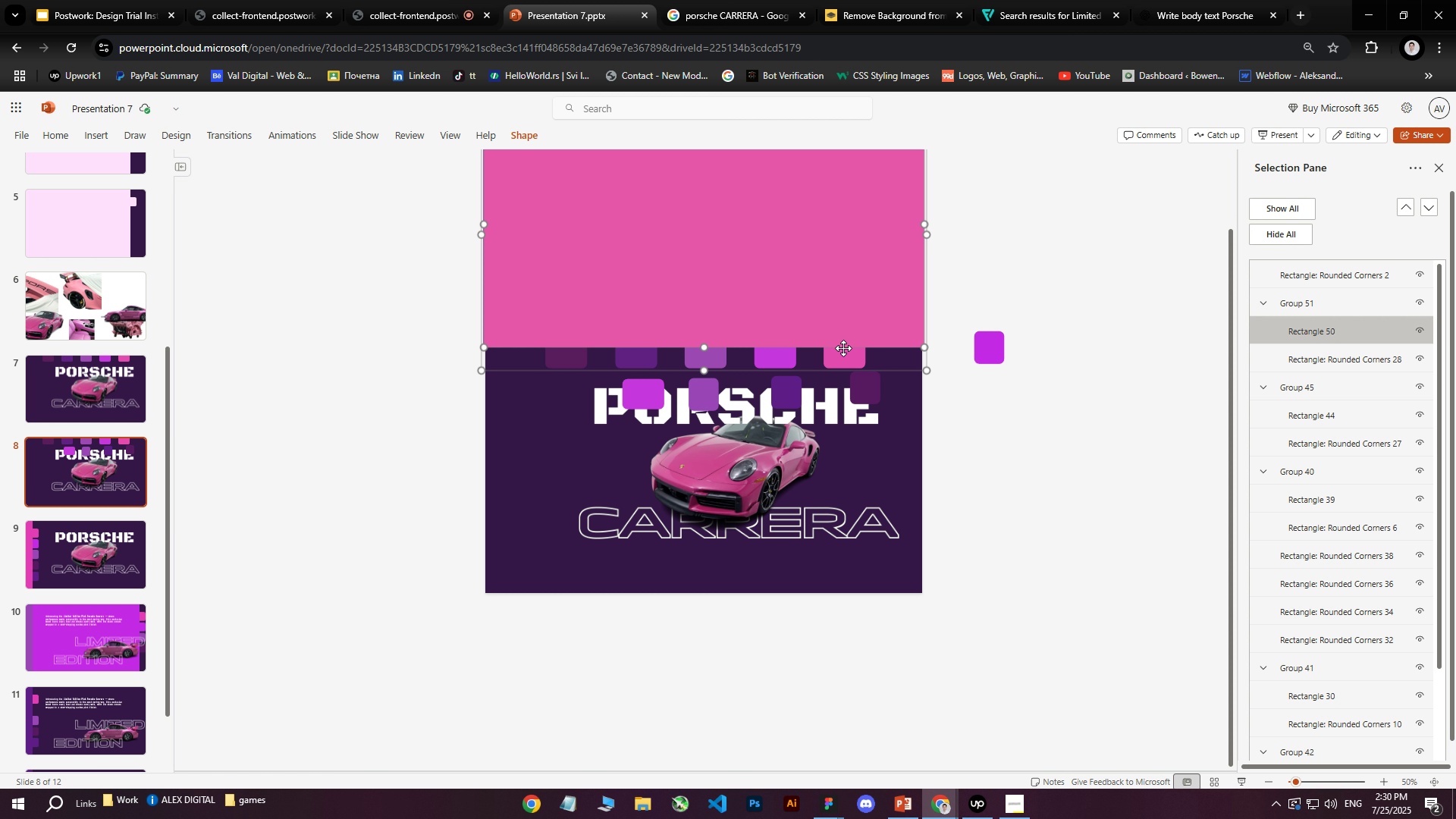 
left_click([839, 355])
 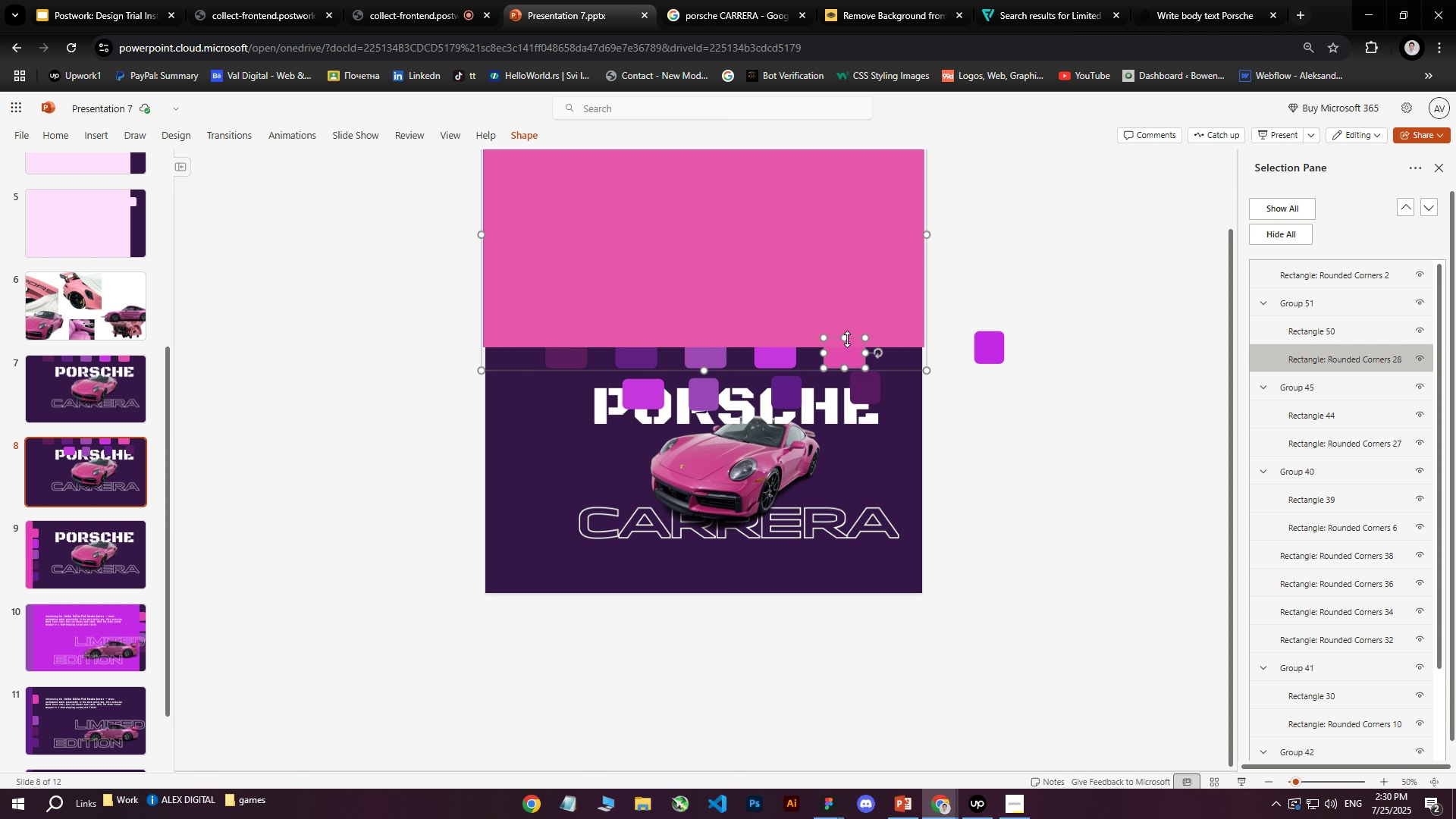 
key(Control+D)
 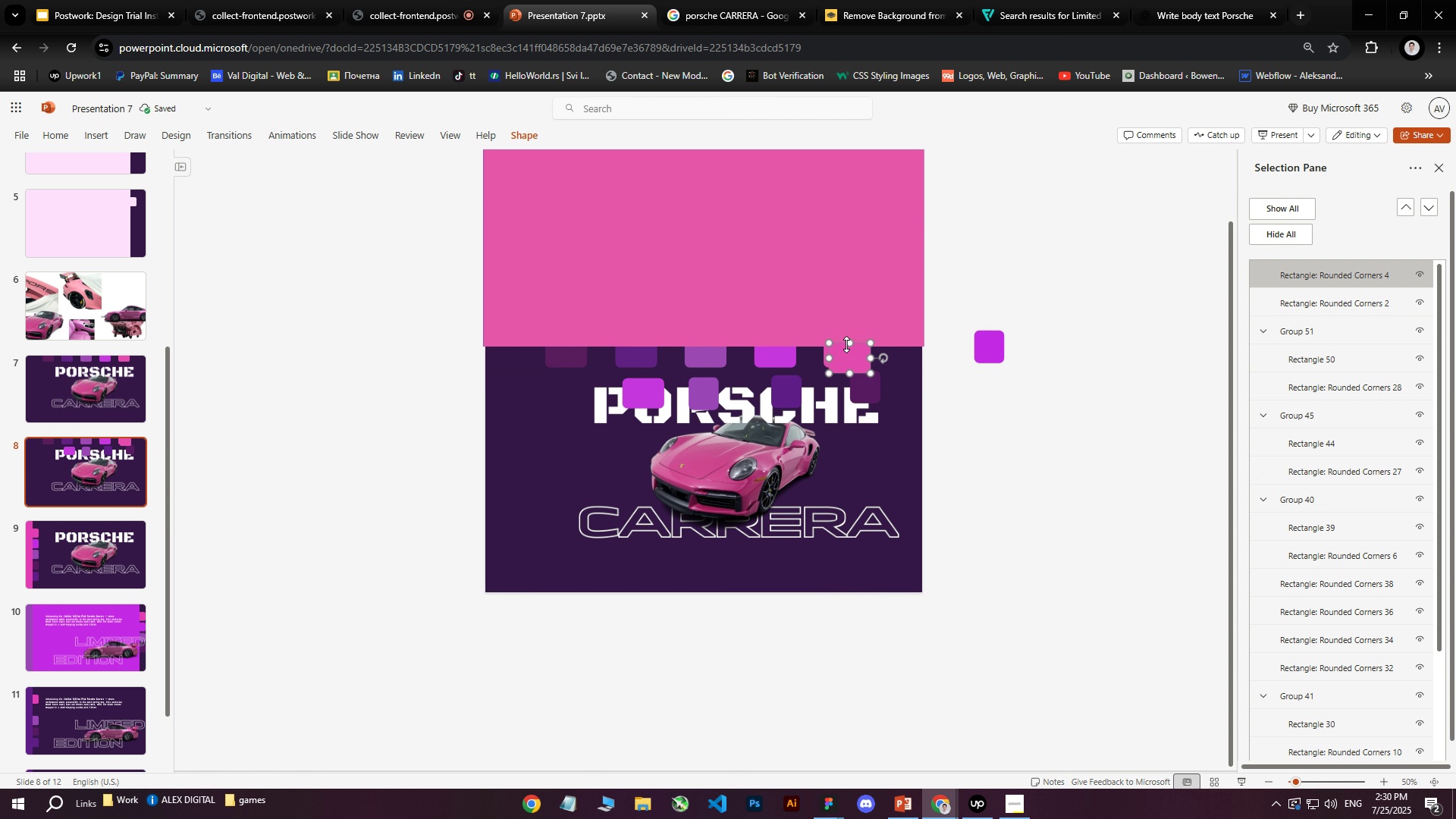 
left_click_drag(start_coordinate=[846, 359], to_coordinate=[563, 399])
 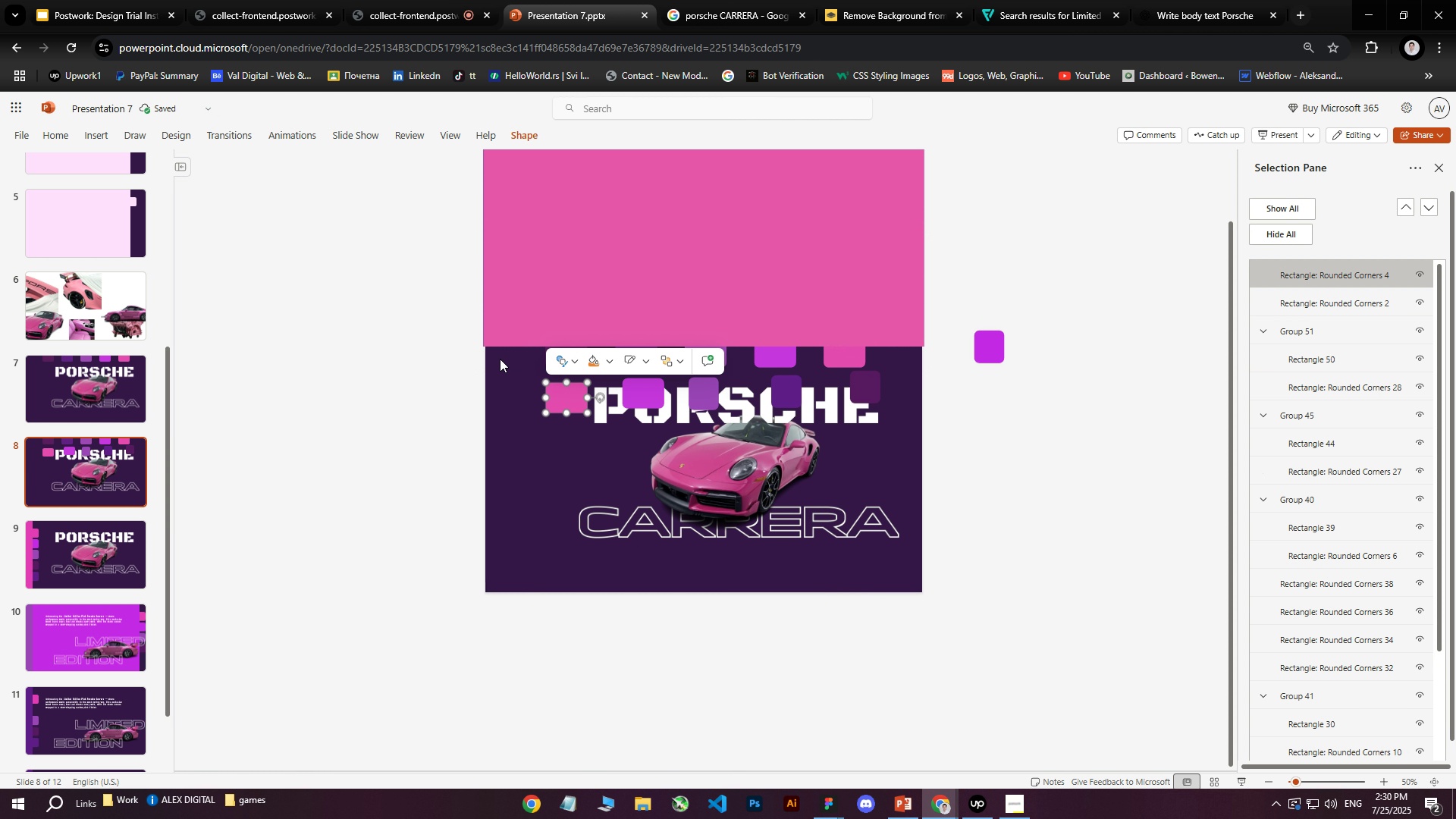 
left_click([456, 370])
 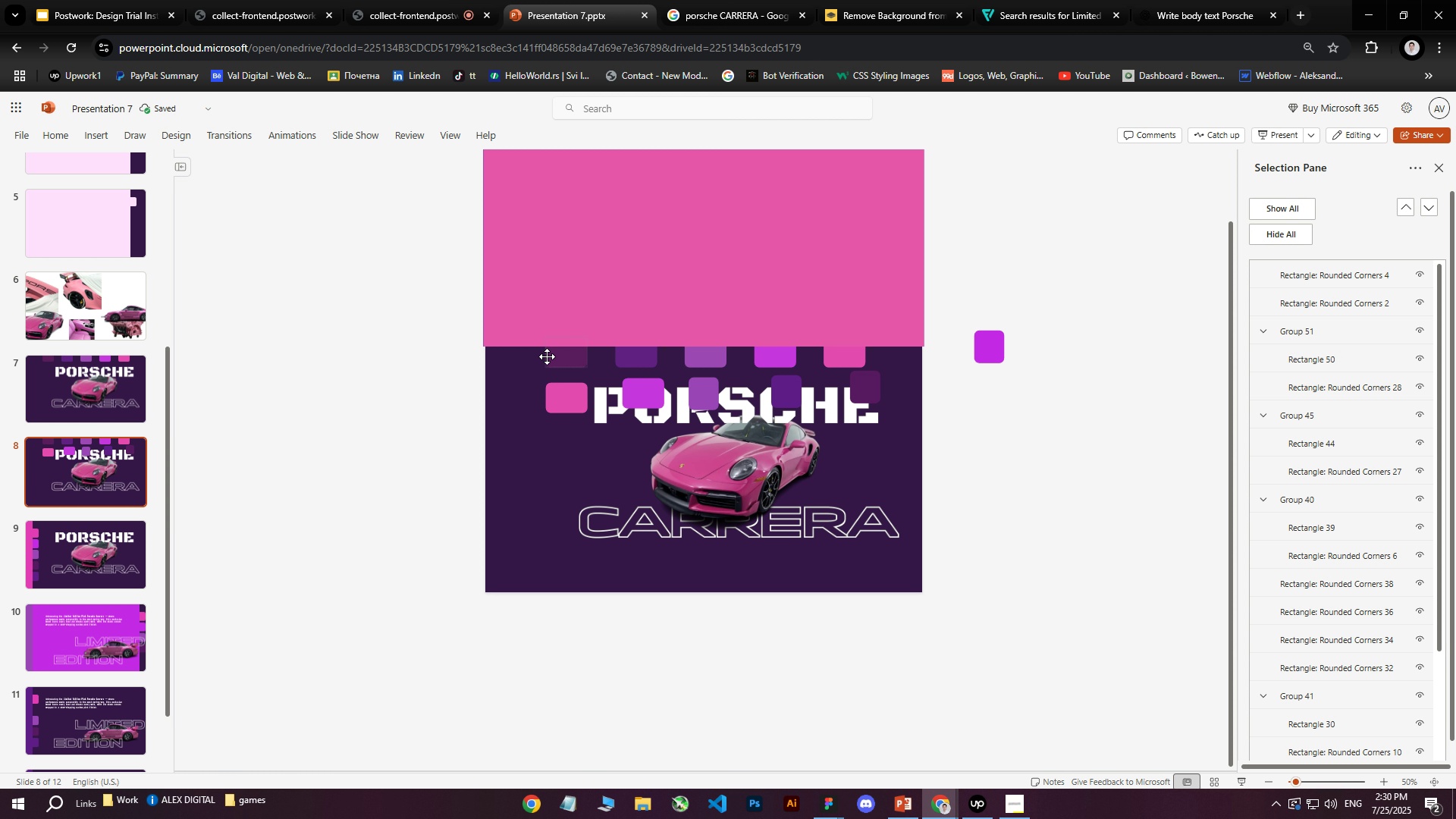 
left_click([556, 353])
 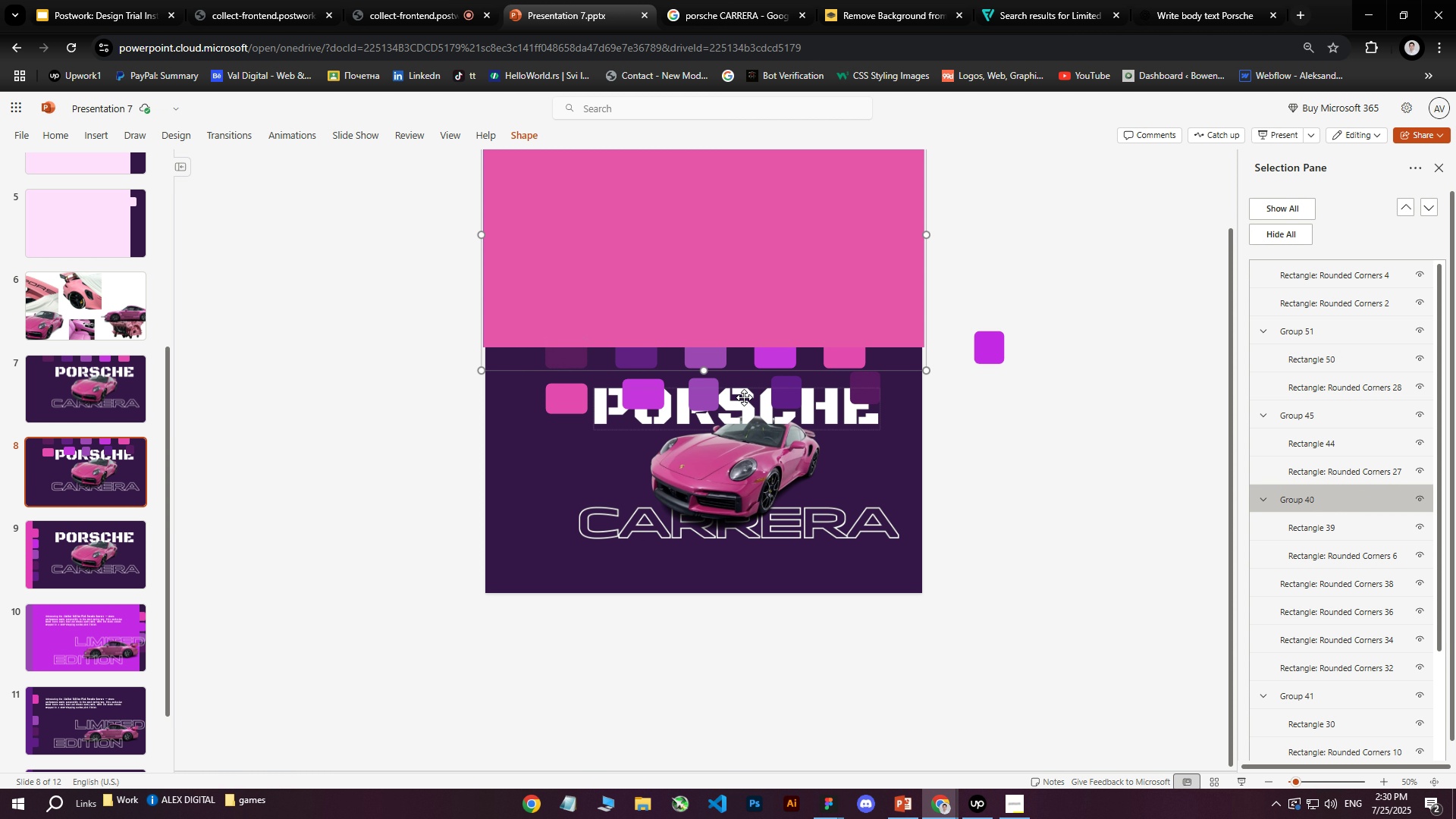 
scroll: coordinate [449, 413], scroll_direction: up, amount: 5.0
 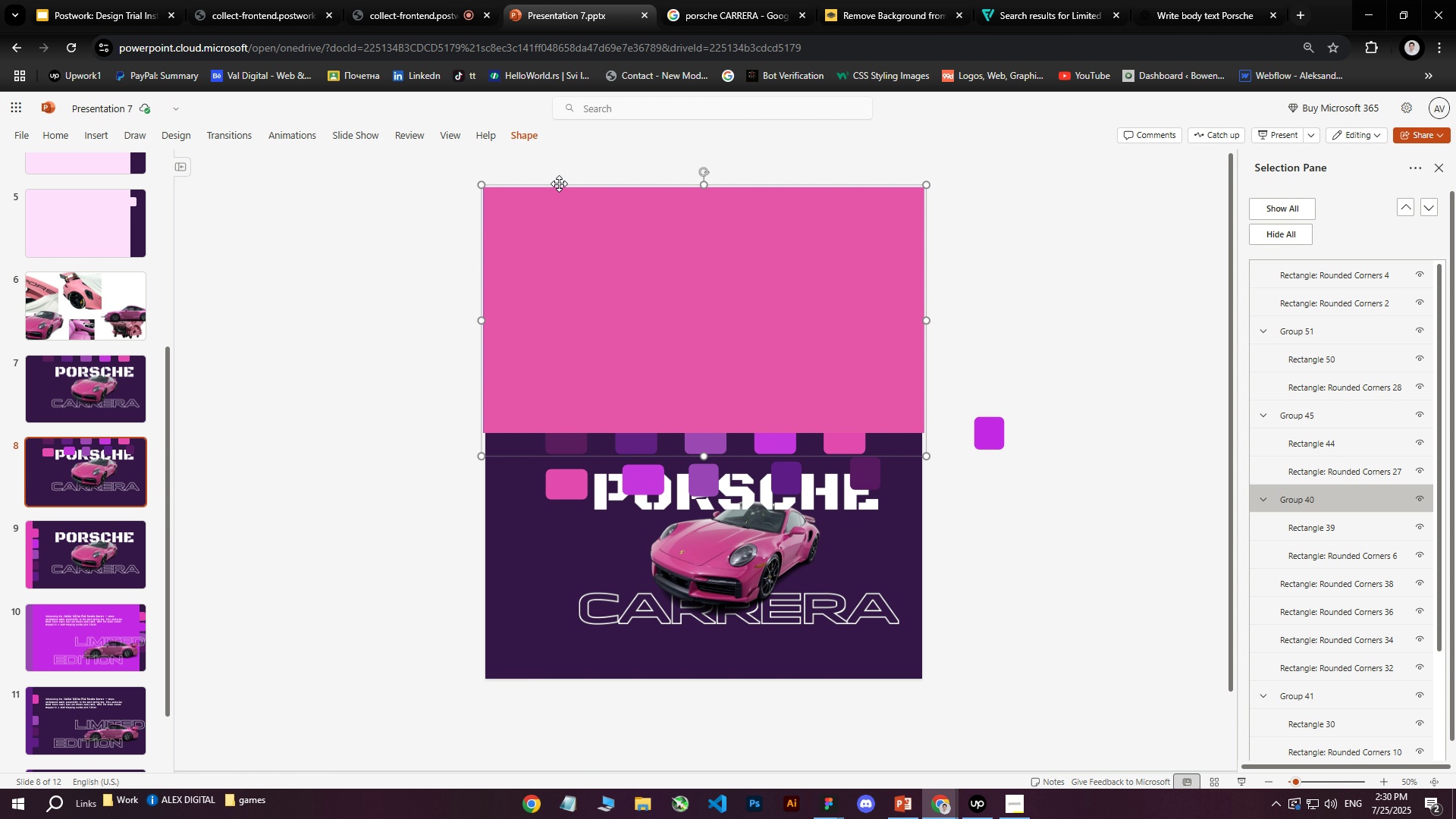 
right_click([559, 184])
 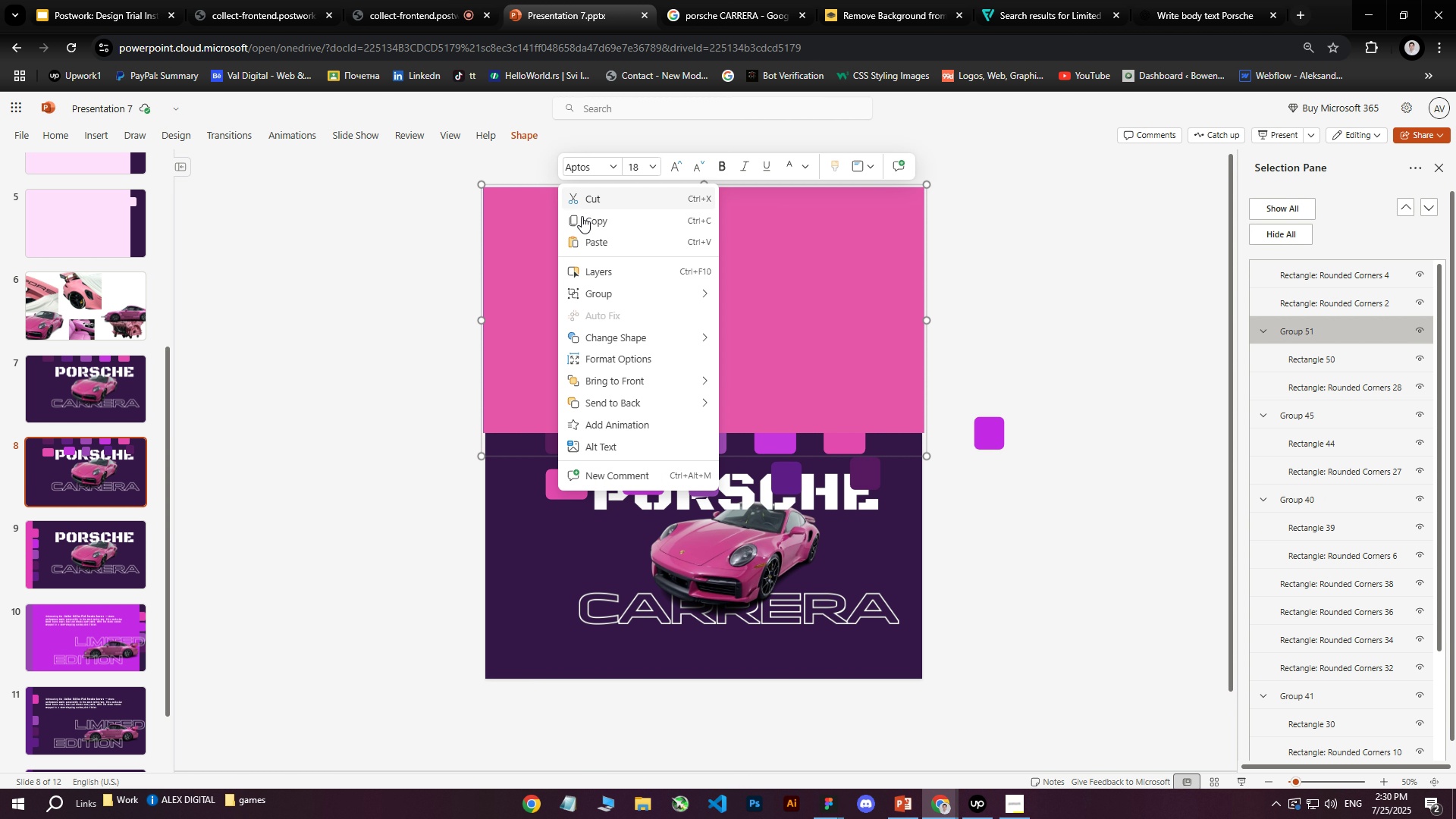 
left_click([397, 344])
 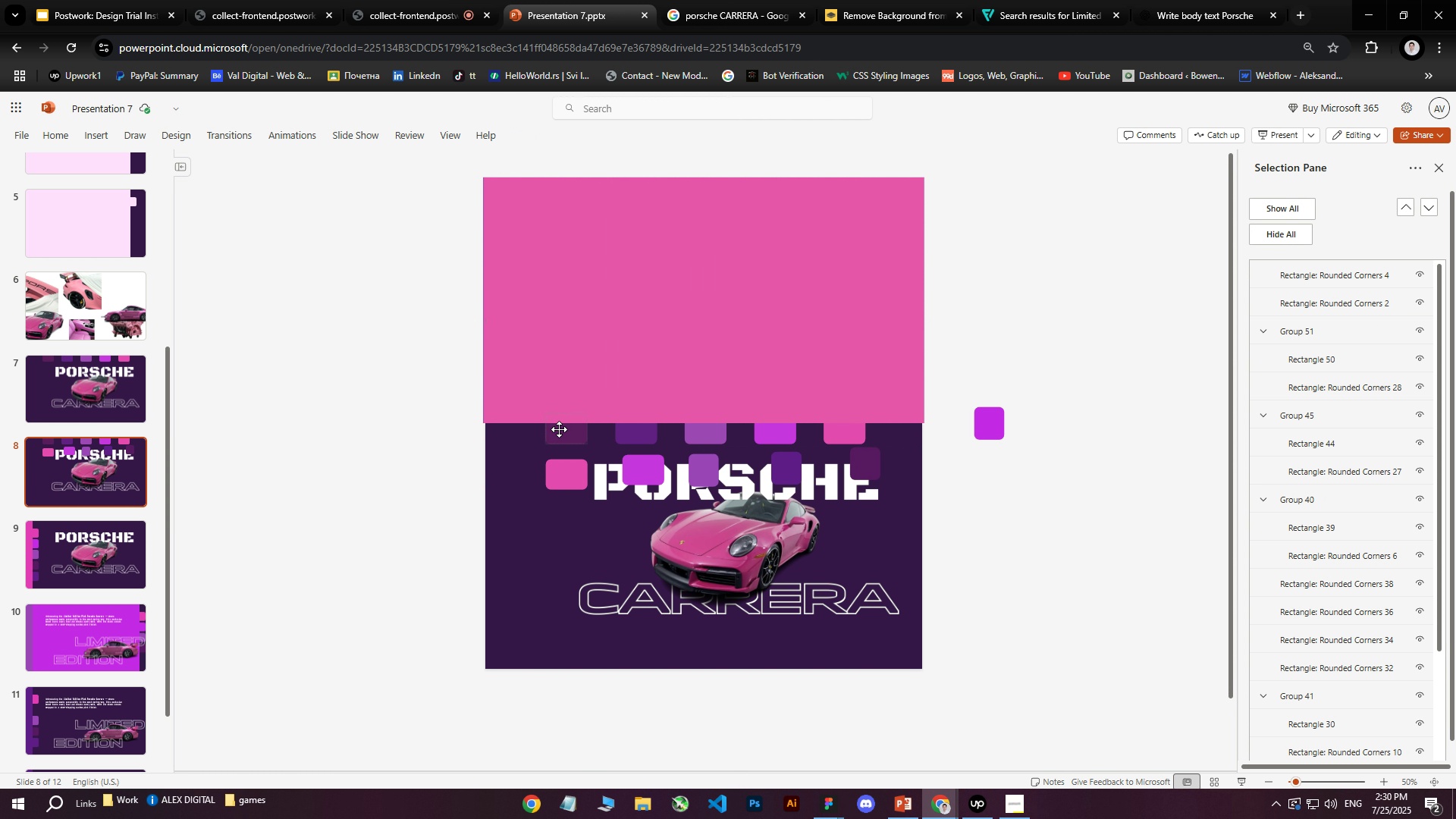 
left_click([560, 430])
 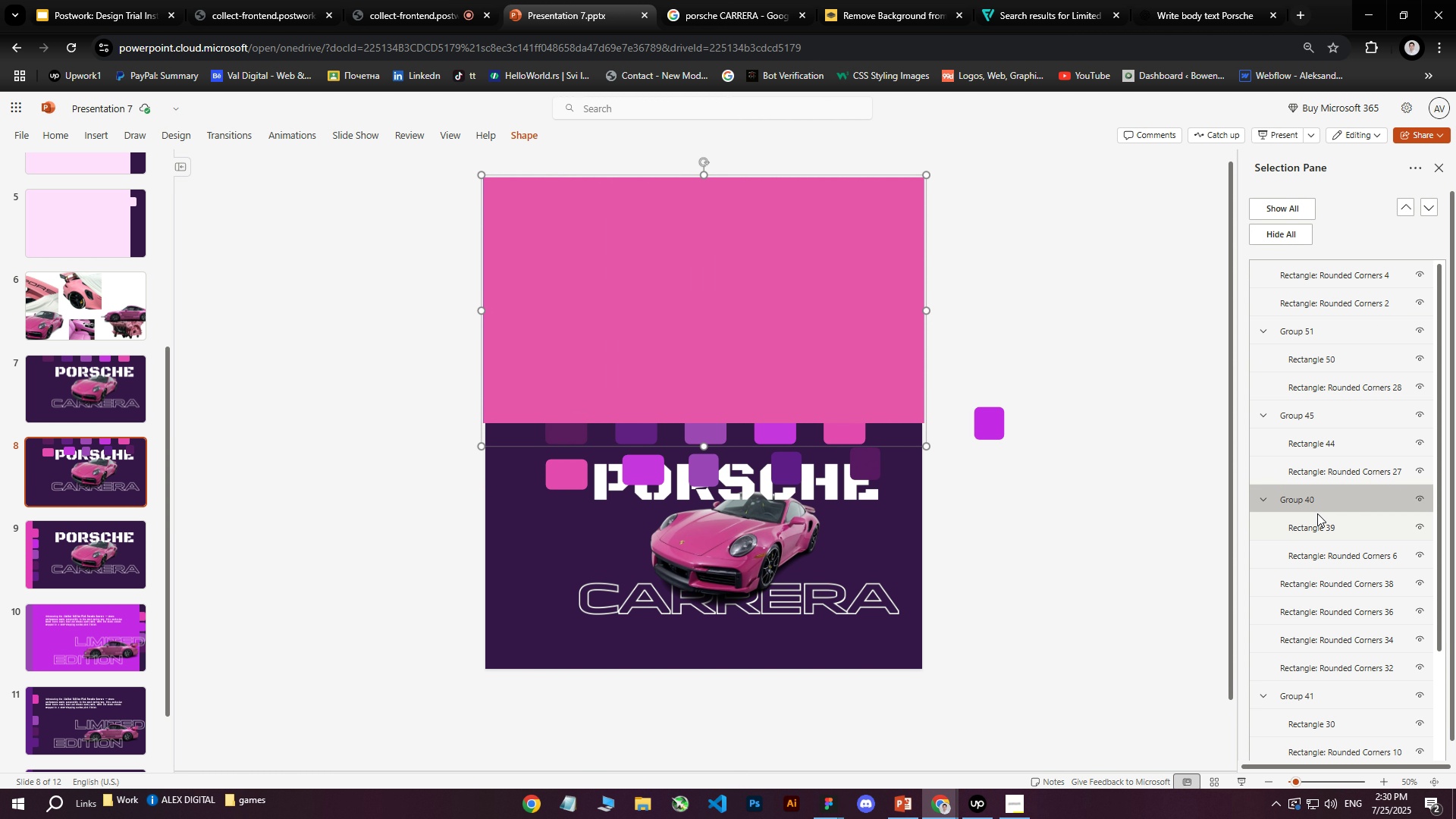 
left_click([1318, 525])
 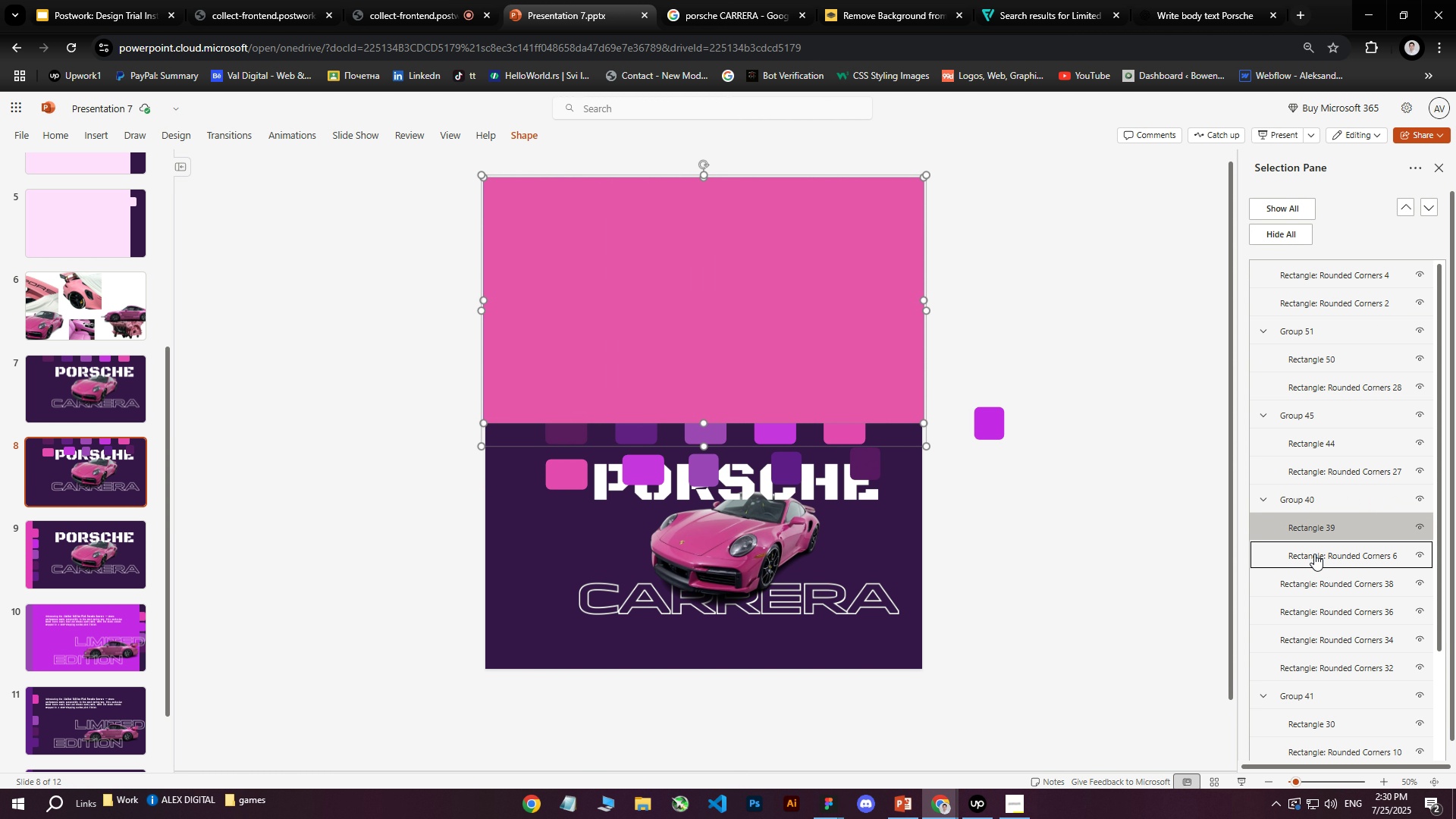 
left_click([1314, 554])
 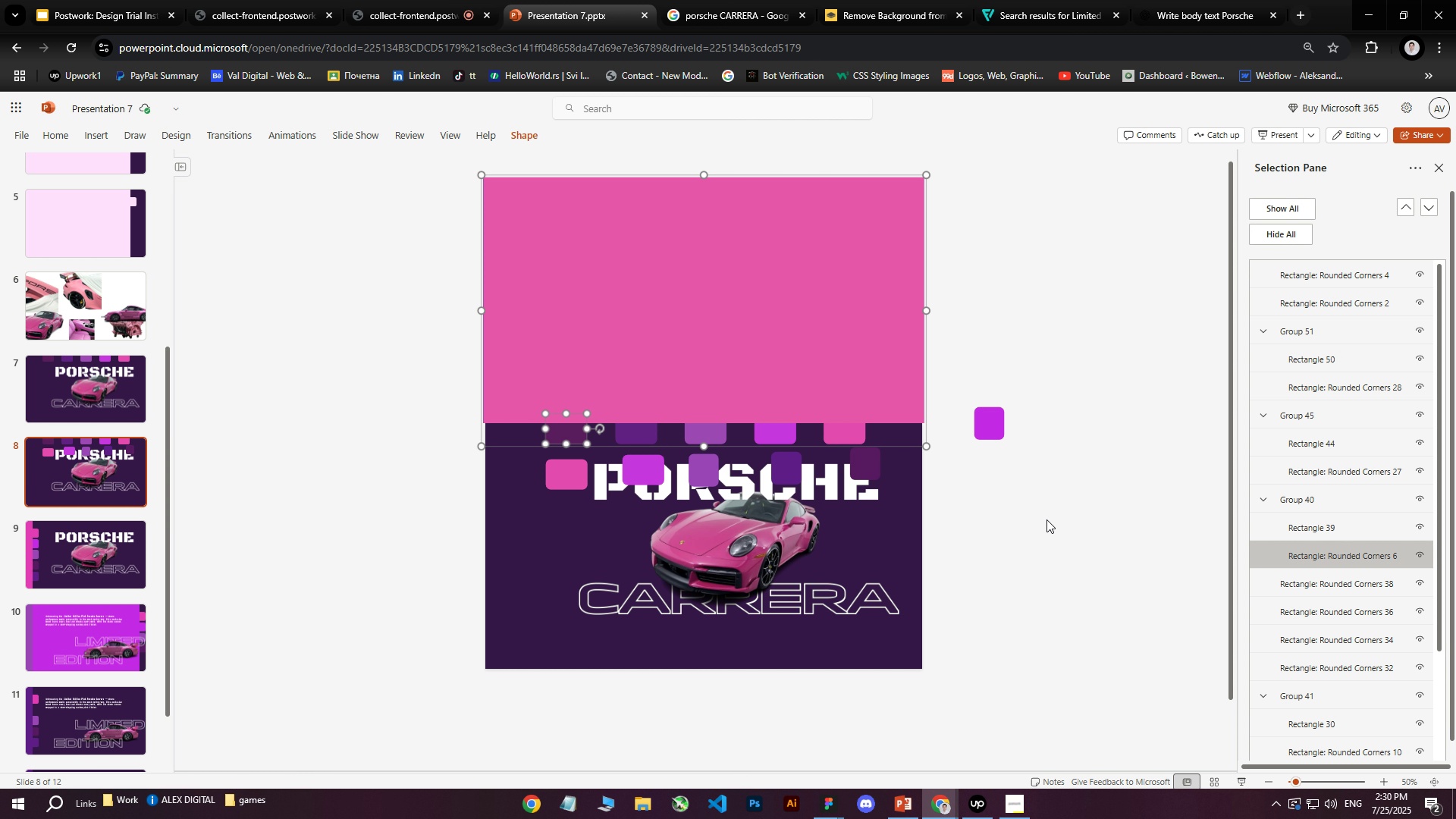 
right_click([566, 435])
 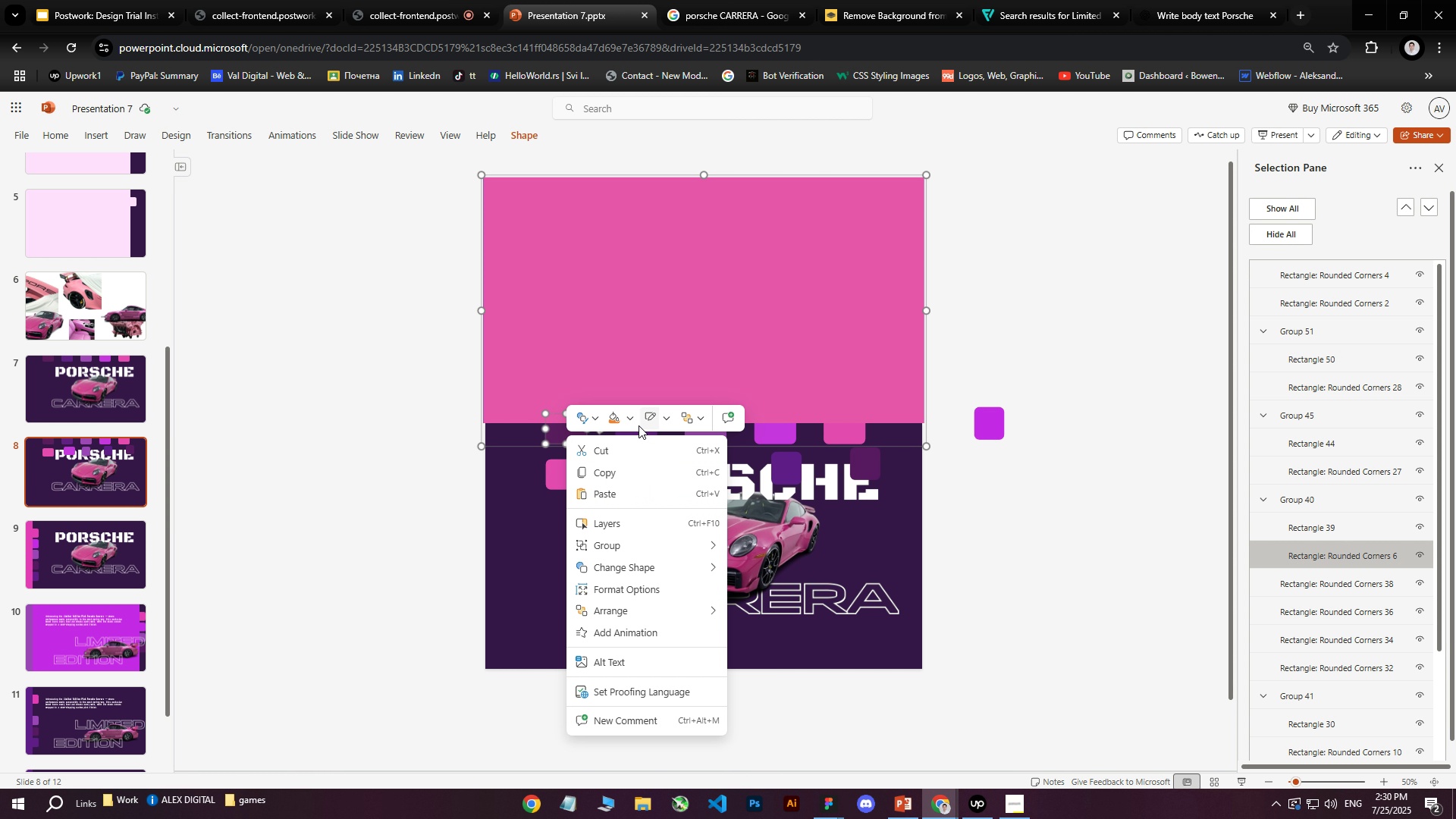 
left_click([634, 419])
 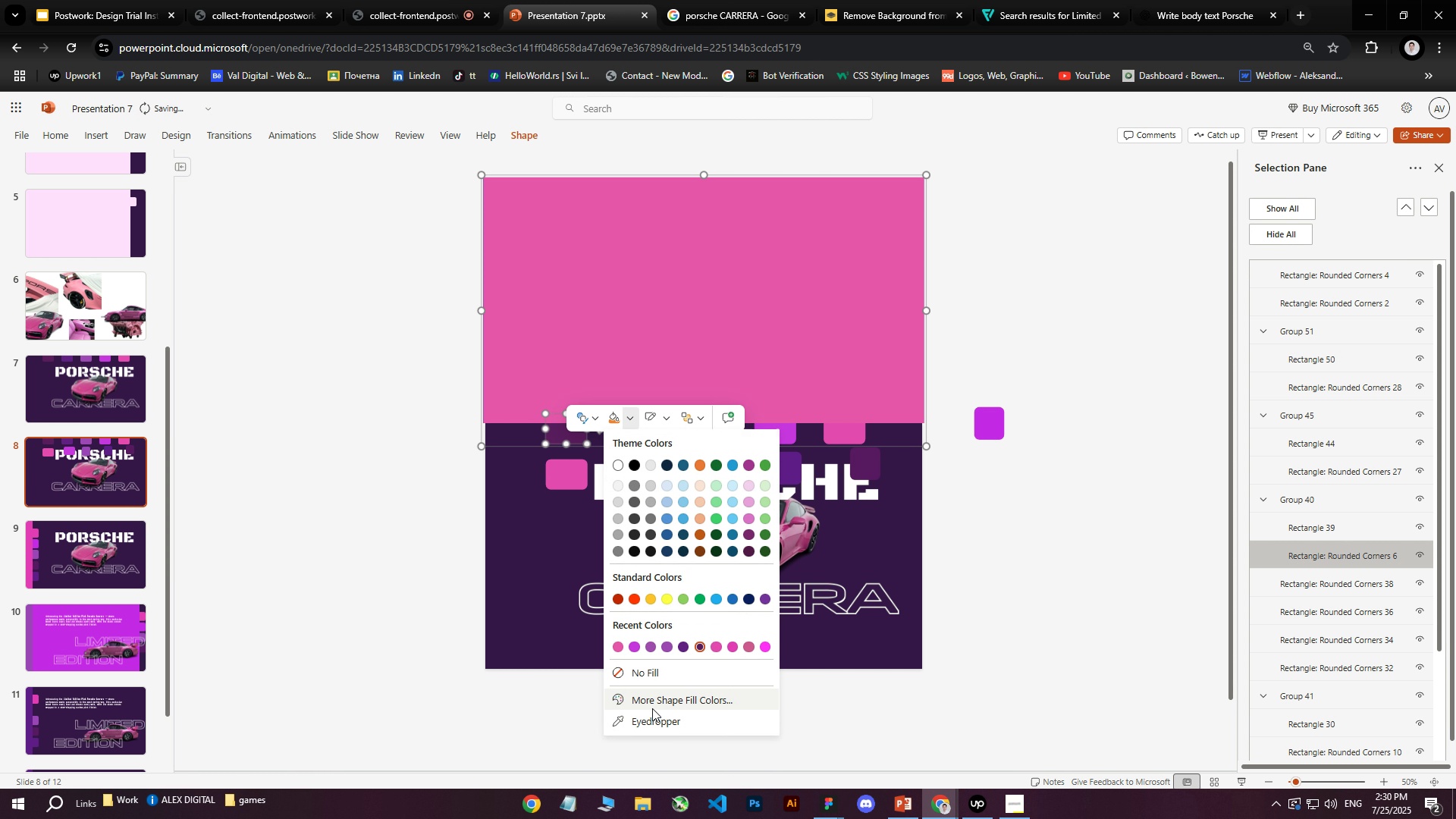 
left_click([653, 718])
 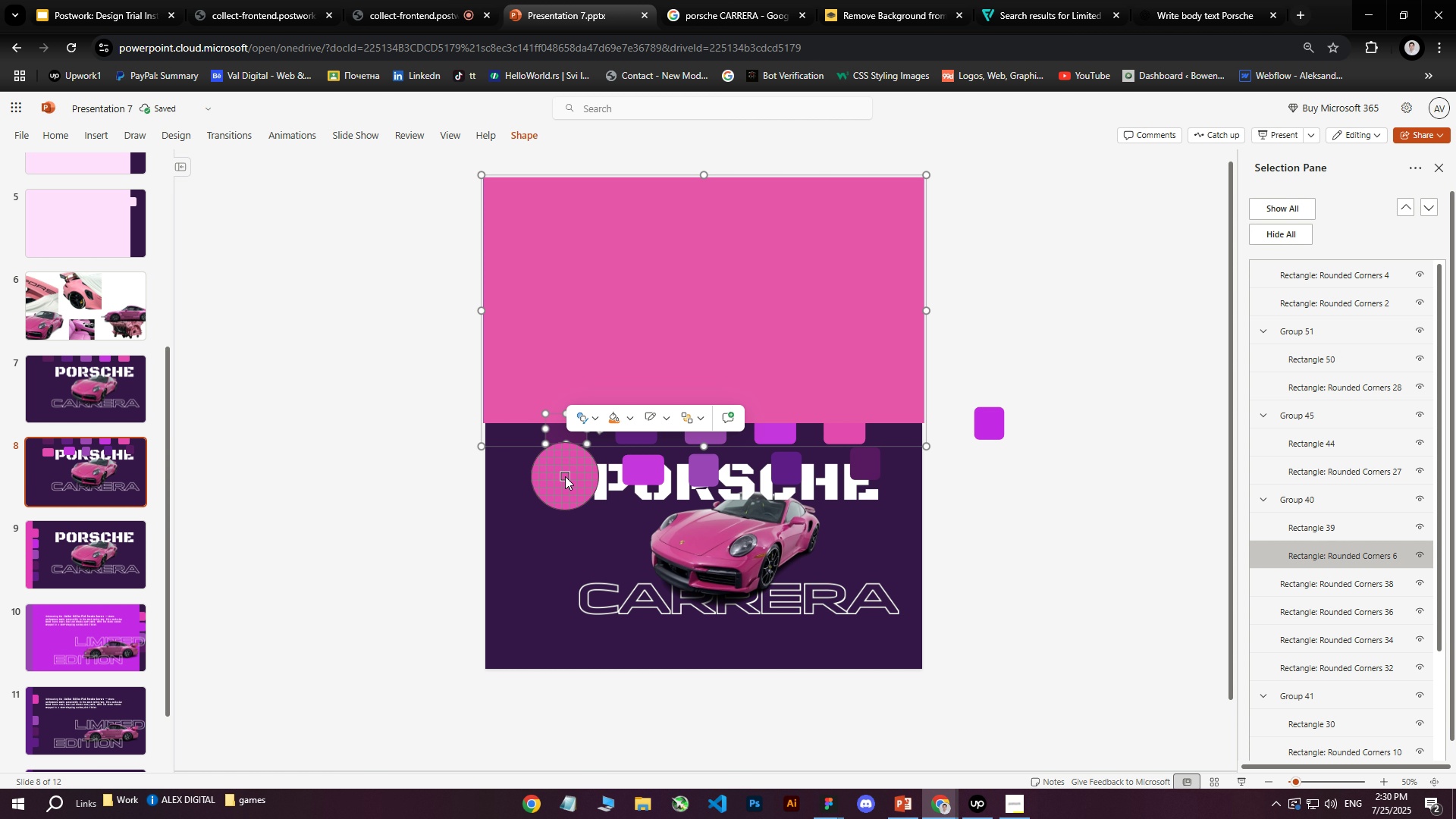 
left_click([565, 475])
 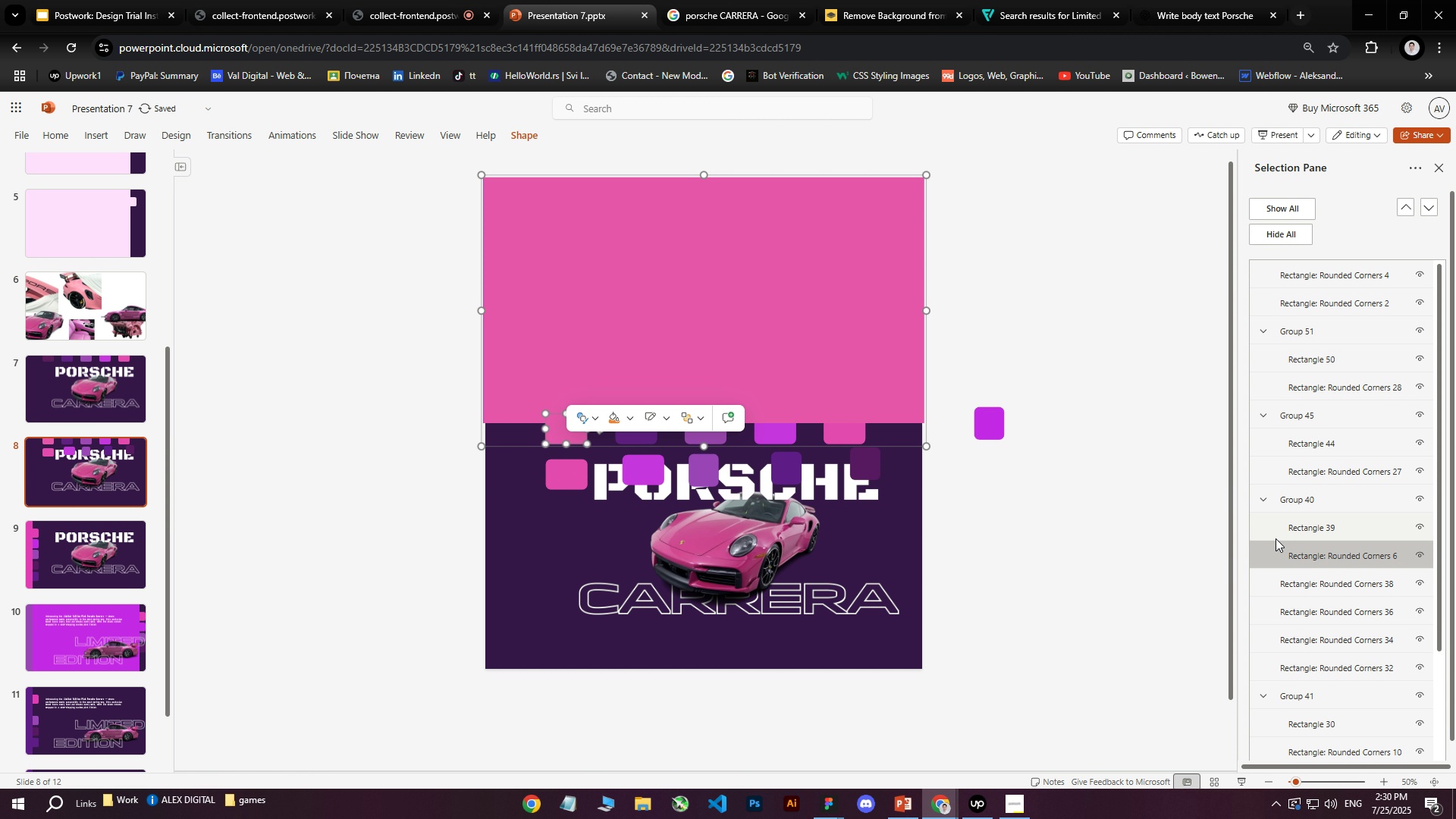 
left_click([1301, 520])
 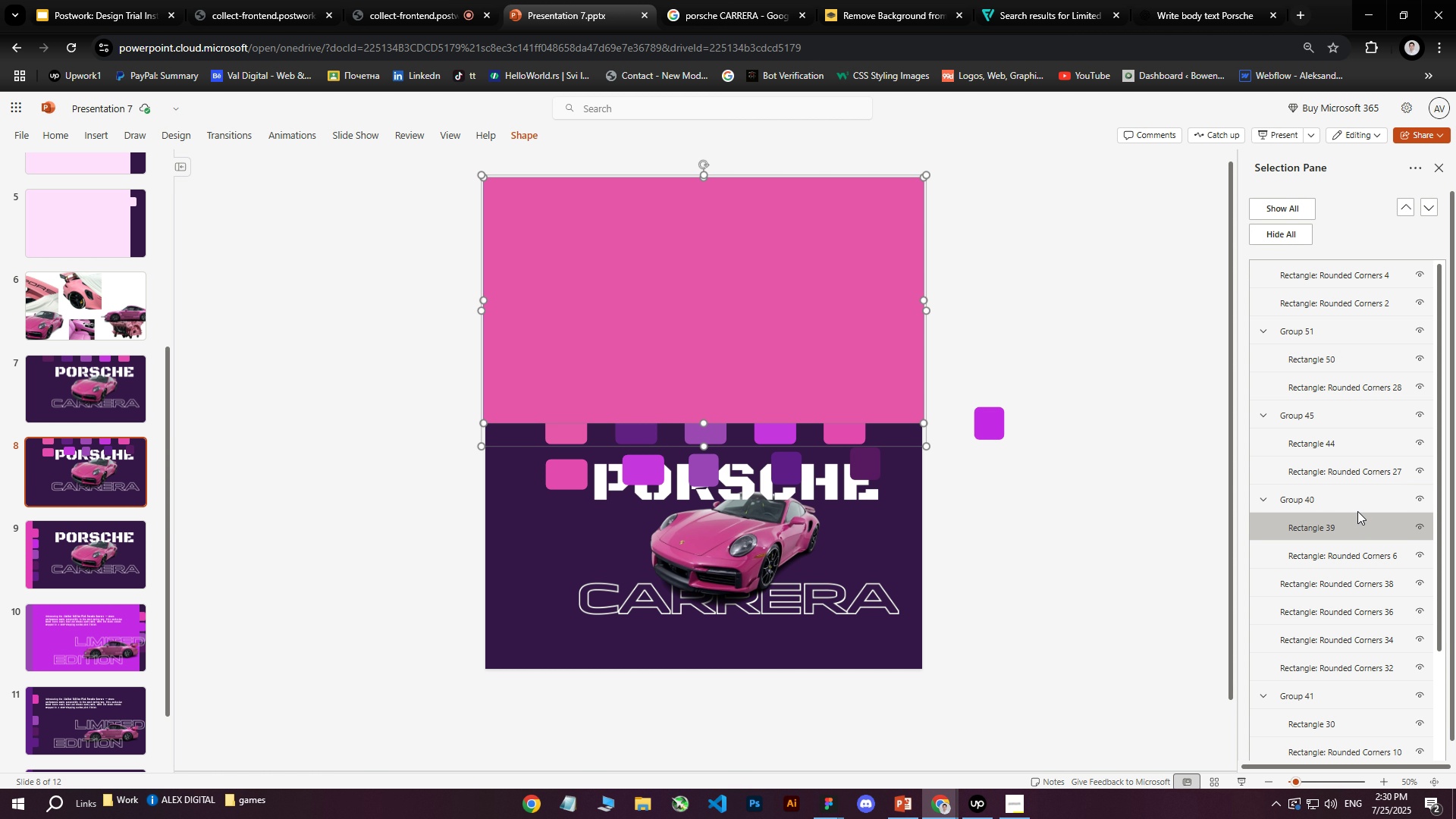 
left_click([1420, 334])
 